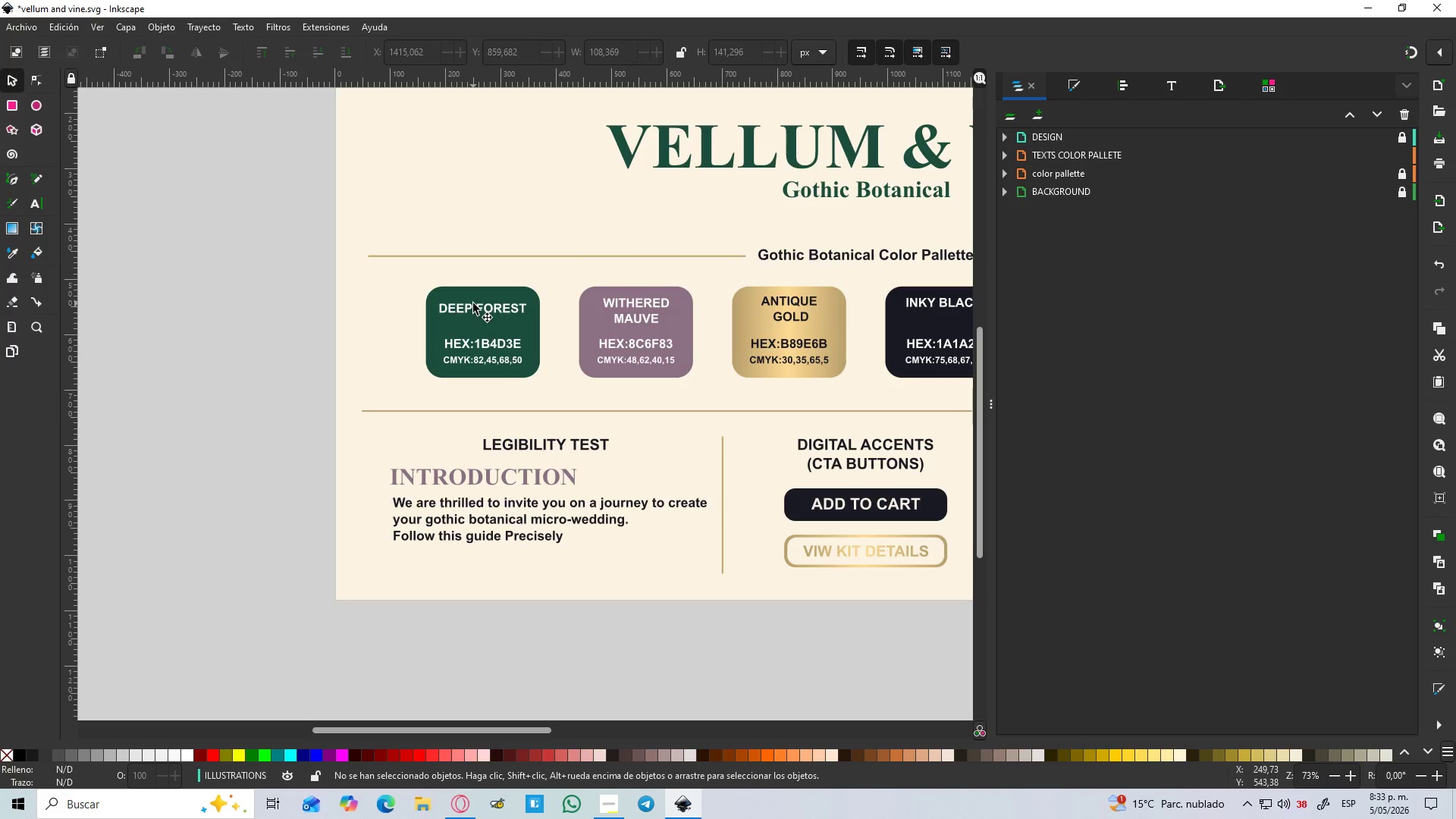 
double_click([473, 303])
 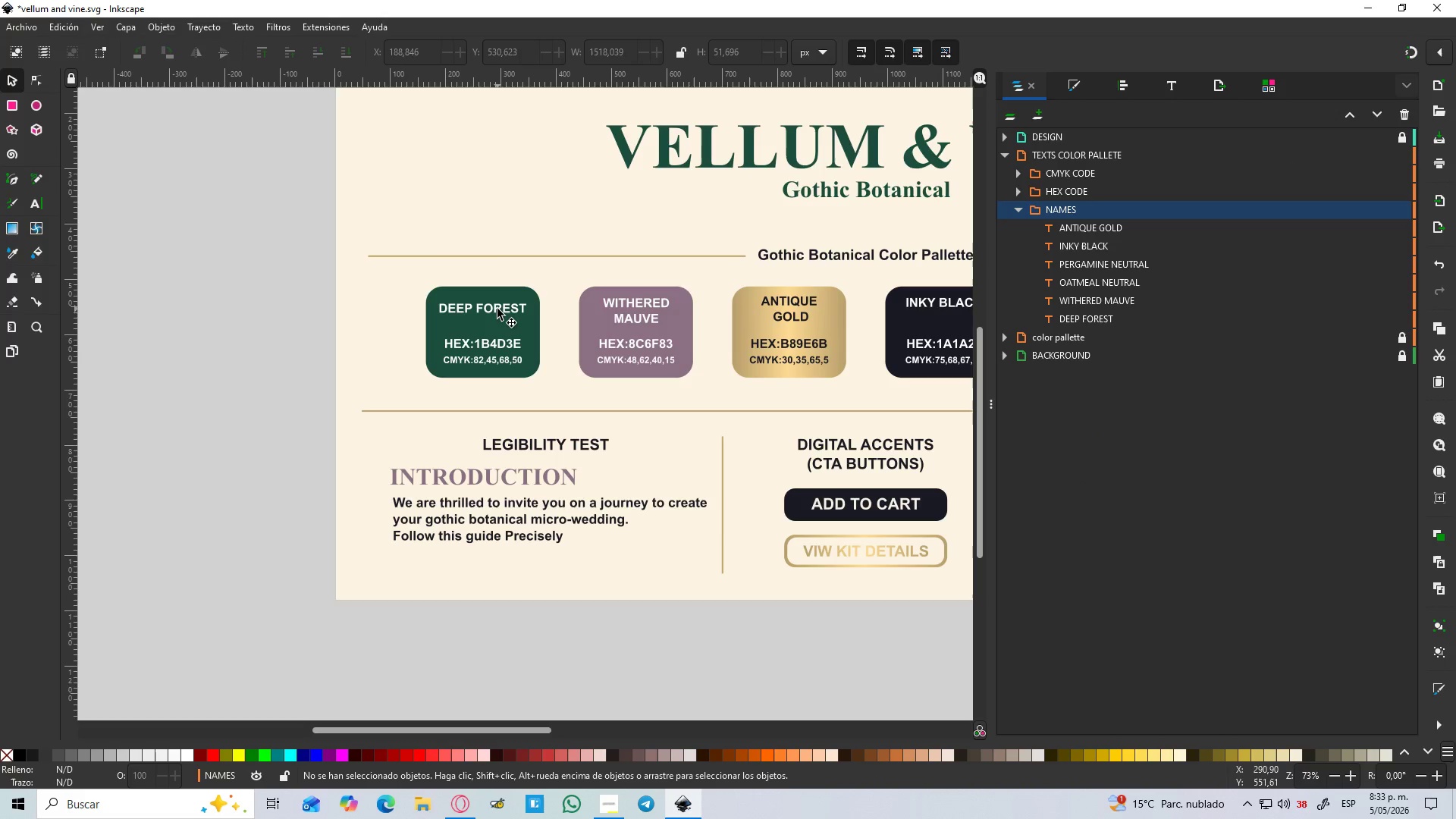 
left_click([498, 309])
 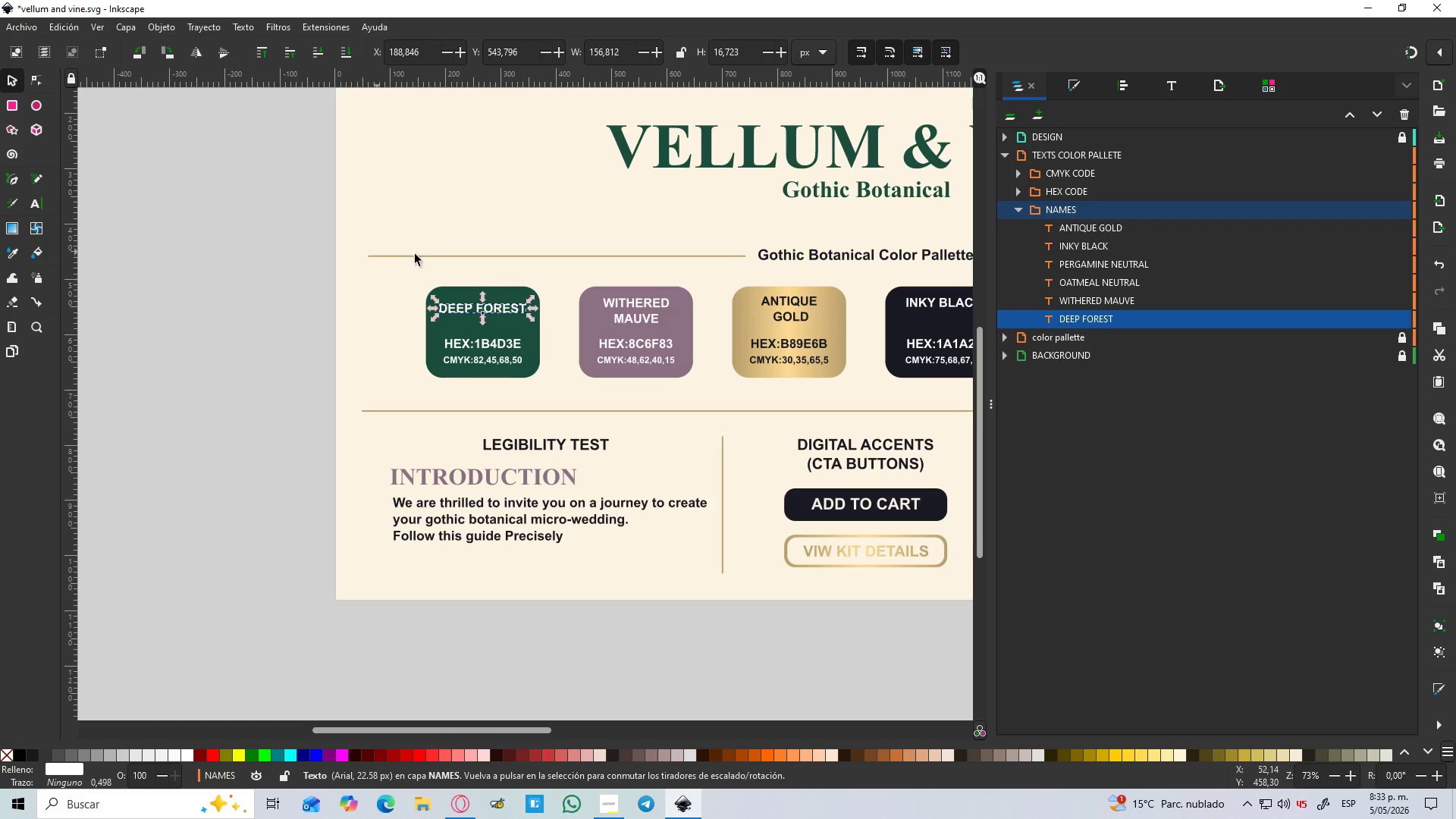 
hold_key(key=ControlLeft, duration=0.5)
scroll: coordinate [492, 300], scroll_direction: up, amount: 3.0
 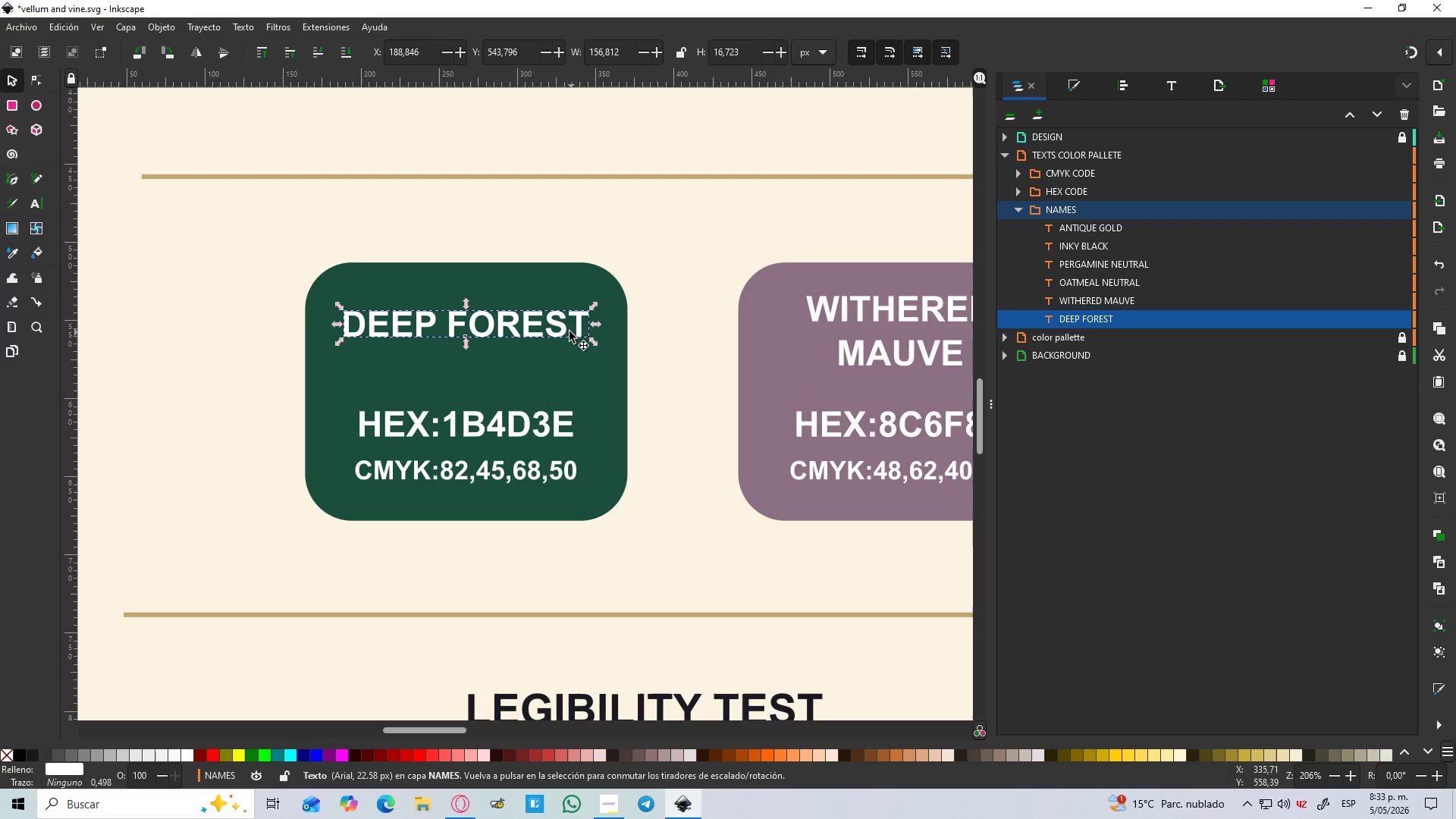 
double_click([570, 331])
 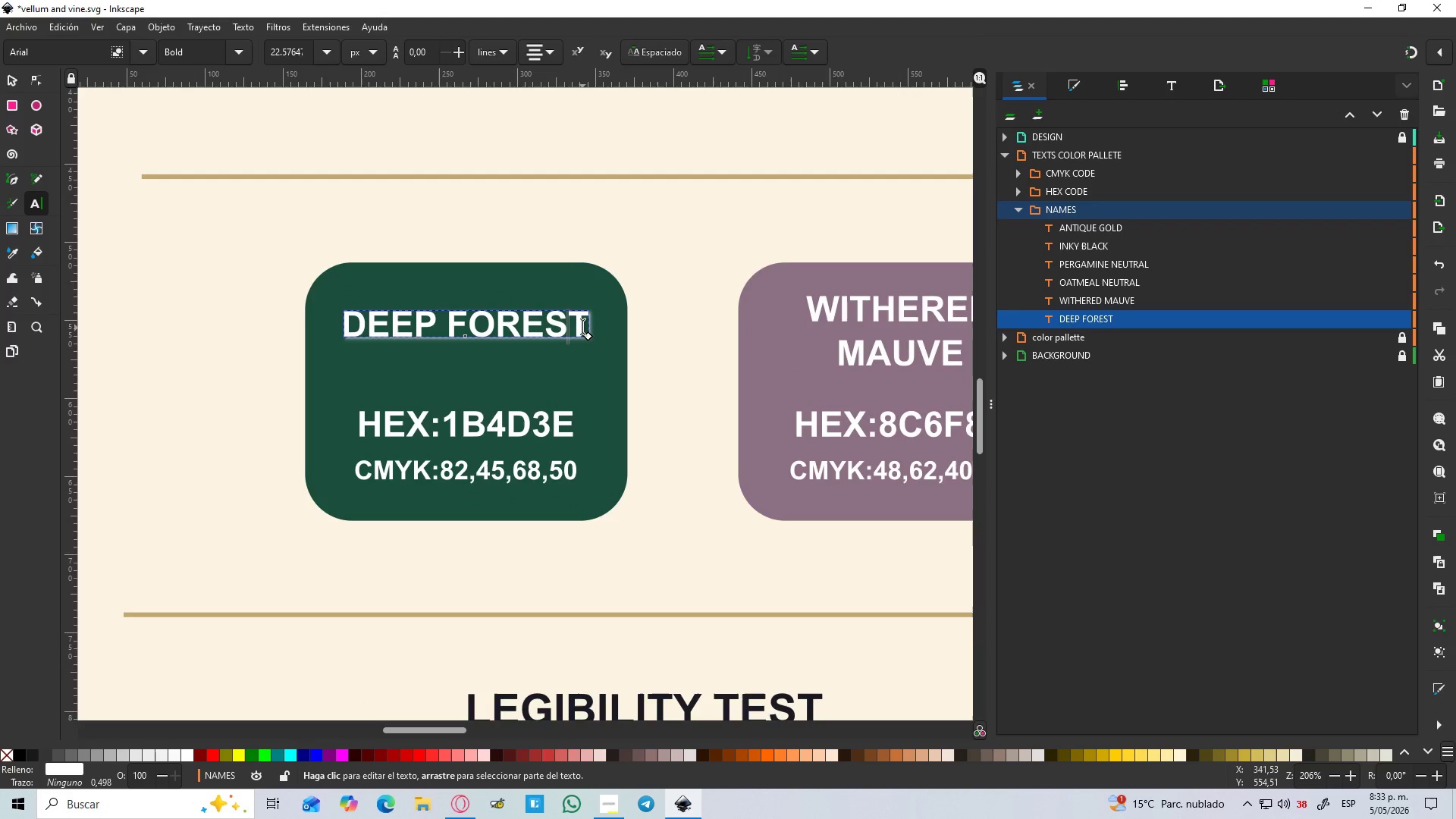 
left_click([582, 327])
 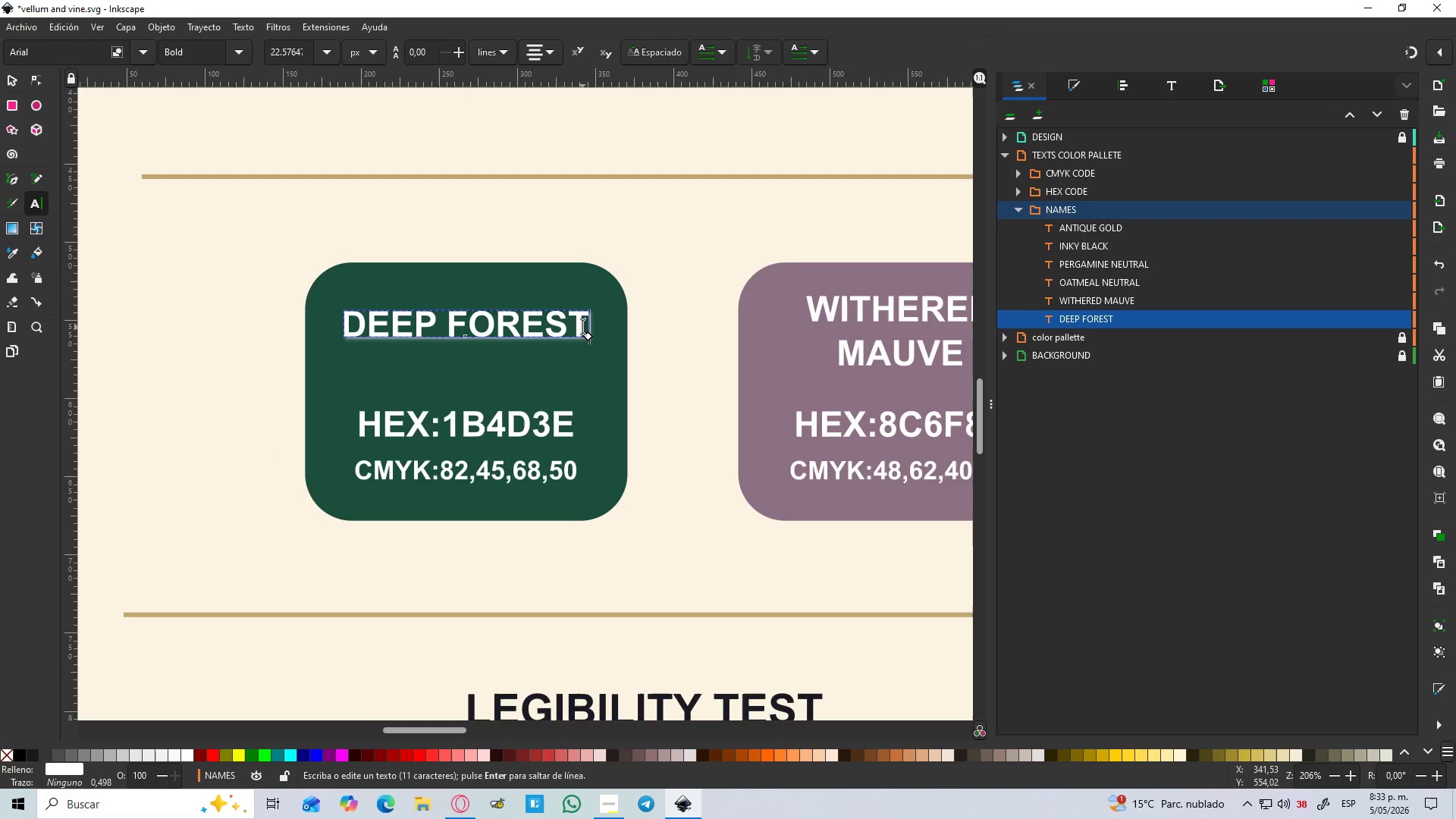 
key(Enter)
 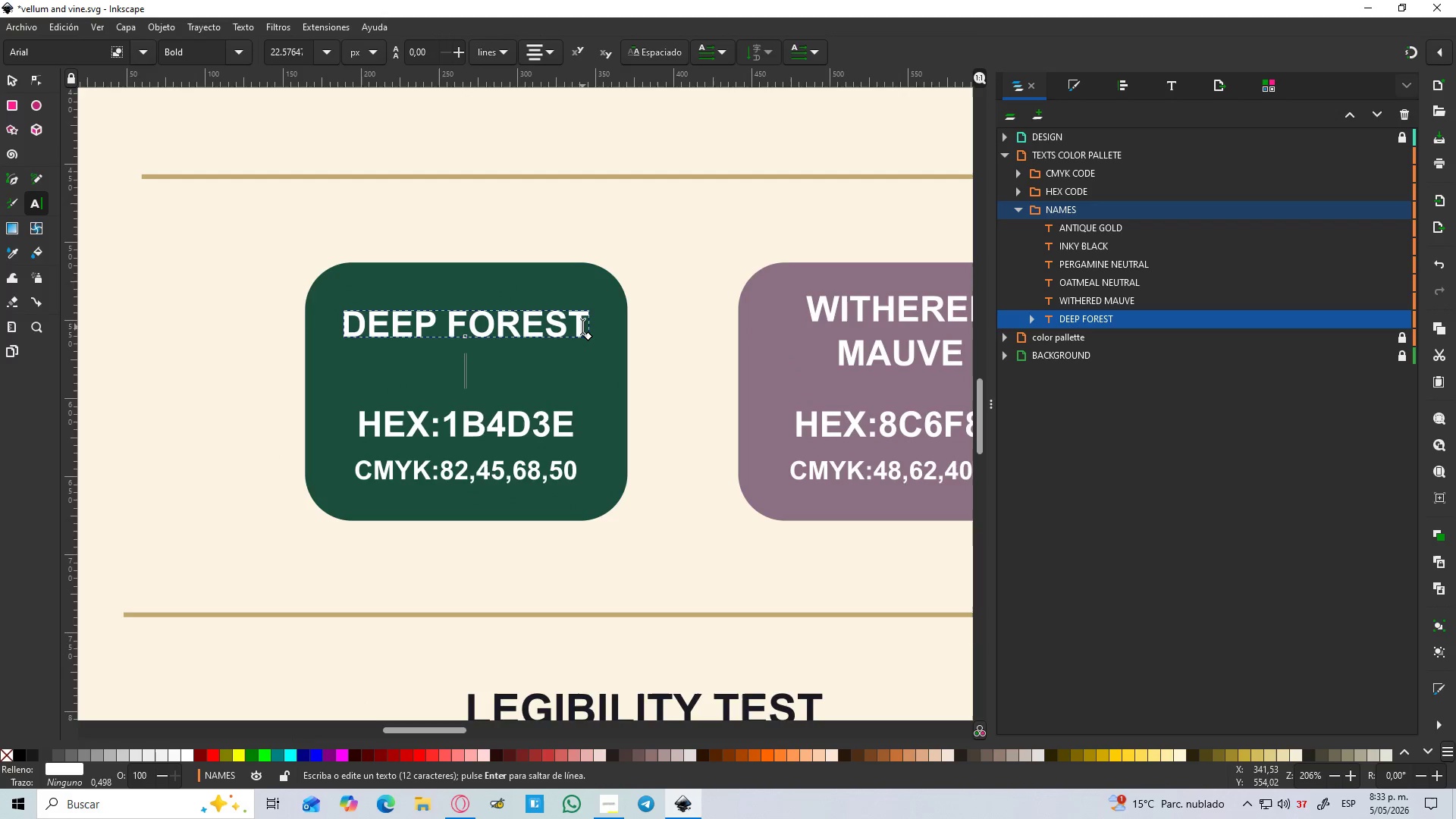 
type(*HERO)
 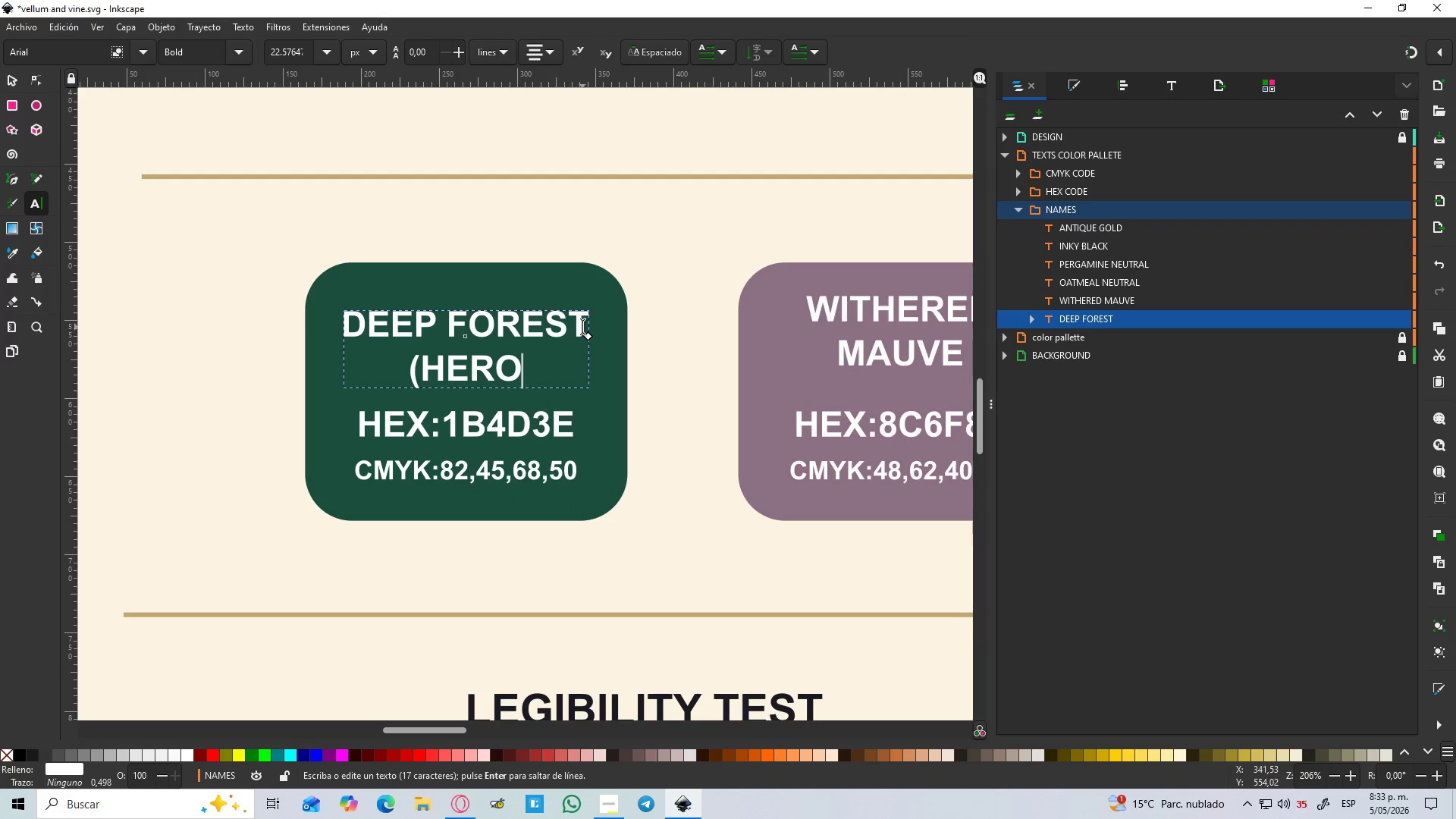 
key(Backspace)
key(Backspace)
key(Backspace)
key(Backspace)
type(hero()
 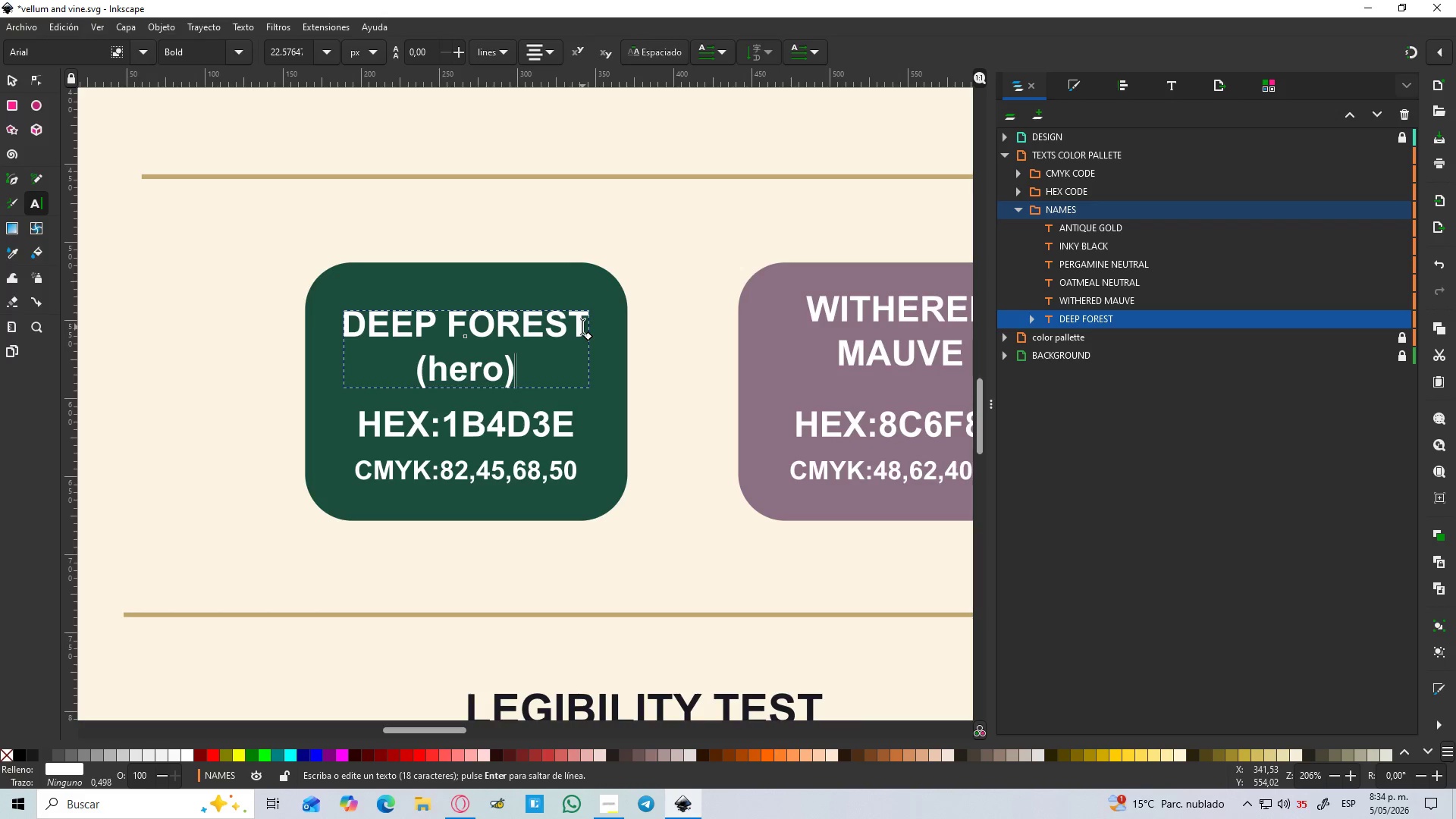 
left_click([8, 71])
 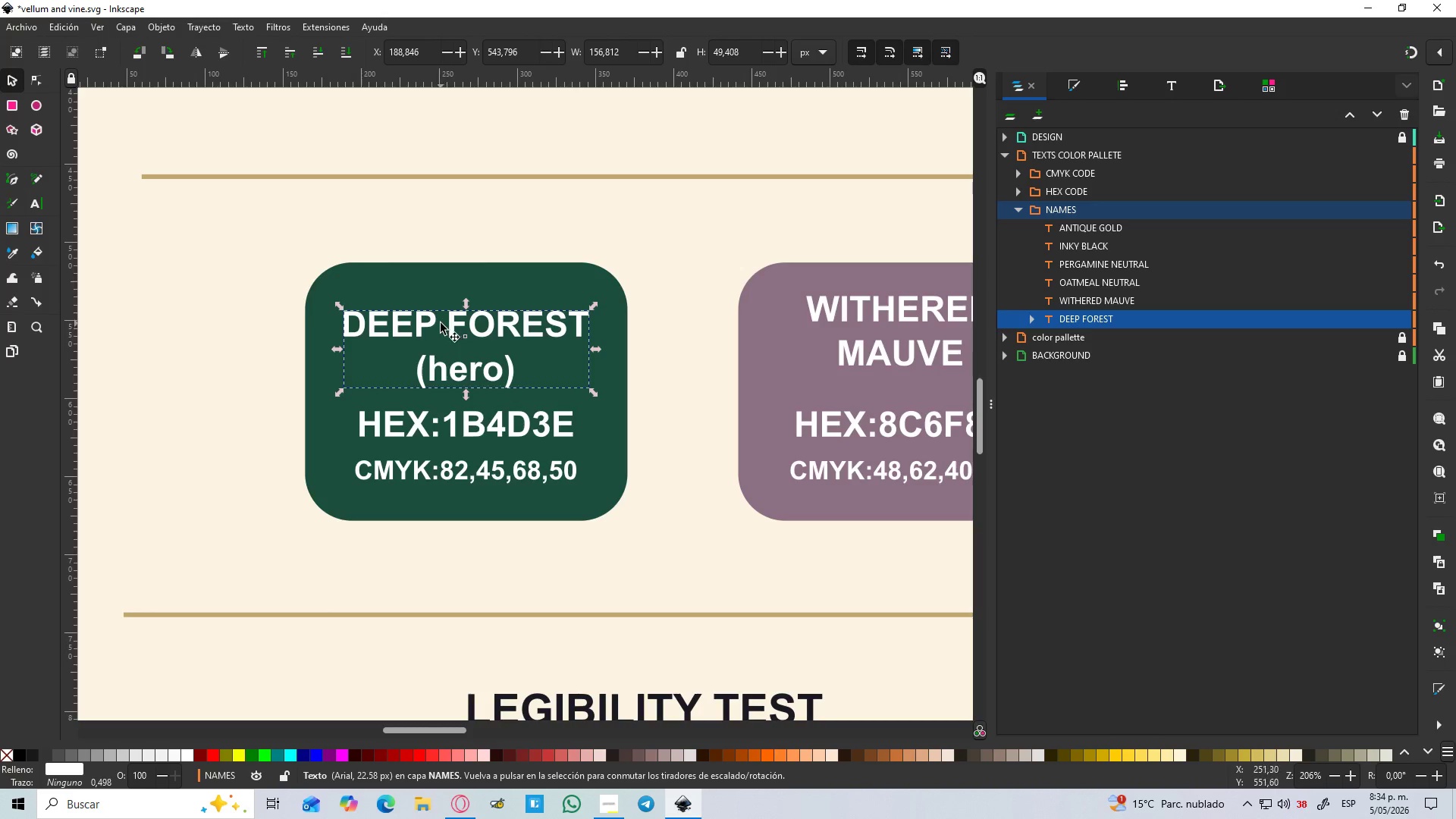 
left_click_drag(start_coordinate=[450, 325], to_coordinate=[450, 306])
 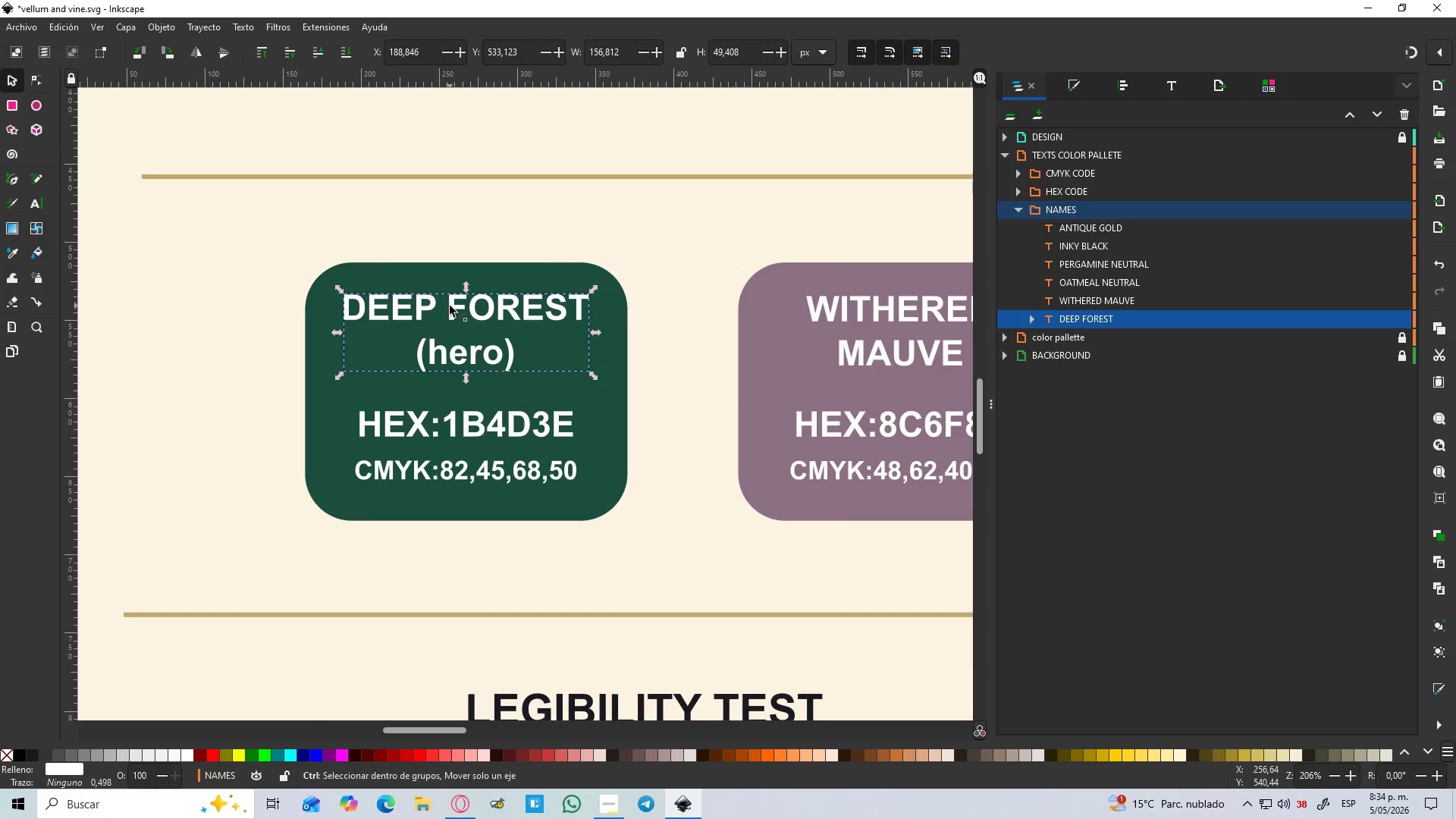 
hold_key(key=ControlLeft, duration=1.5)
 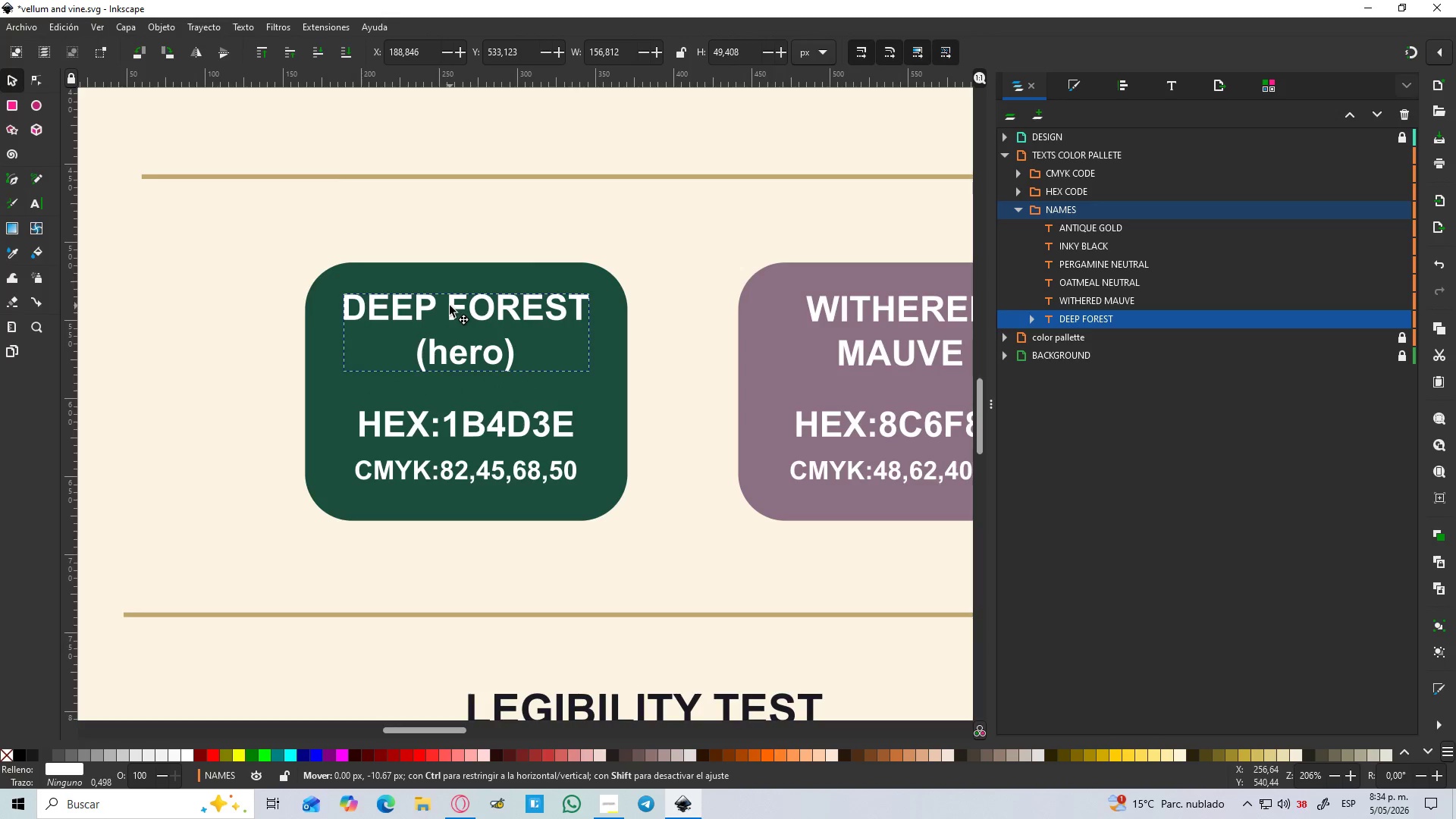 
hold_key(key=ControlLeft, duration=0.69)
 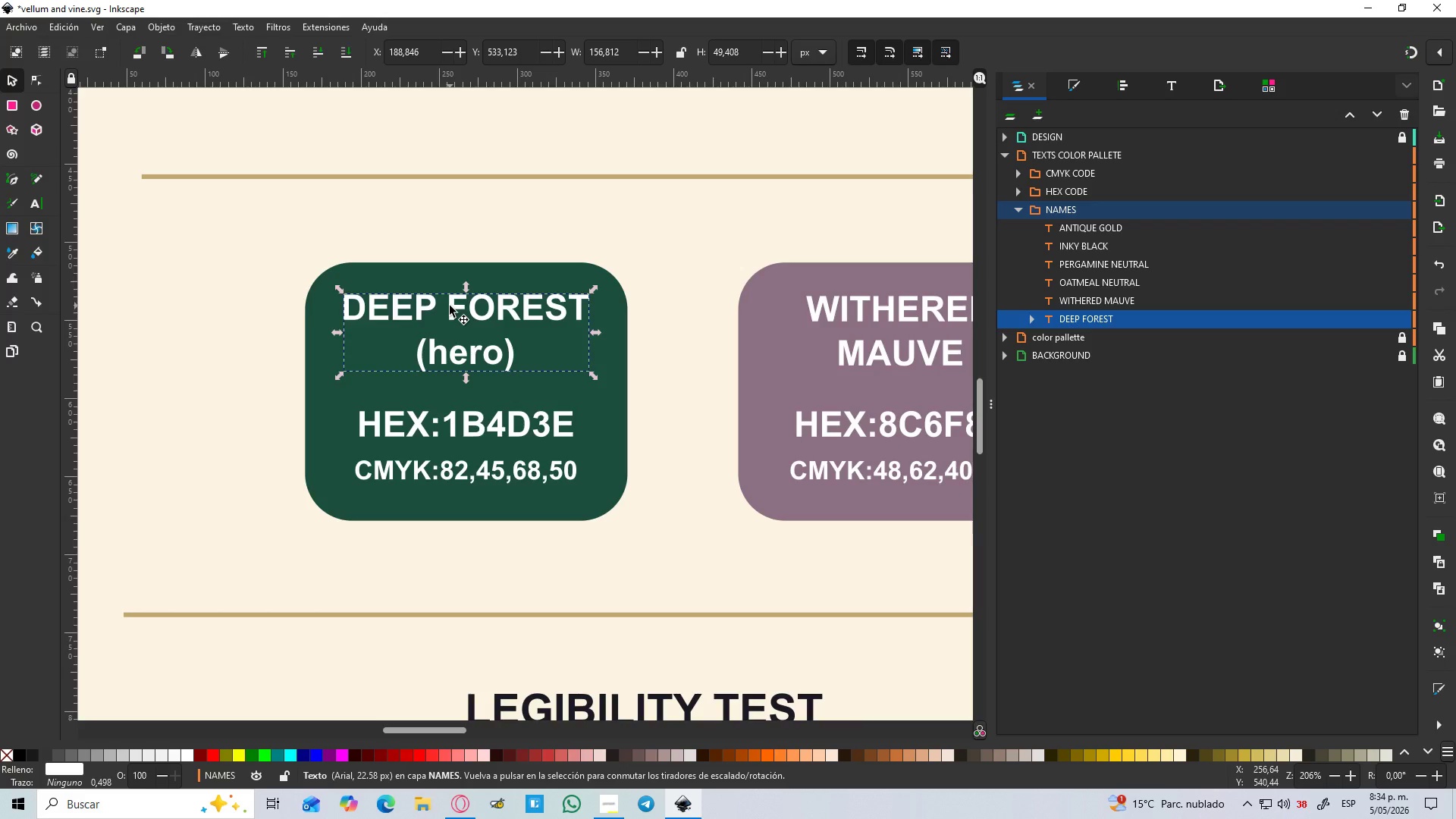 
hold_key(key=ControlLeft, duration=0.55)
scroll: coordinate [450, 306], scroll_direction: down, amount: 2.0
 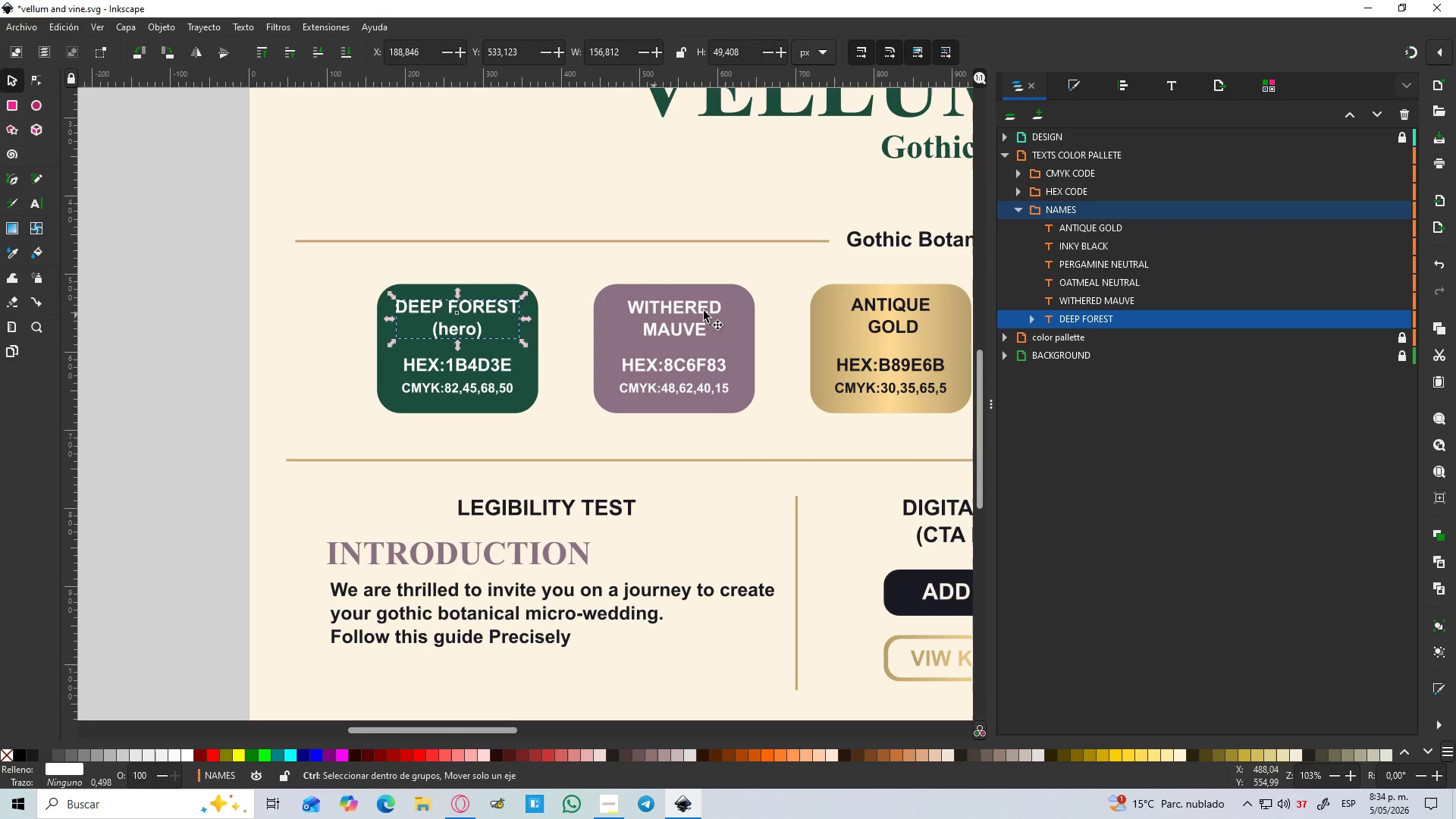 
hold_key(key=ControlLeft, duration=0.47)
scroll: coordinate [752, 296], scroll_direction: up, amount: 2.0
 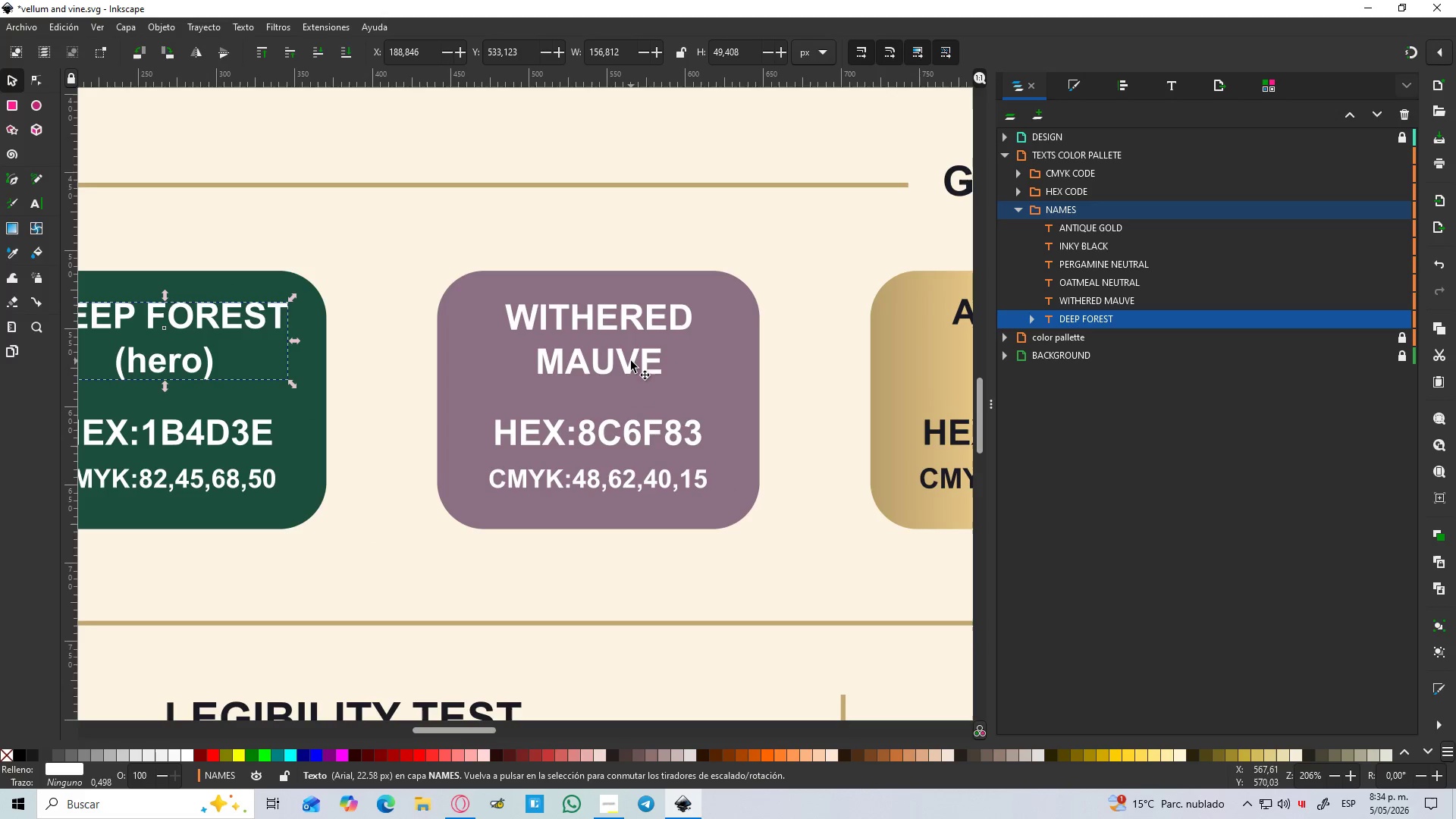 
left_click([631, 361])
 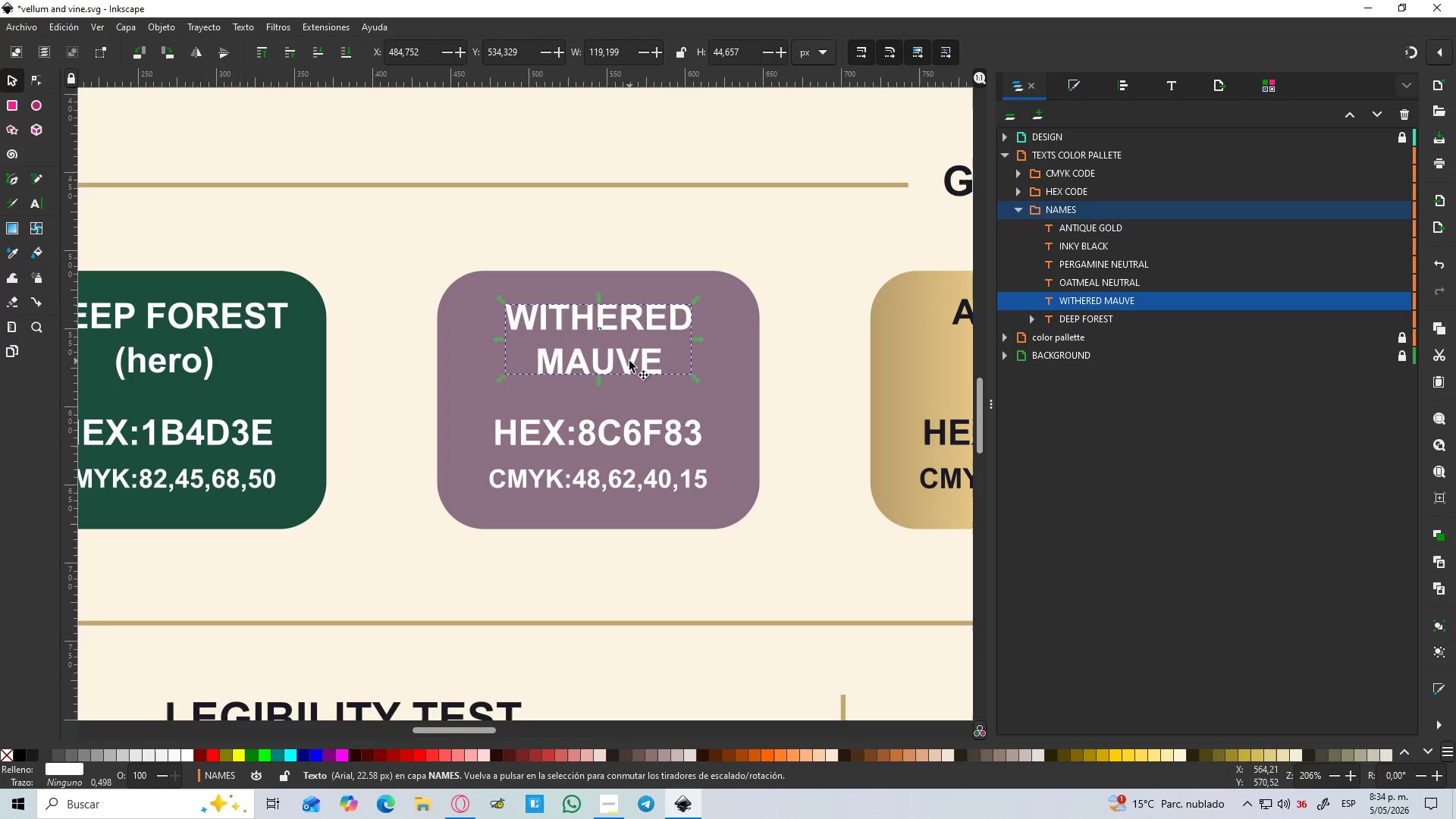 
double_click([651, 353])
 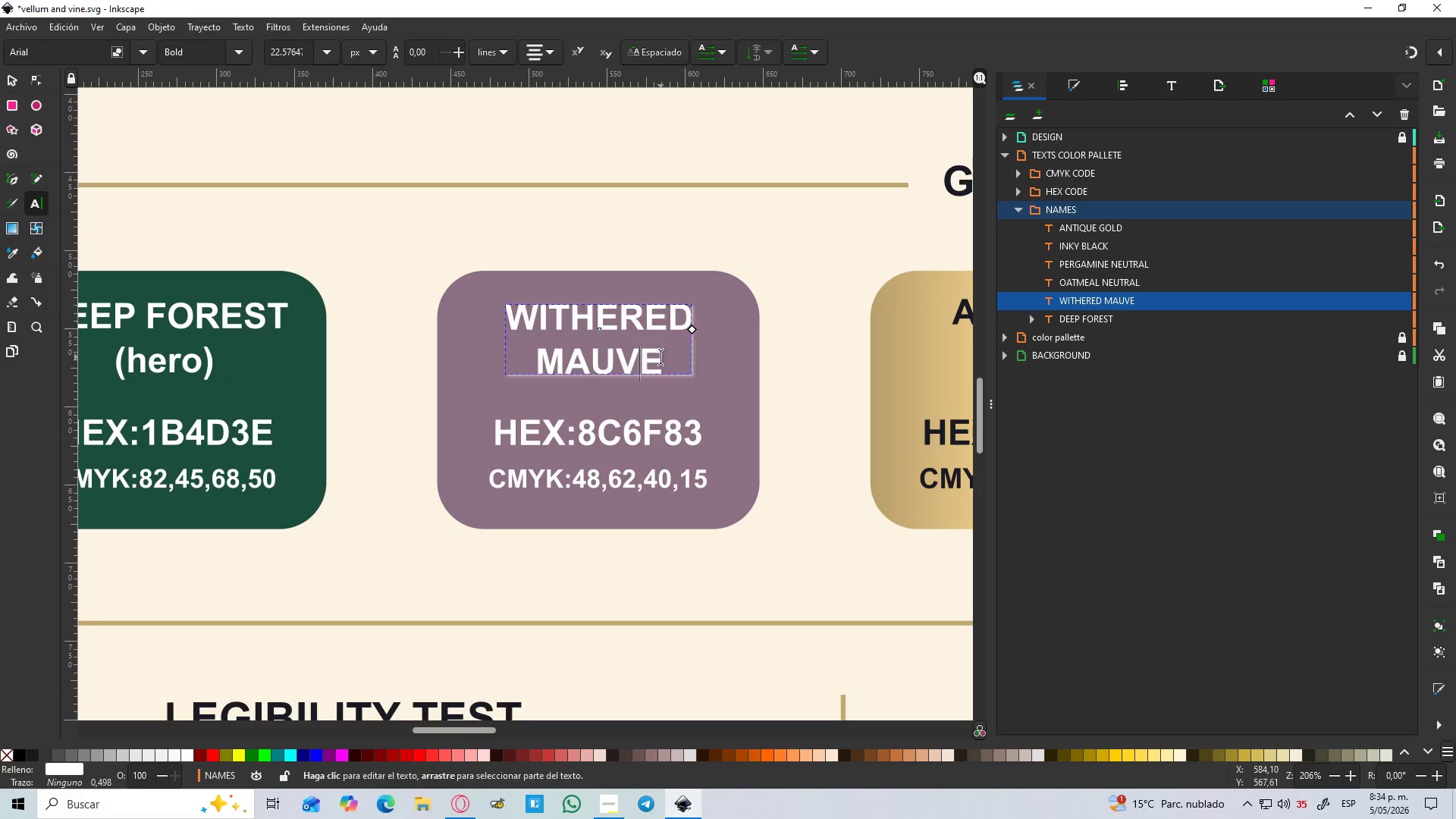 
left_click([663, 359])
 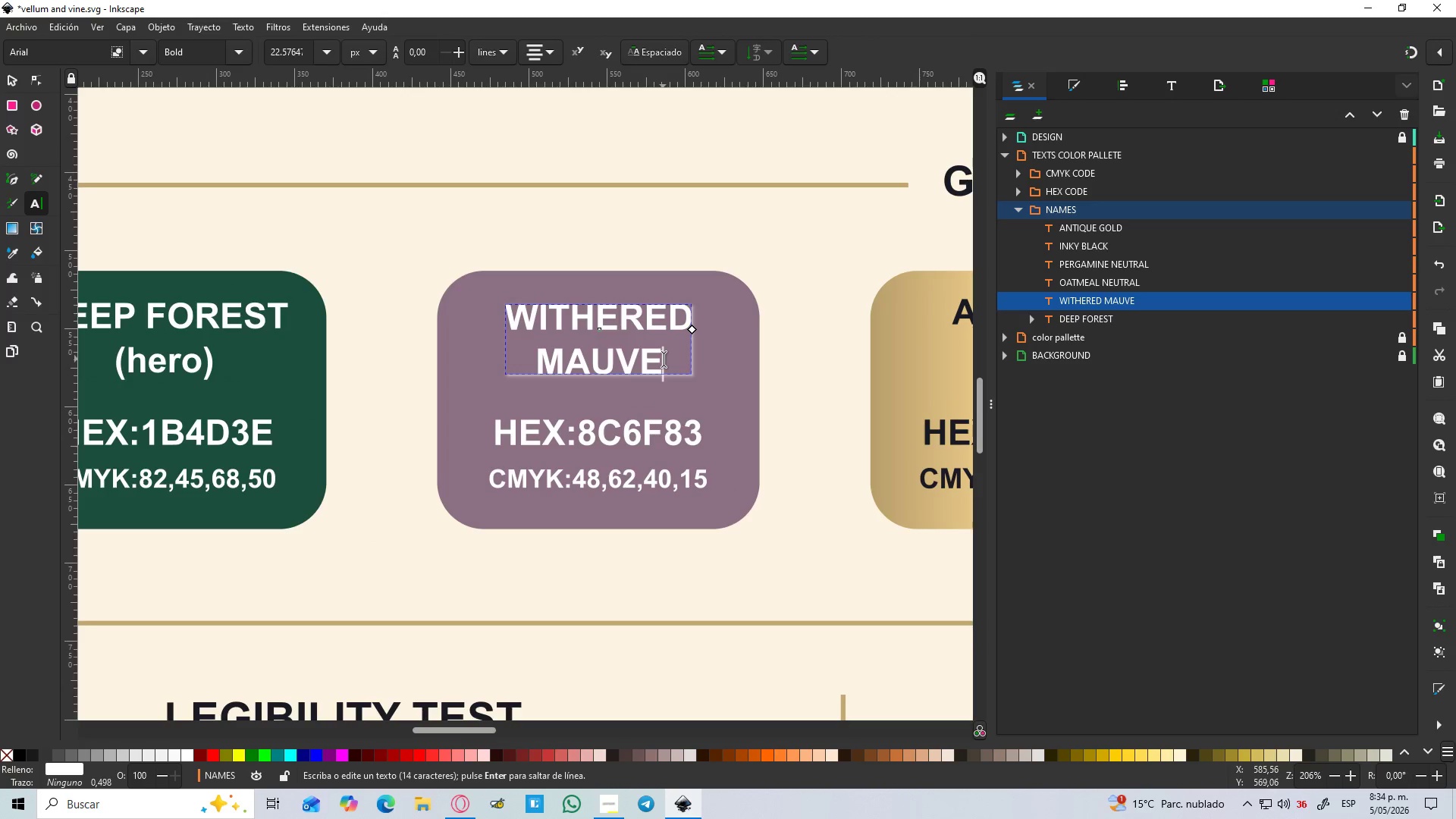 
key(Enter)
 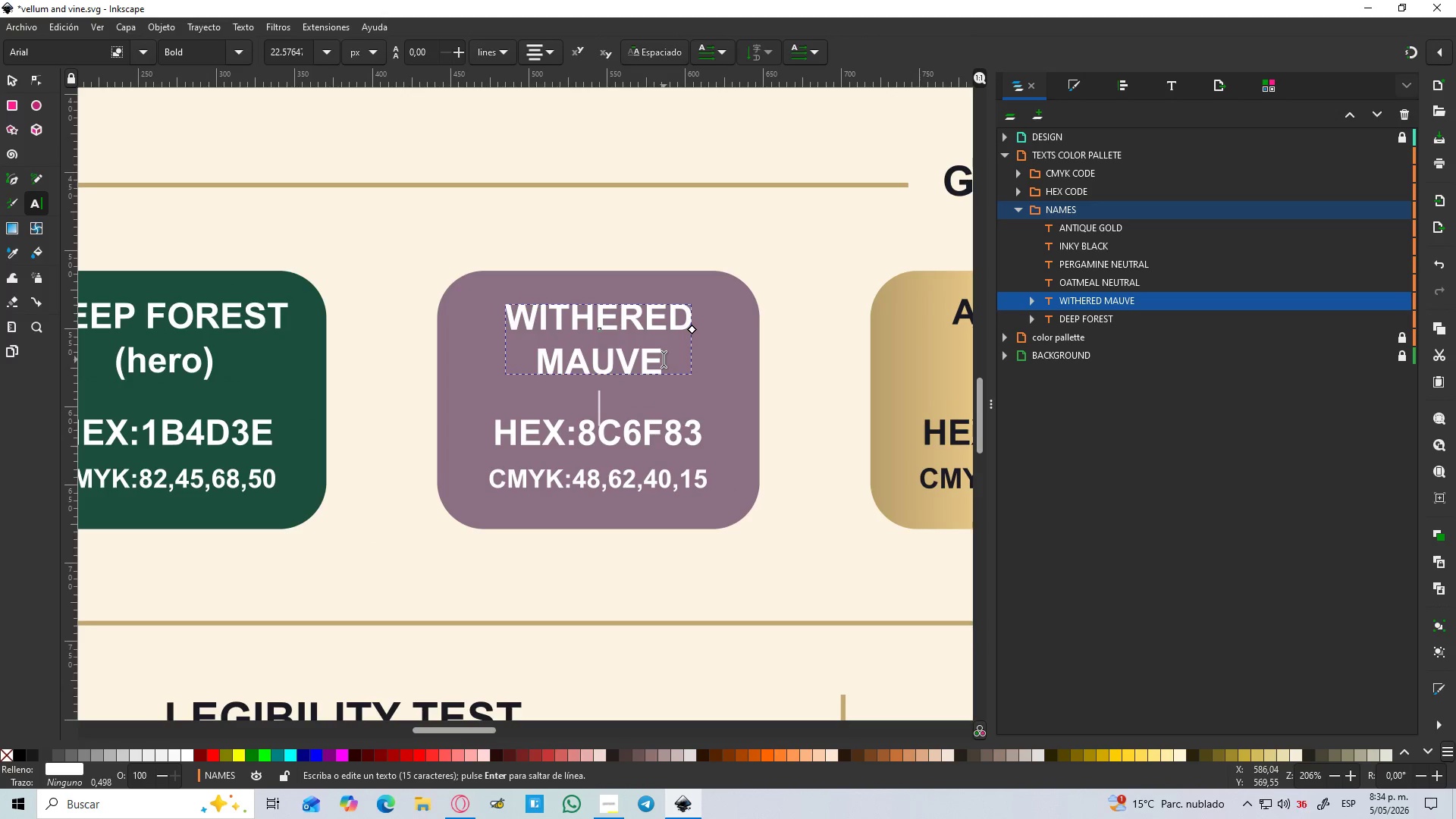 
type(*secondary)
 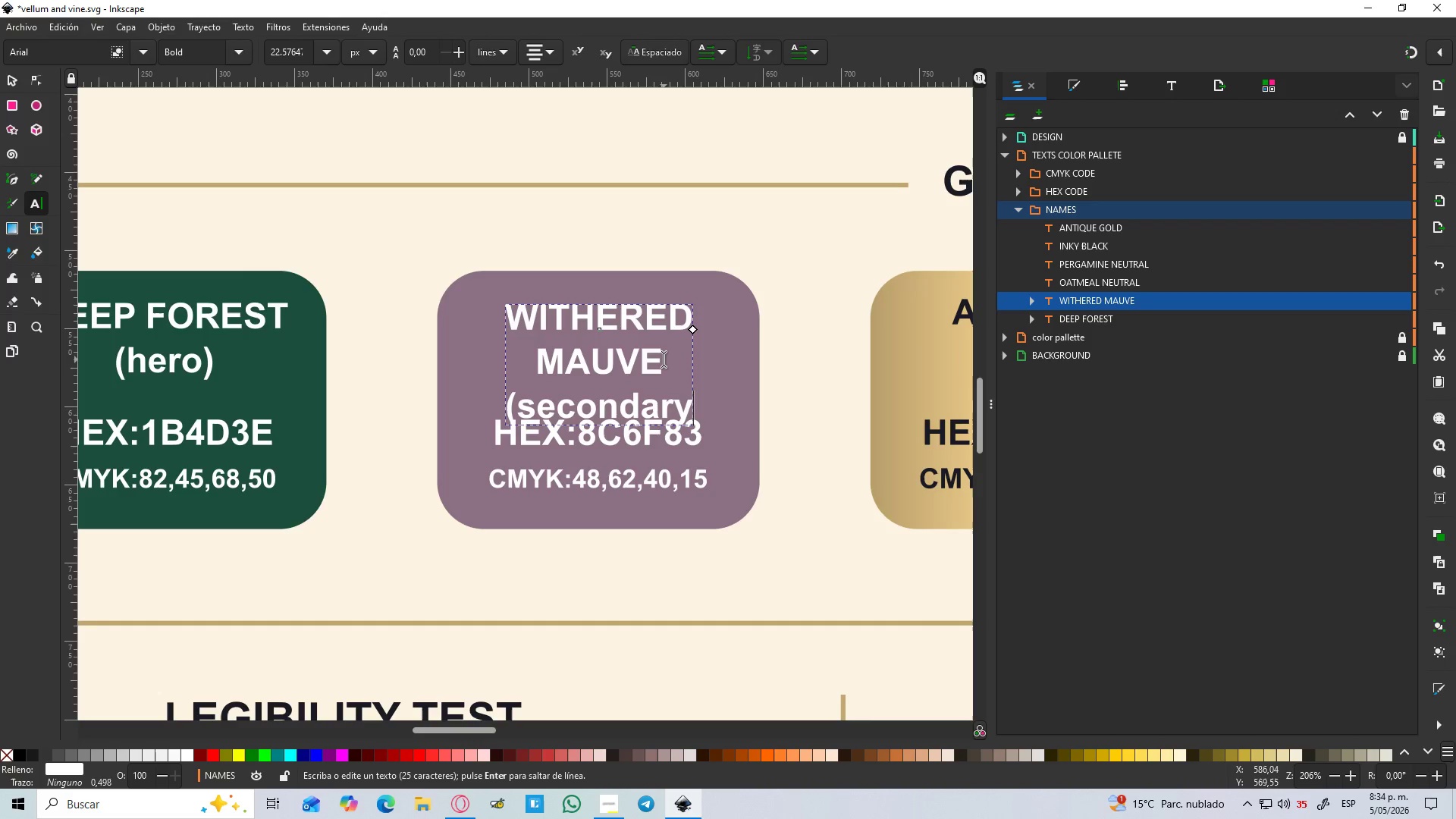 
key(Shift+9)
 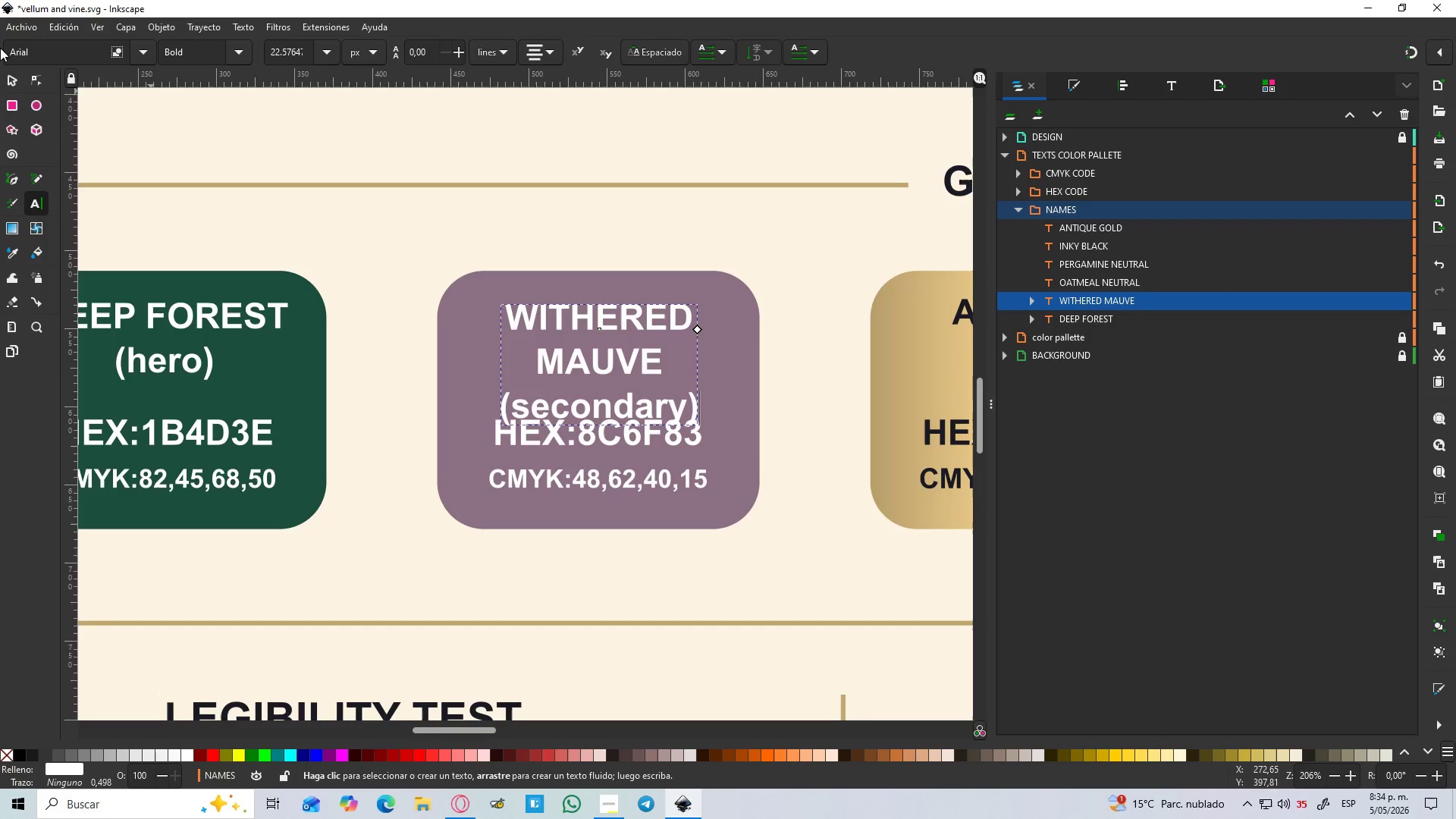 
left_click([11, 75])
 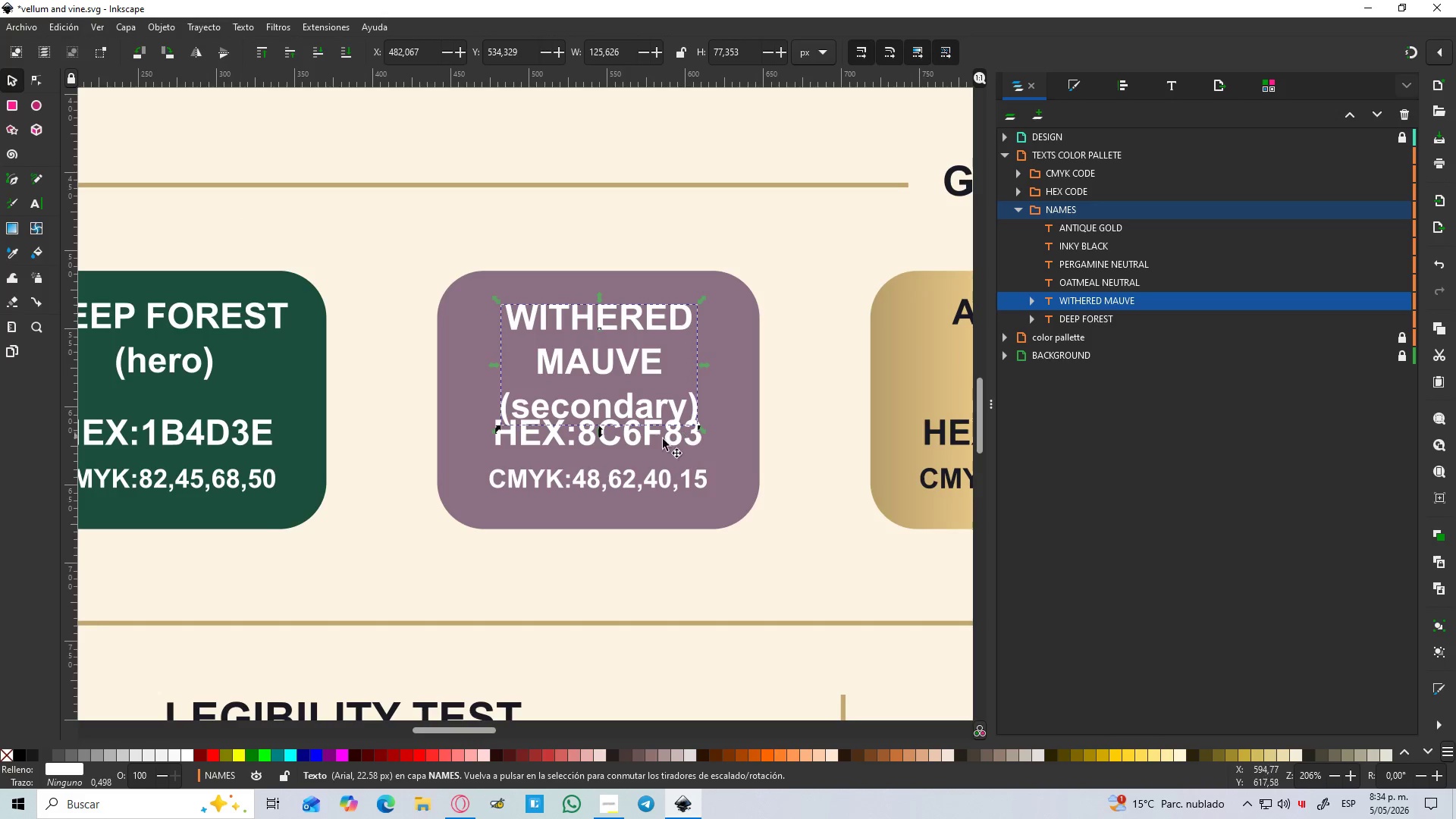 
hold_key(key=ControlLeft, duration=2.62)
hold_key(key=ShiftLeft, duration=1.5)
left_click_drag(start_coordinate=[701, 427], to_coordinate=[695, 419])
 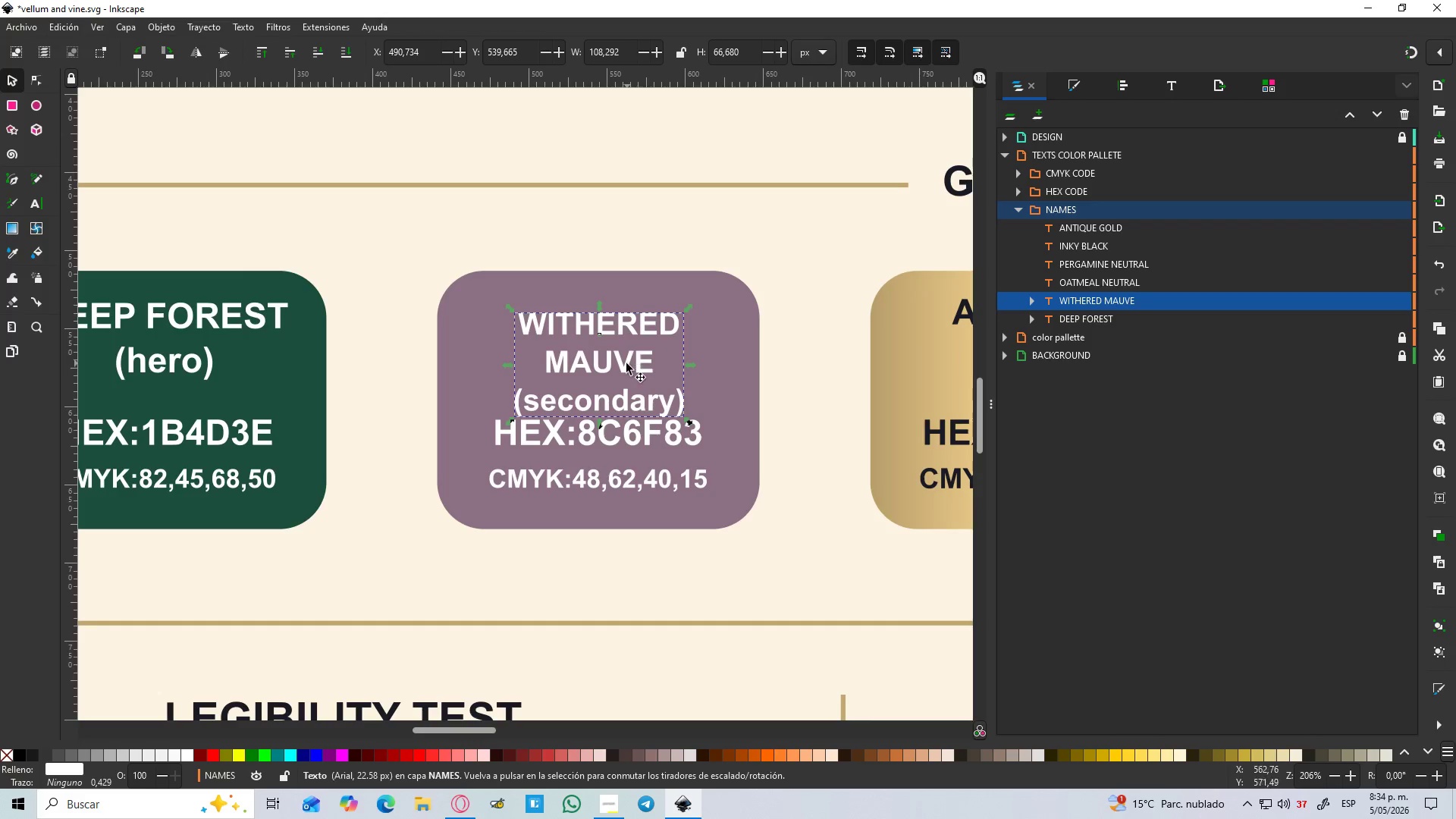 
hold_key(key=ShiftLeft, duration=0.66)
 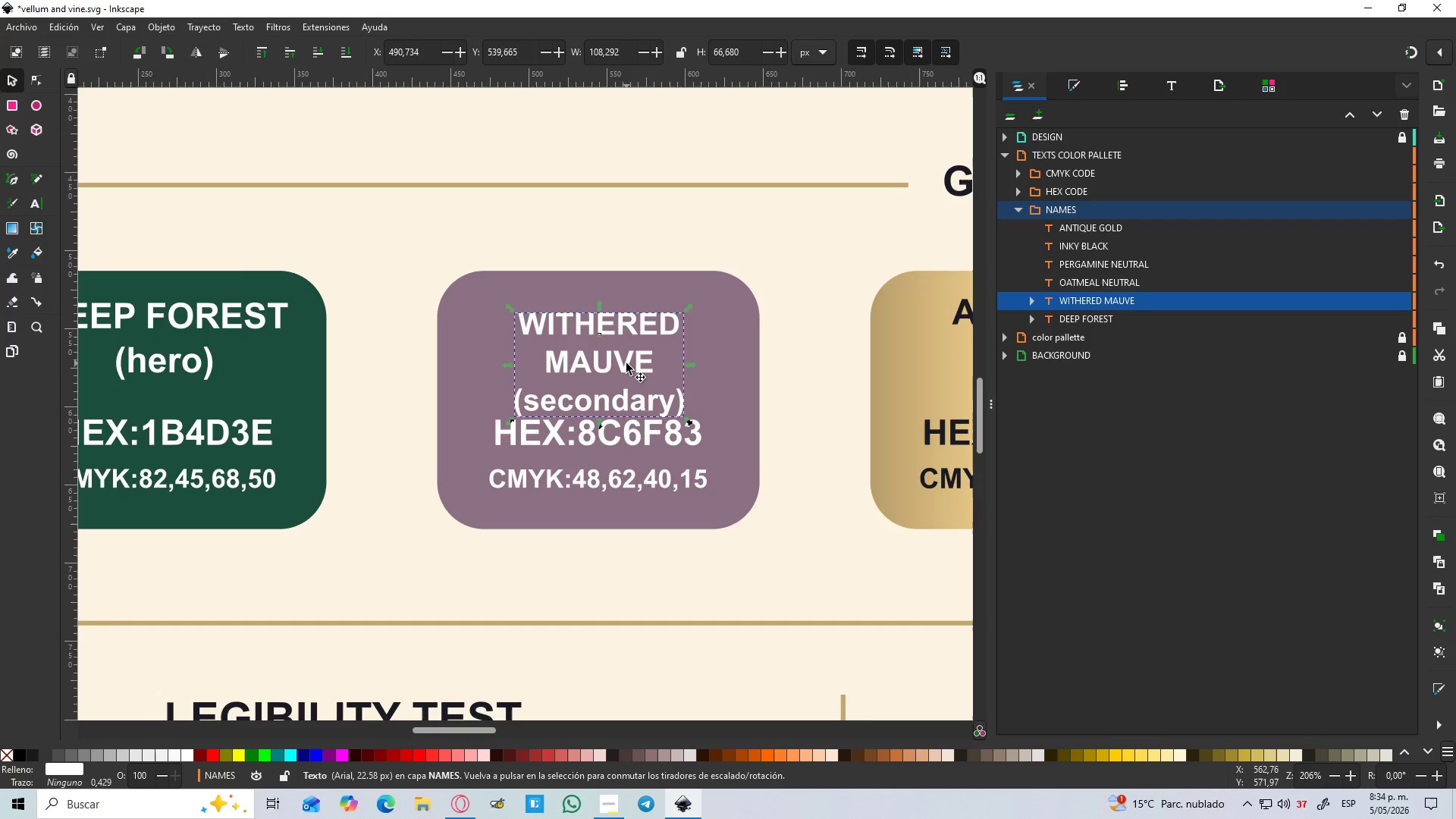 
left_click_drag(start_coordinate=[626, 363], to_coordinate=[625, 339])
 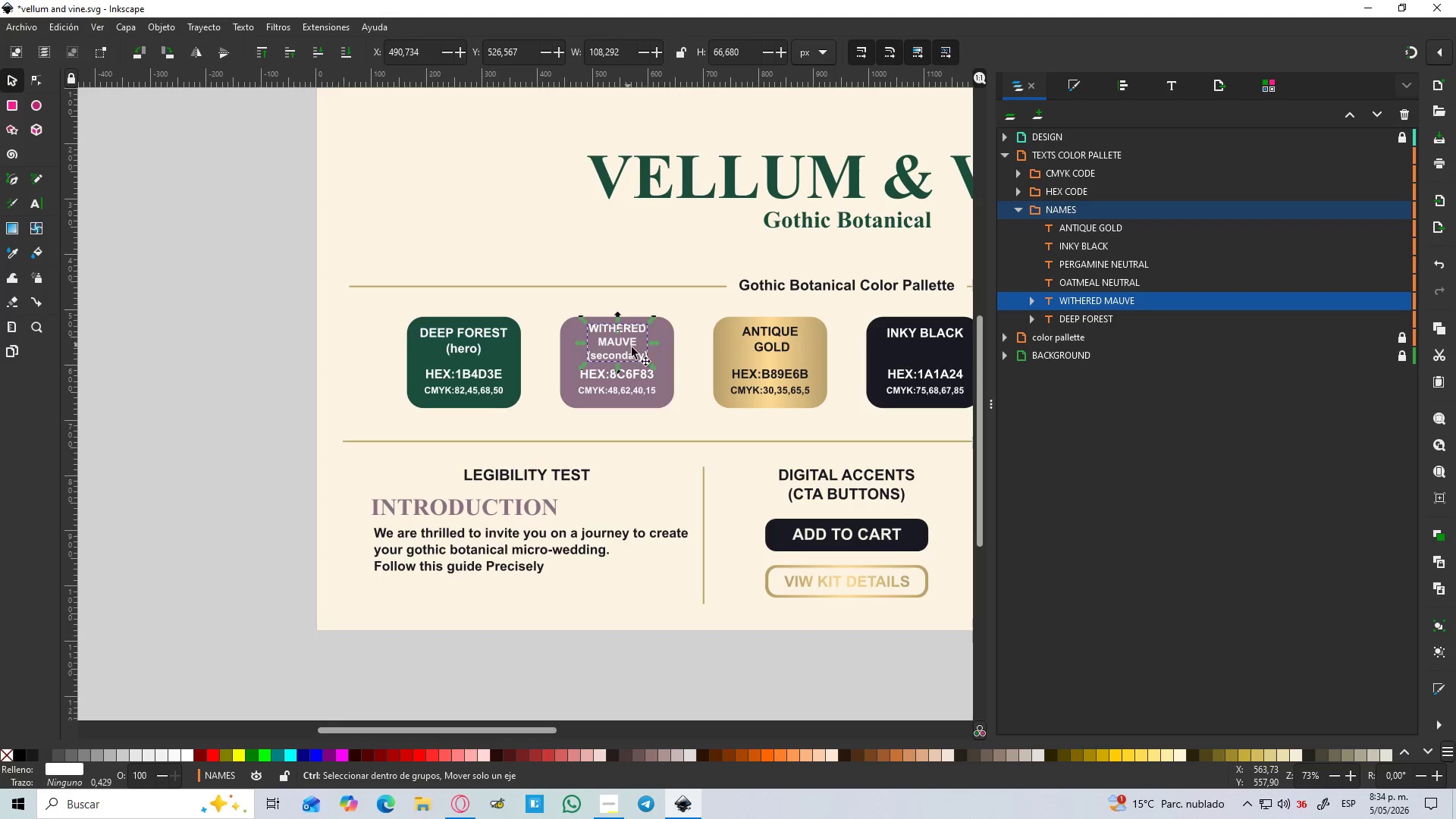 
hold_key(key=ControlLeft, duration=1.5)
 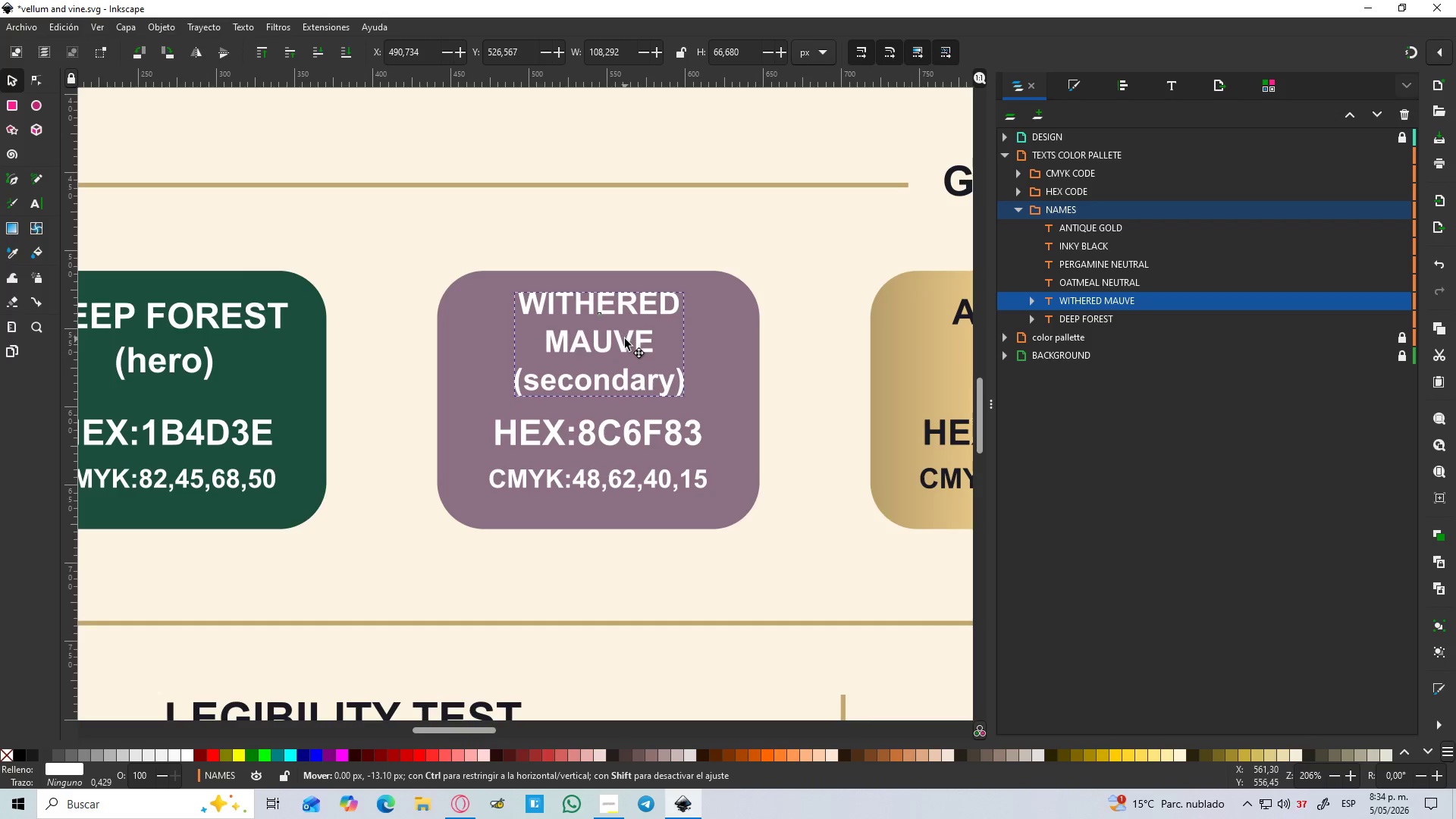 
hold_key(key=ControlLeft, duration=1.19)
 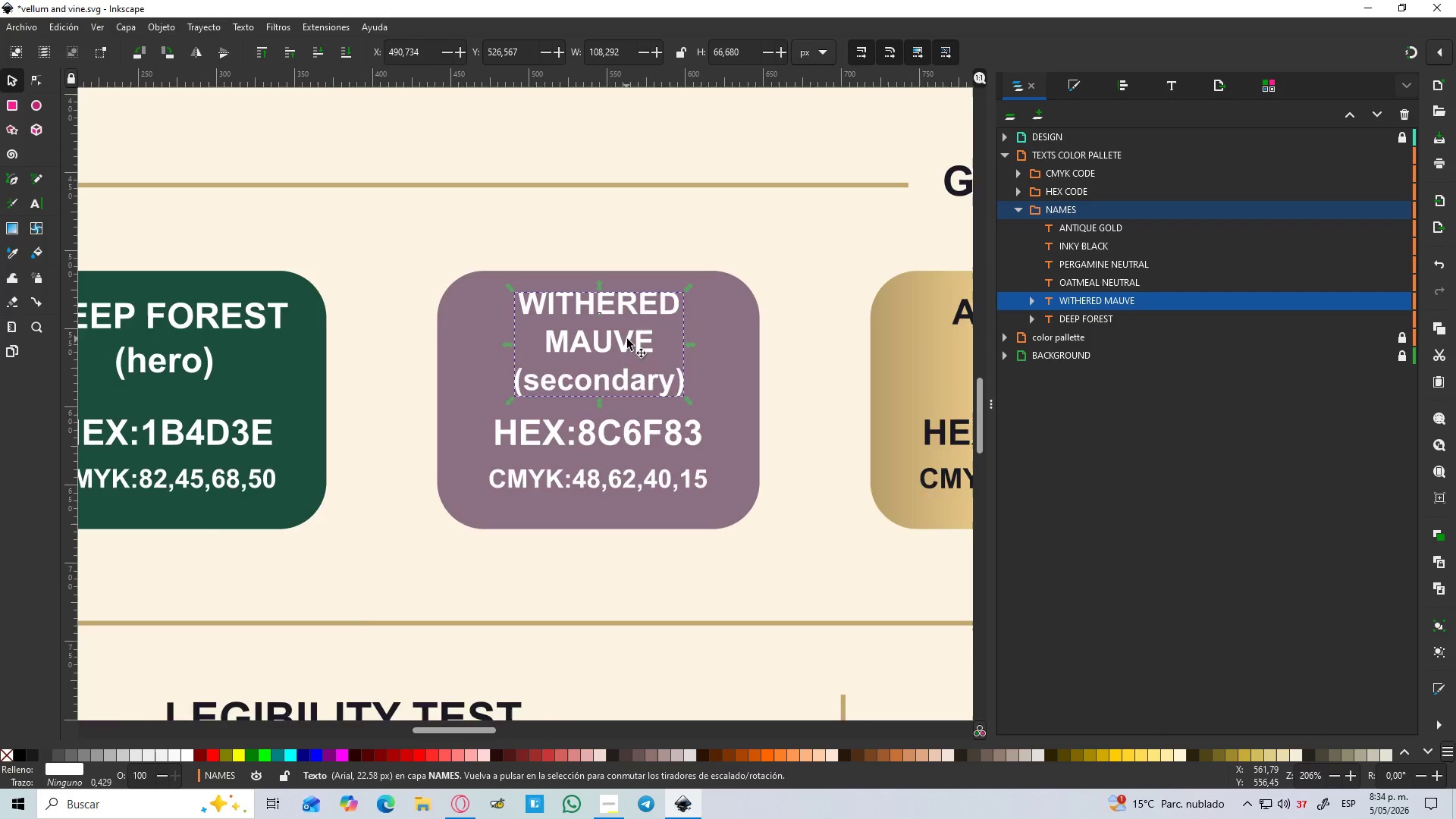 
hold_key(key=ControlLeft, duration=0.39)
scroll: coordinate [628, 341], scroll_direction: down, amount: 3.0
 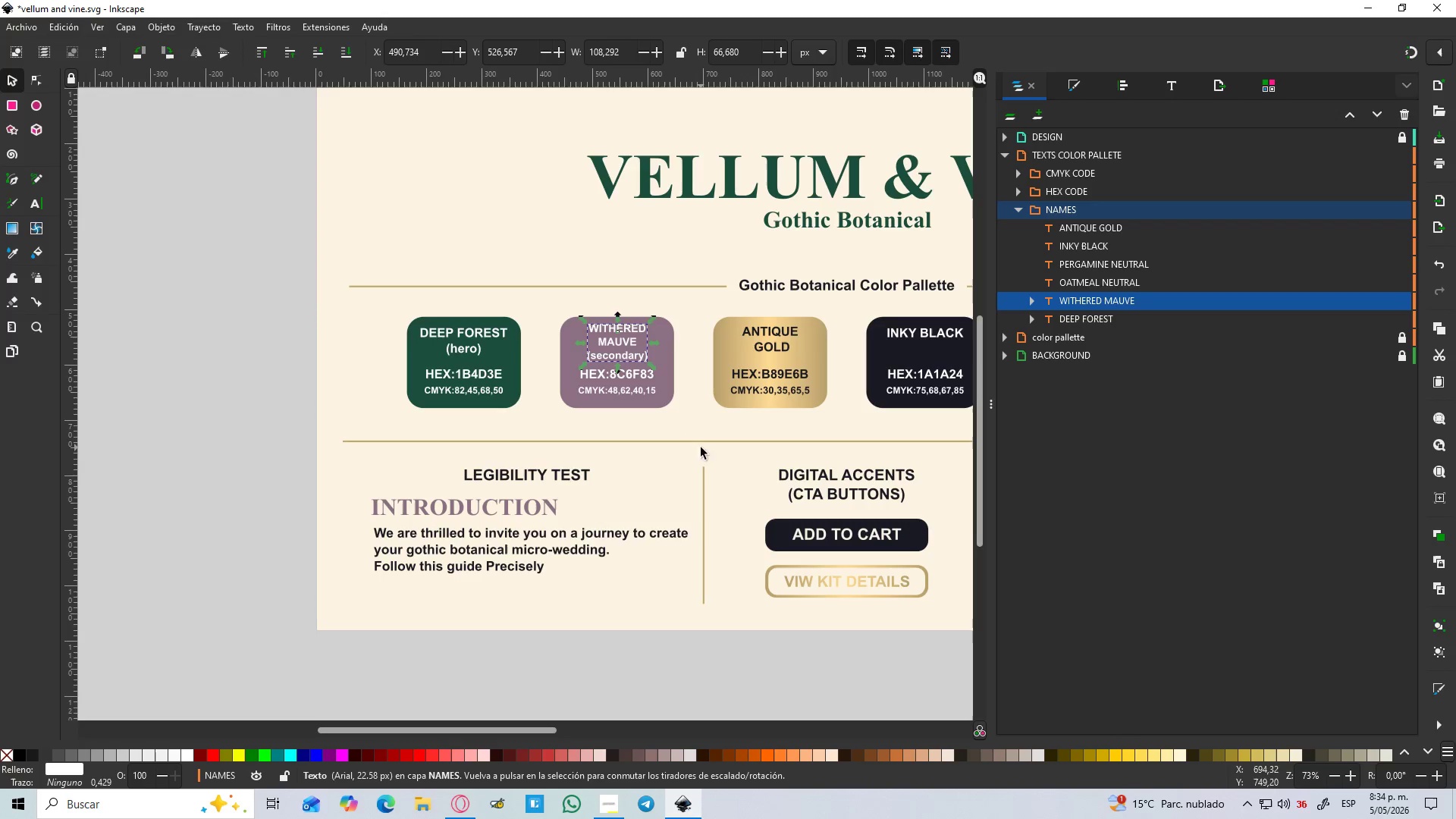 
left_click([689, 430])
 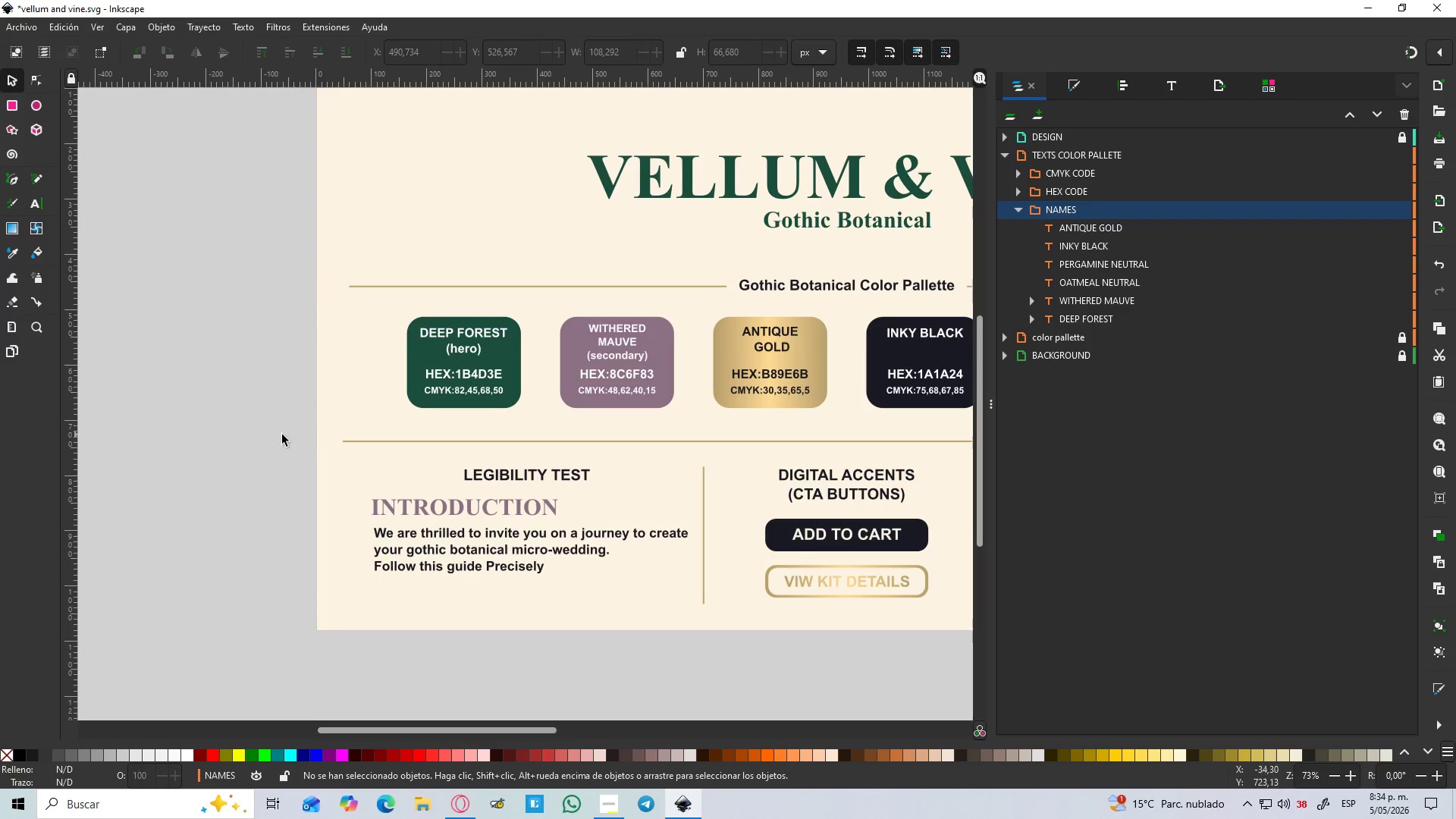 
hold_key(key=Space, duration=0.86)
 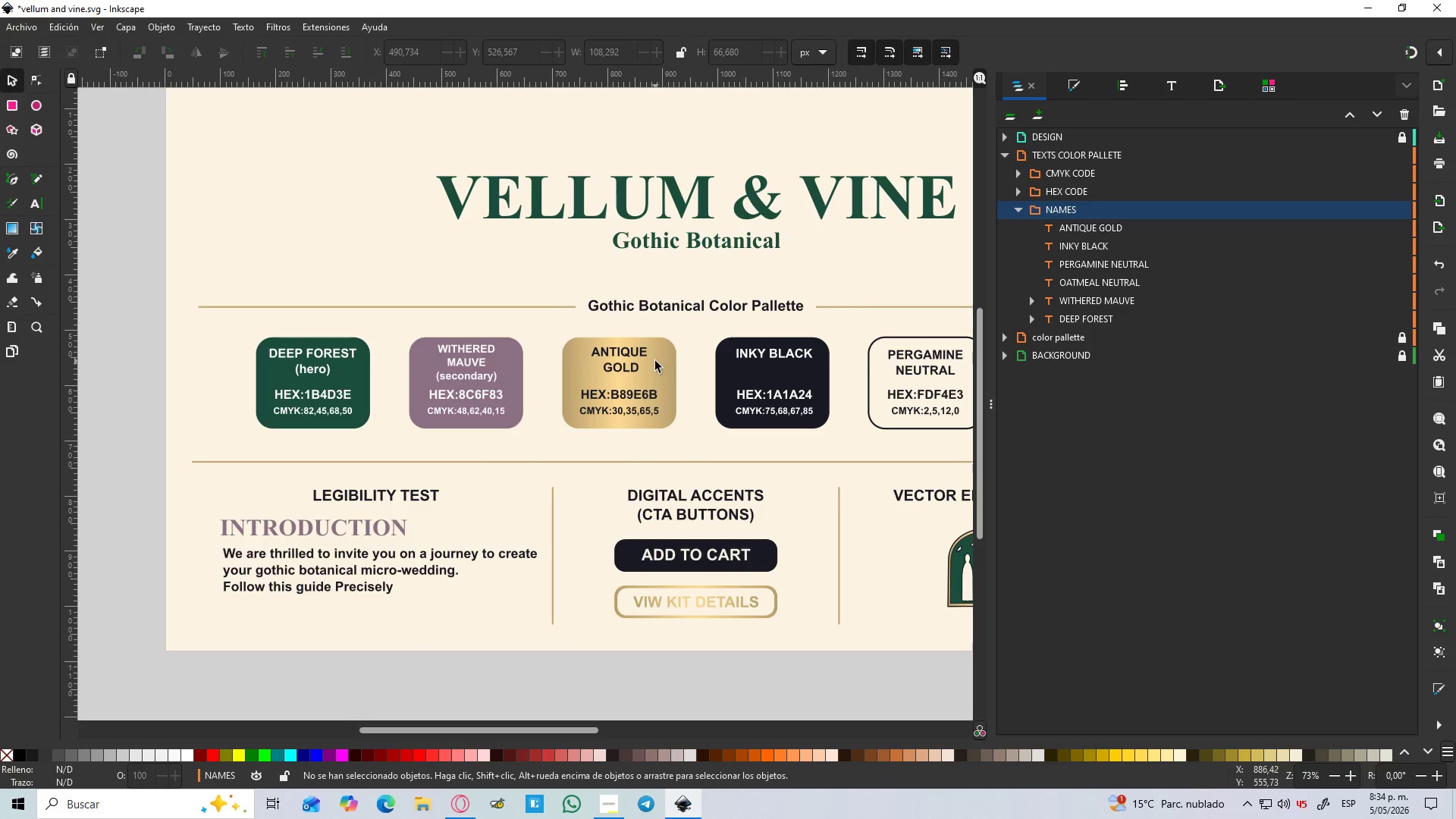 
hold_key(key=ControlLeft, duration=0.84)
scroll: coordinate [654, 360], scroll_direction: up, amount: 1.0
 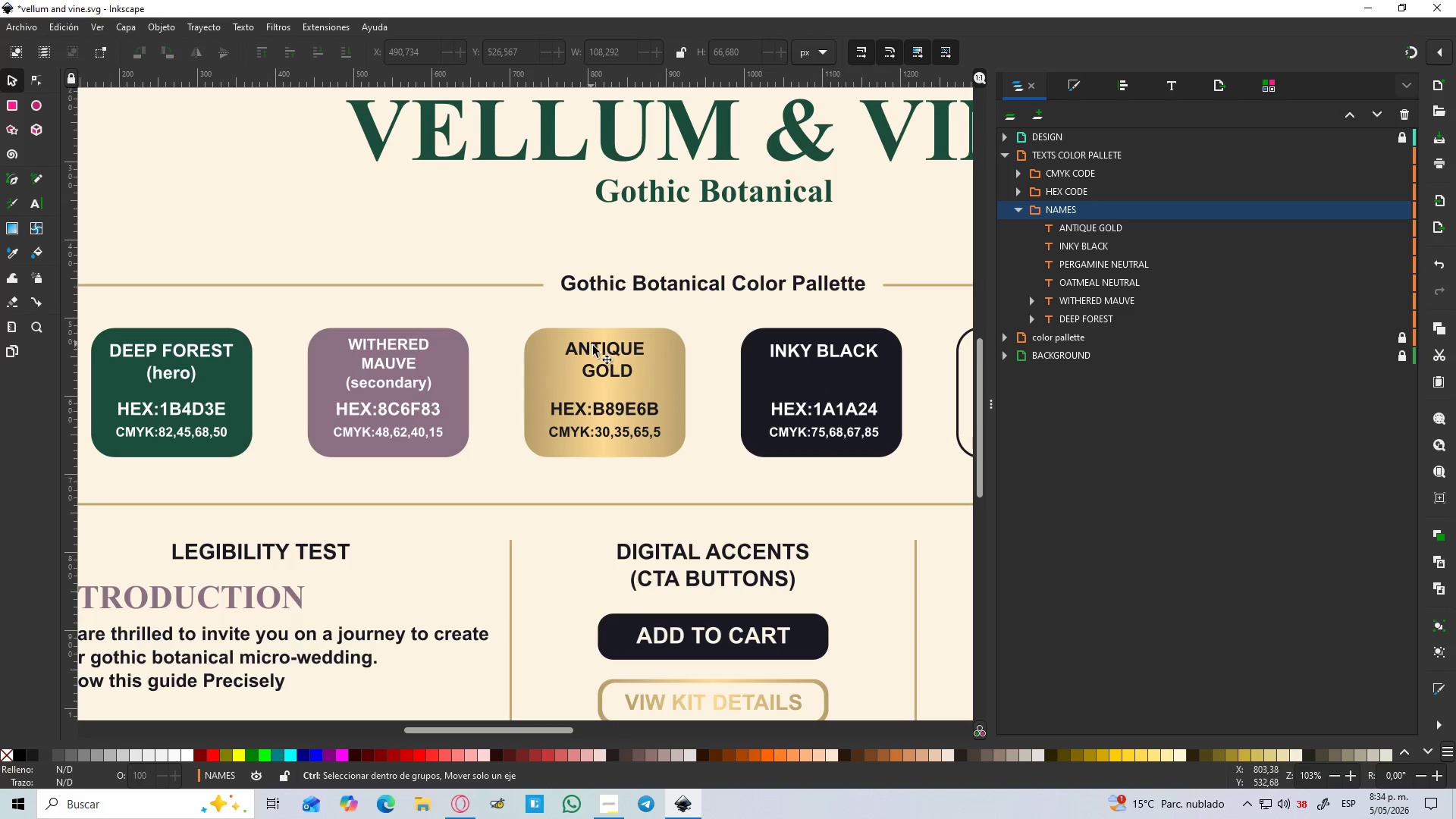 
left_click([607, 353])
 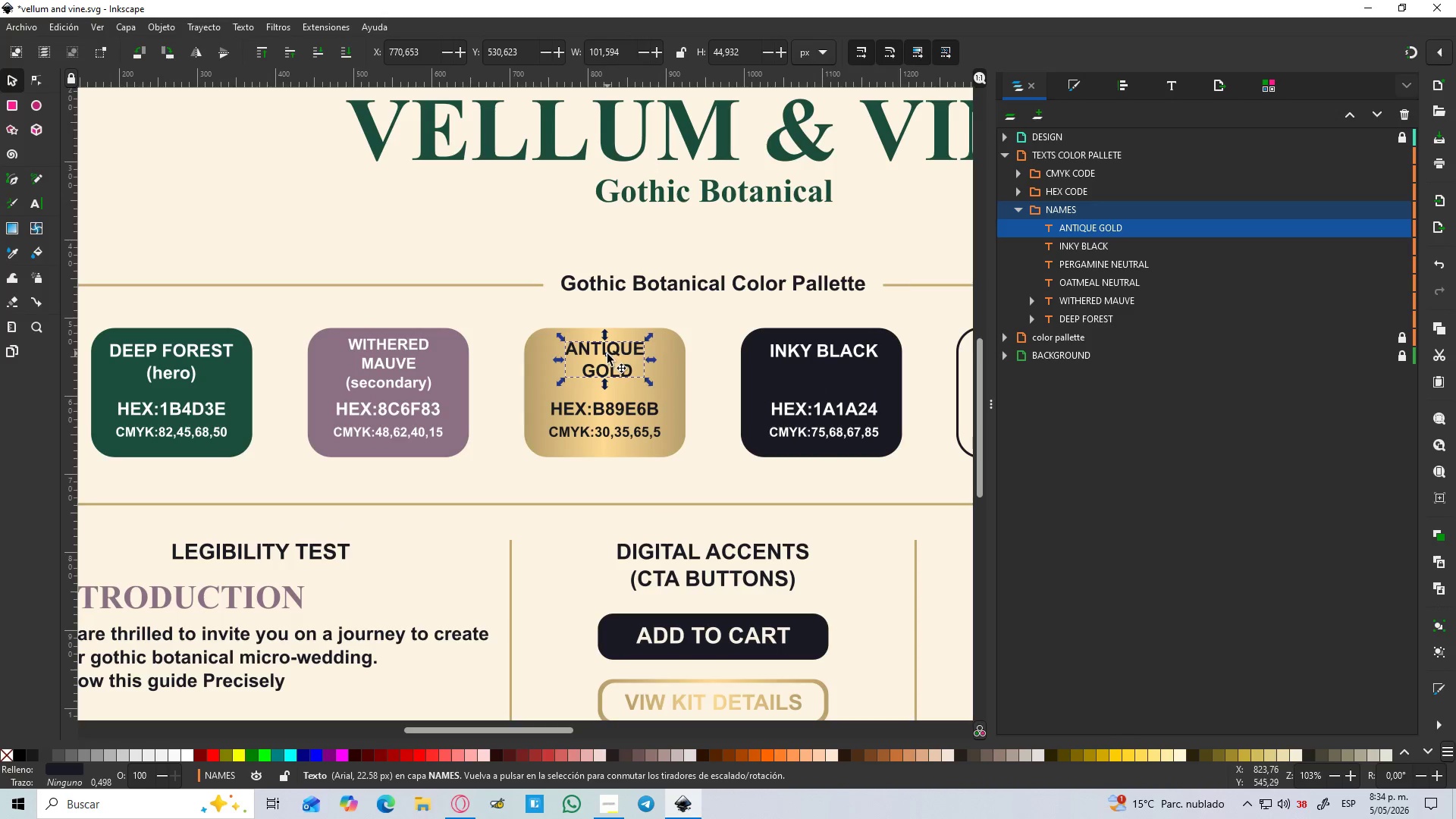 
hold_key(key=ControlLeft, duration=0.45)
scroll: coordinate [620, 359], scroll_direction: up, amount: 3.0
 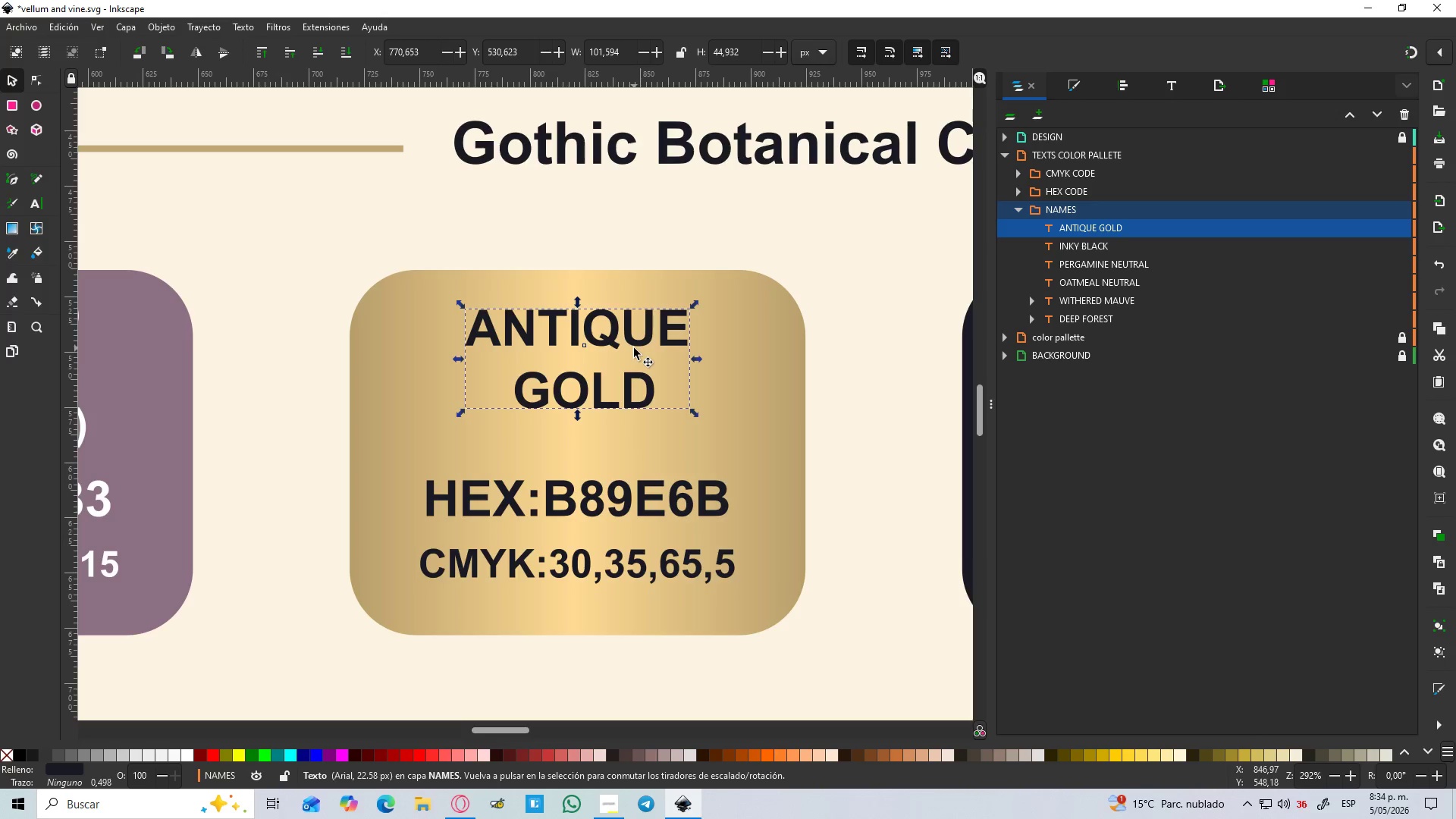 
left_click([645, 384])
 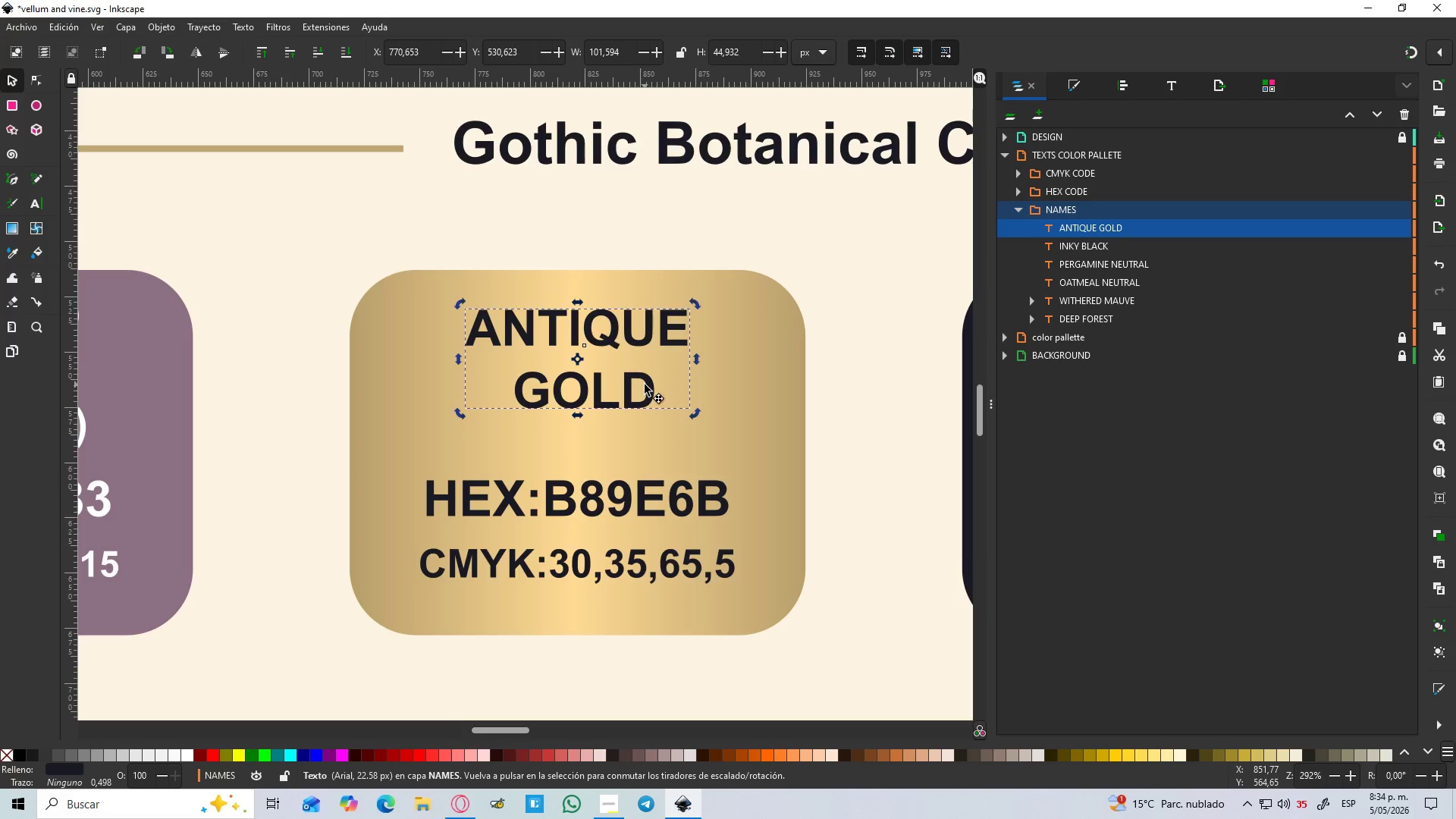 
double_click([645, 384])
 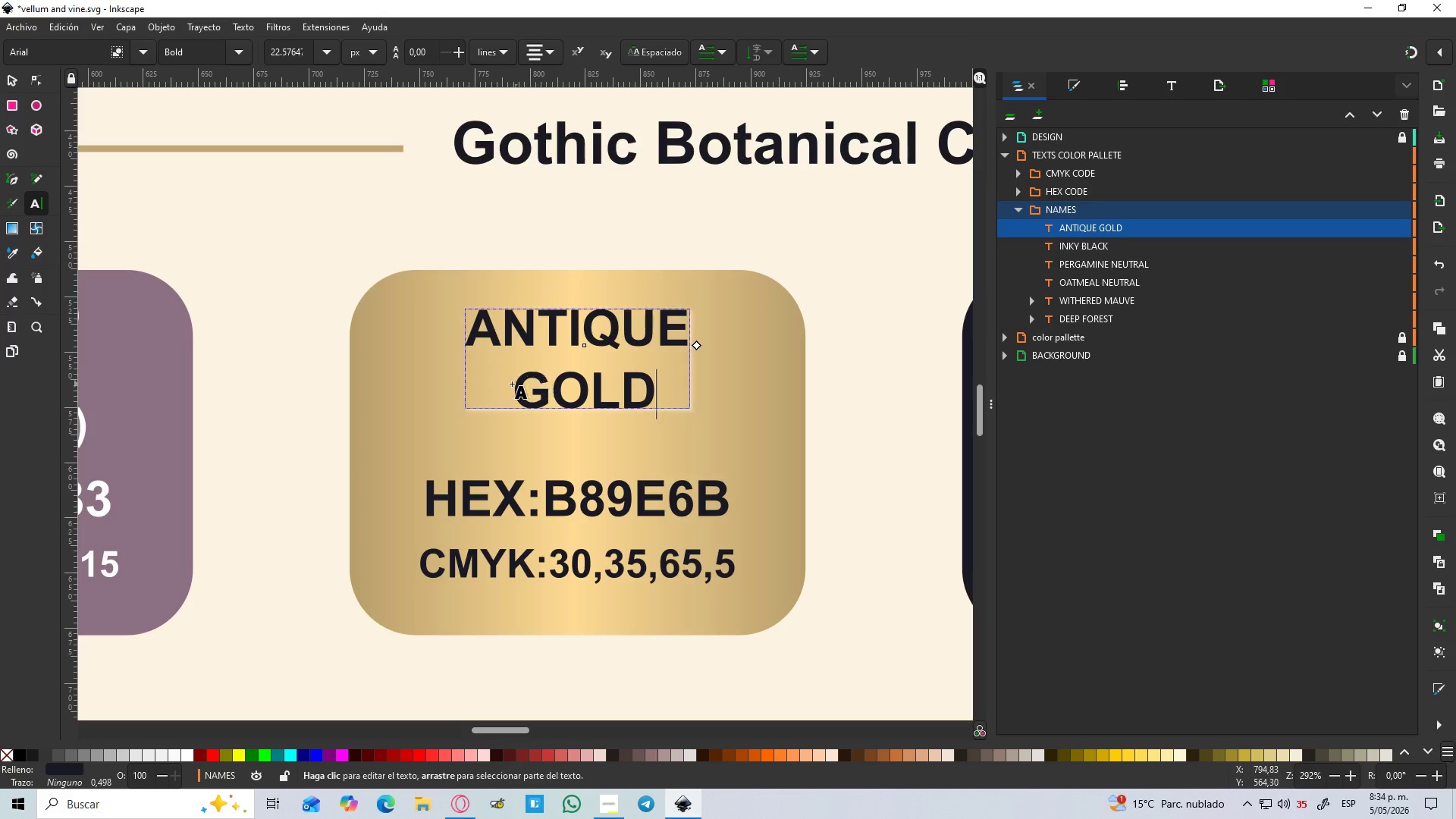 
left_click([519, 386])
 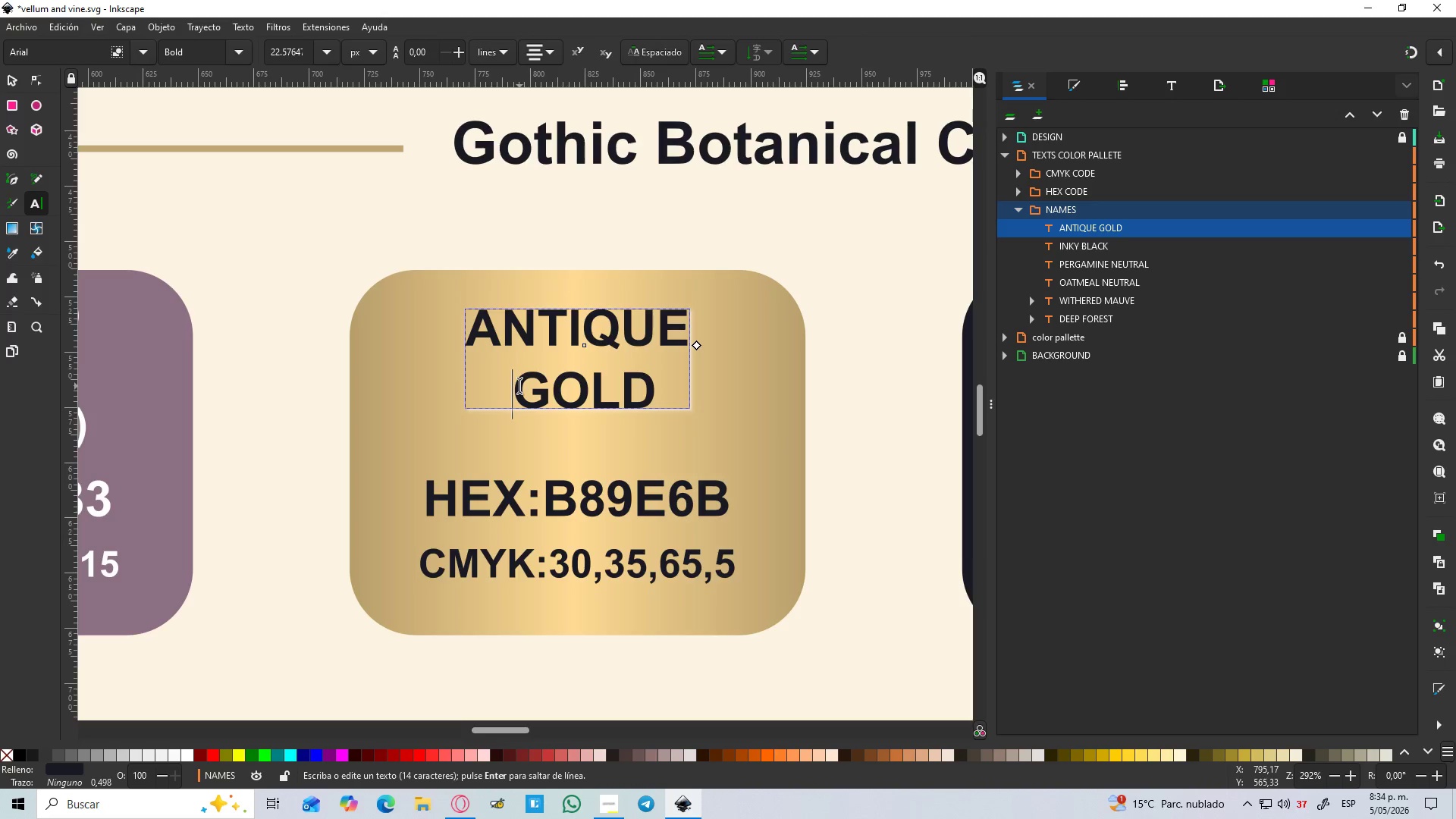 
key(Backspace)
 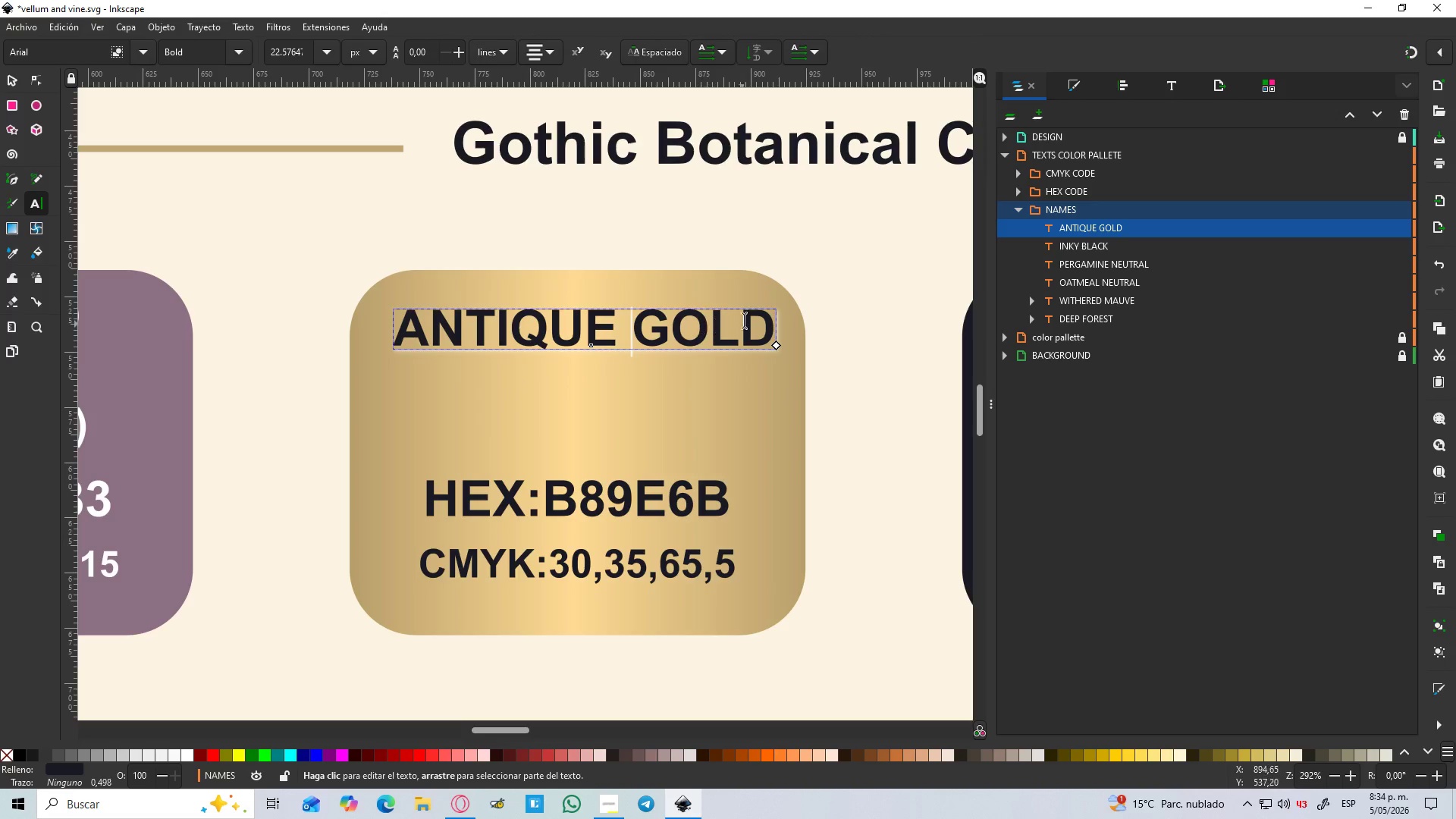 
left_click([777, 321])
 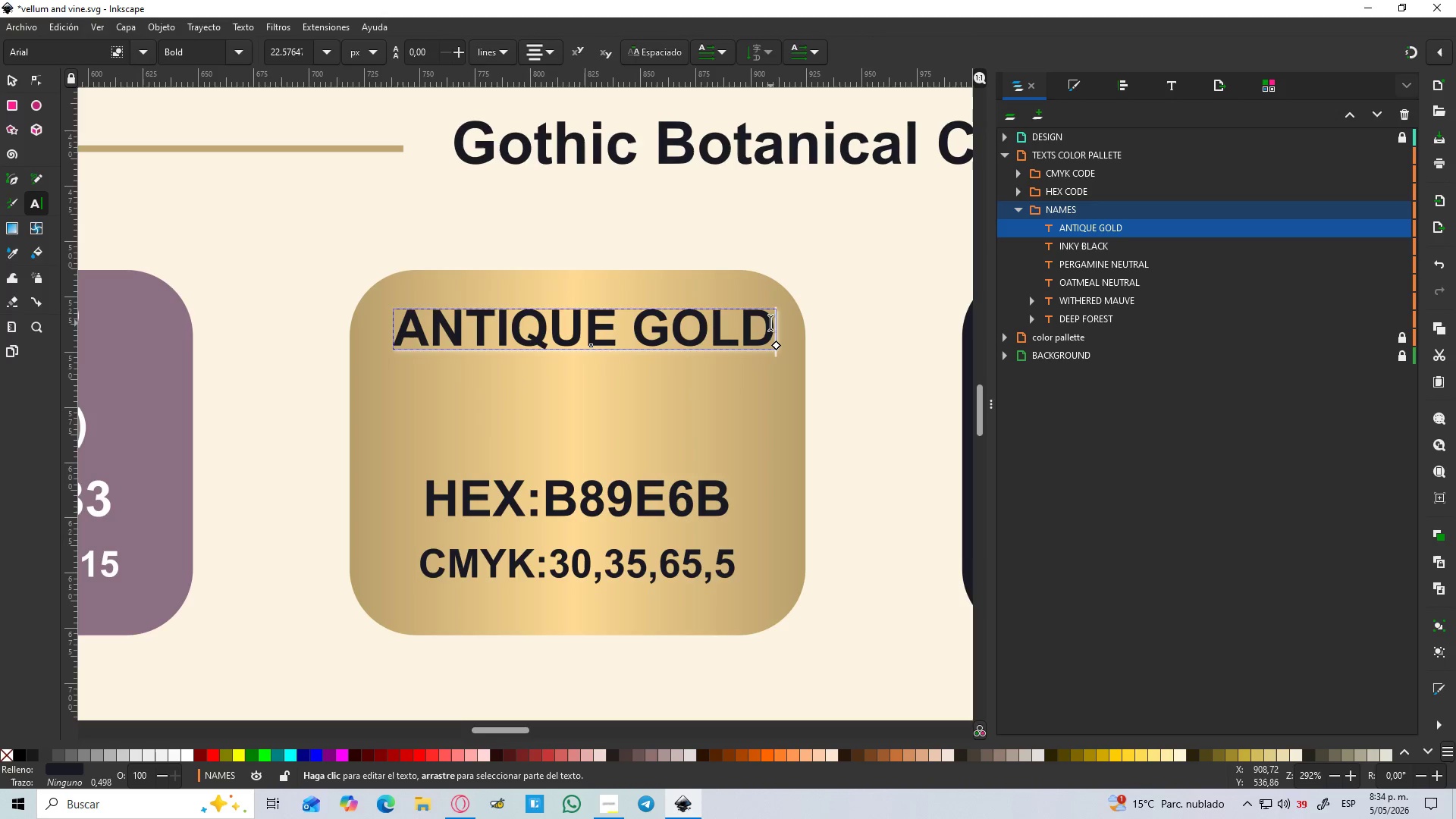 
key(Enter)
 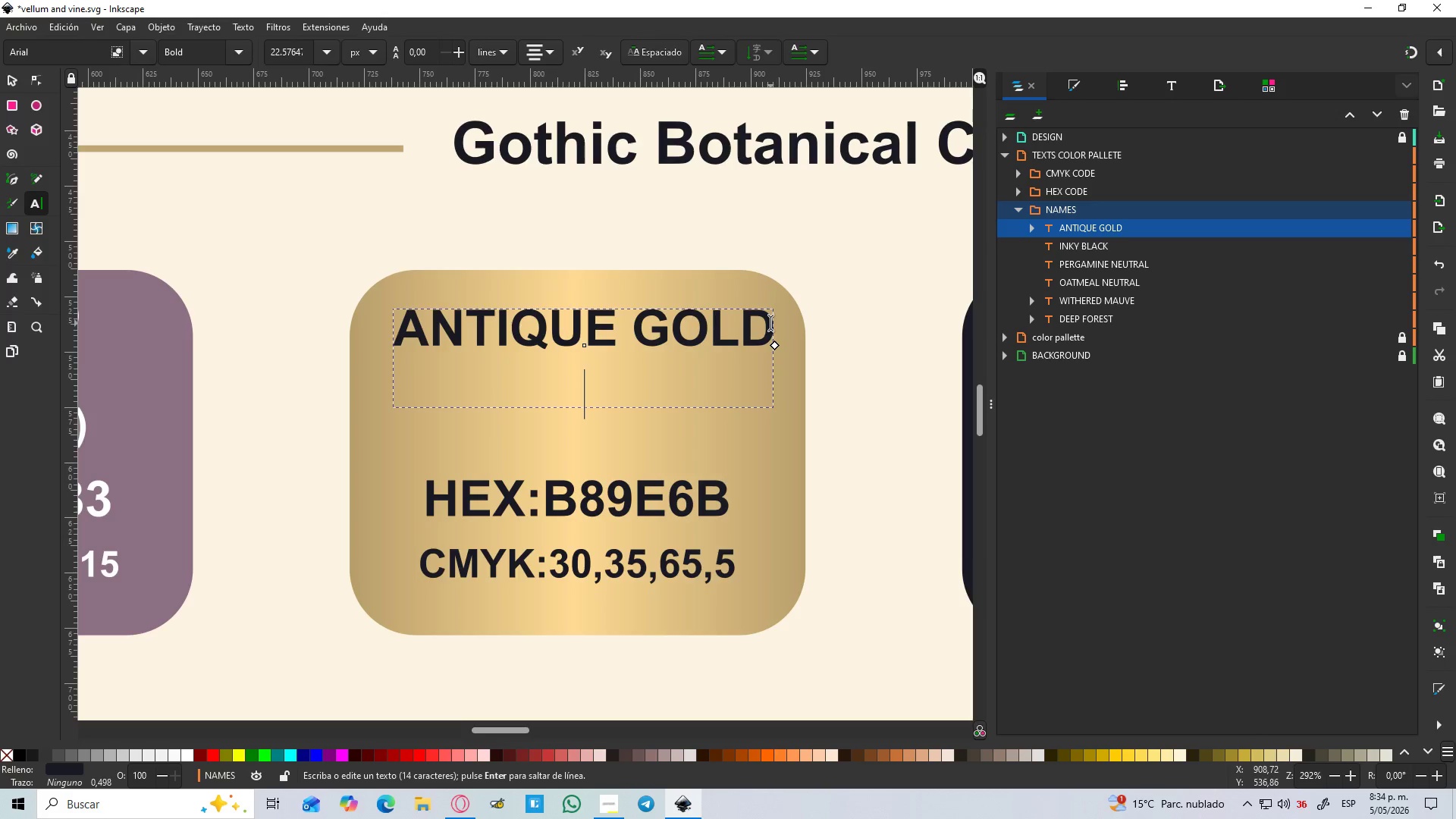 
type(*metalic accent()
 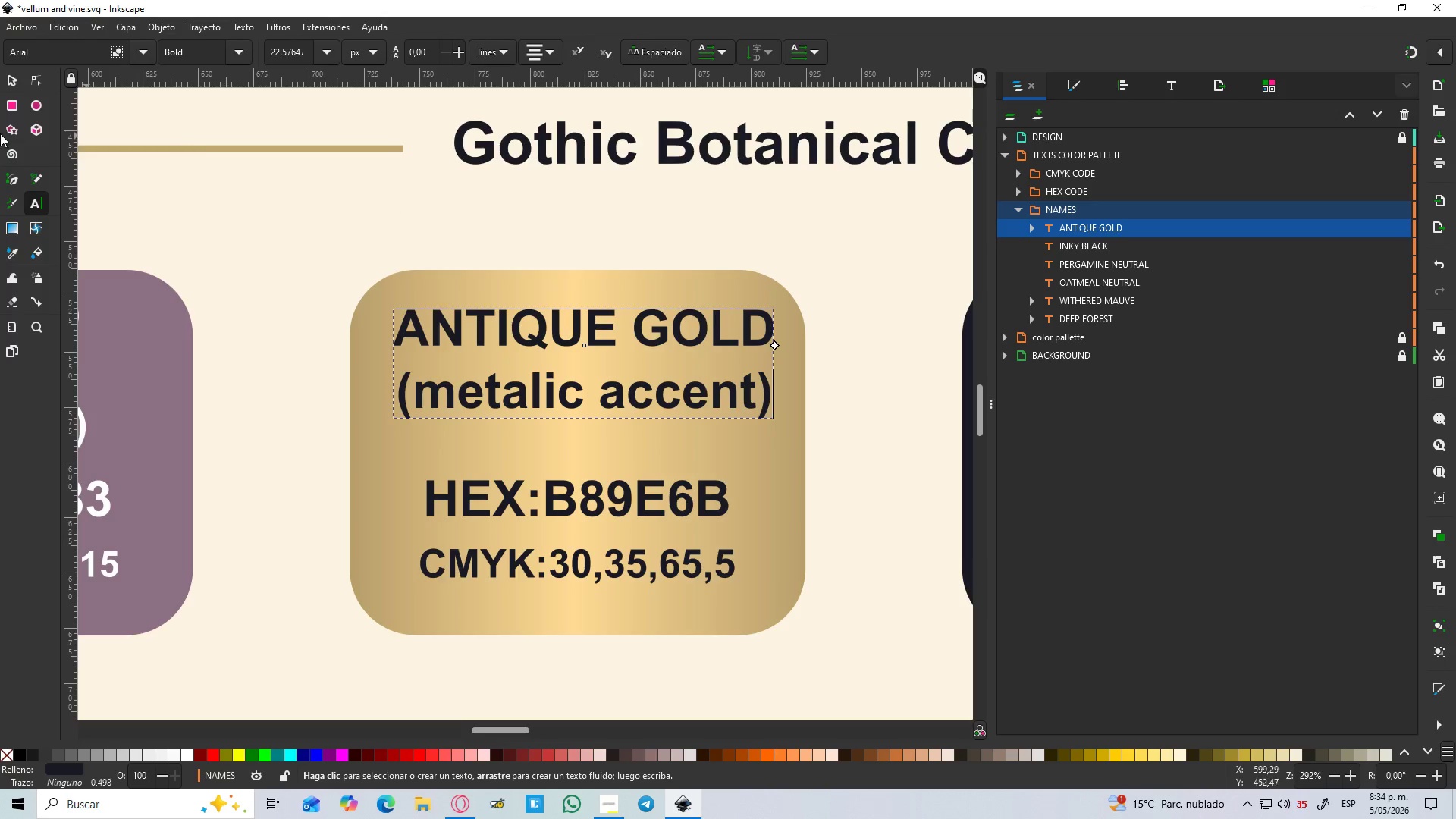 
left_click([8, 86])
 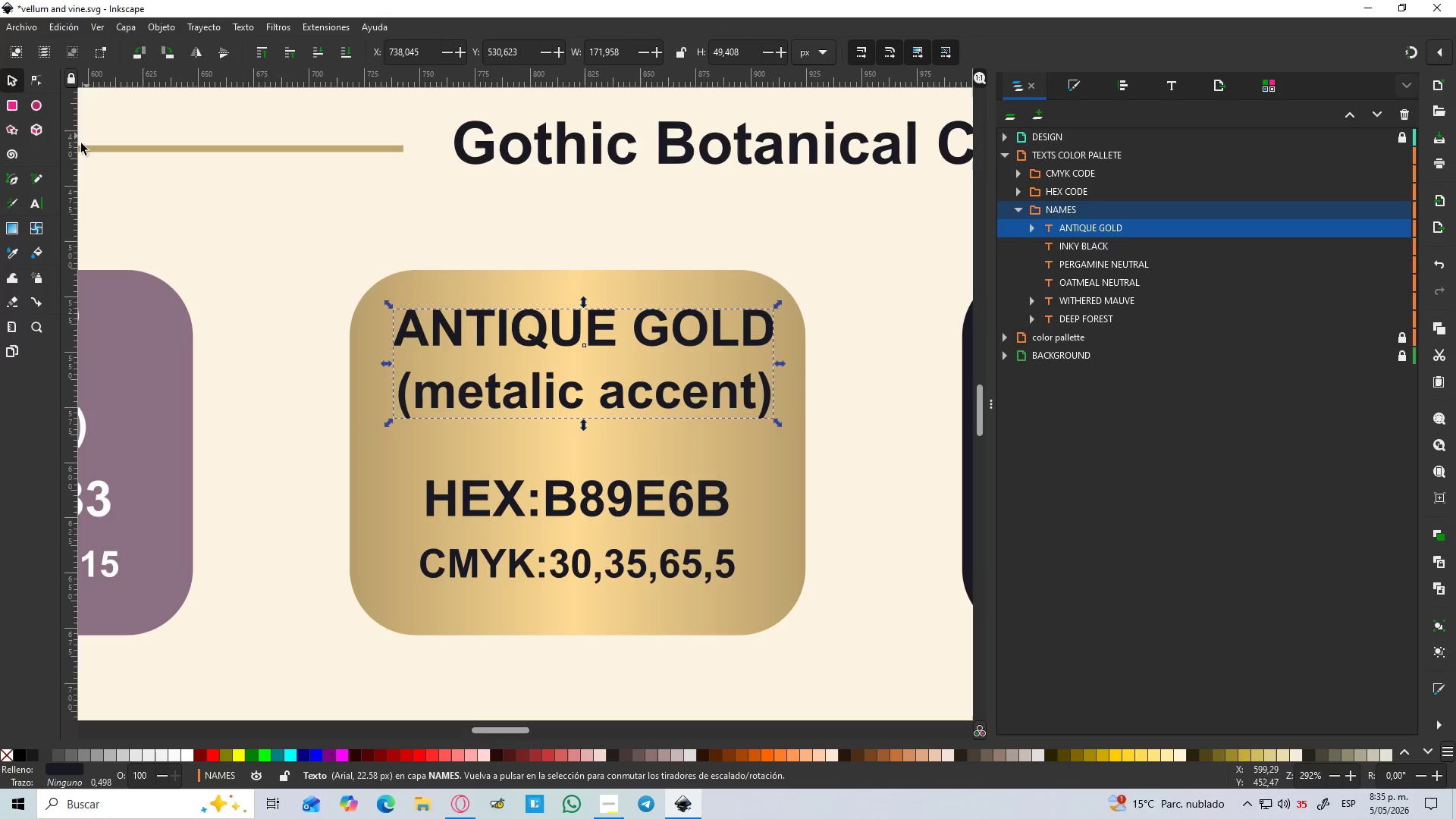 
hold_key(key=ControlLeft, duration=0.66)
scroll: coordinate [504, 300], scroll_direction: down, amount: 3.0
 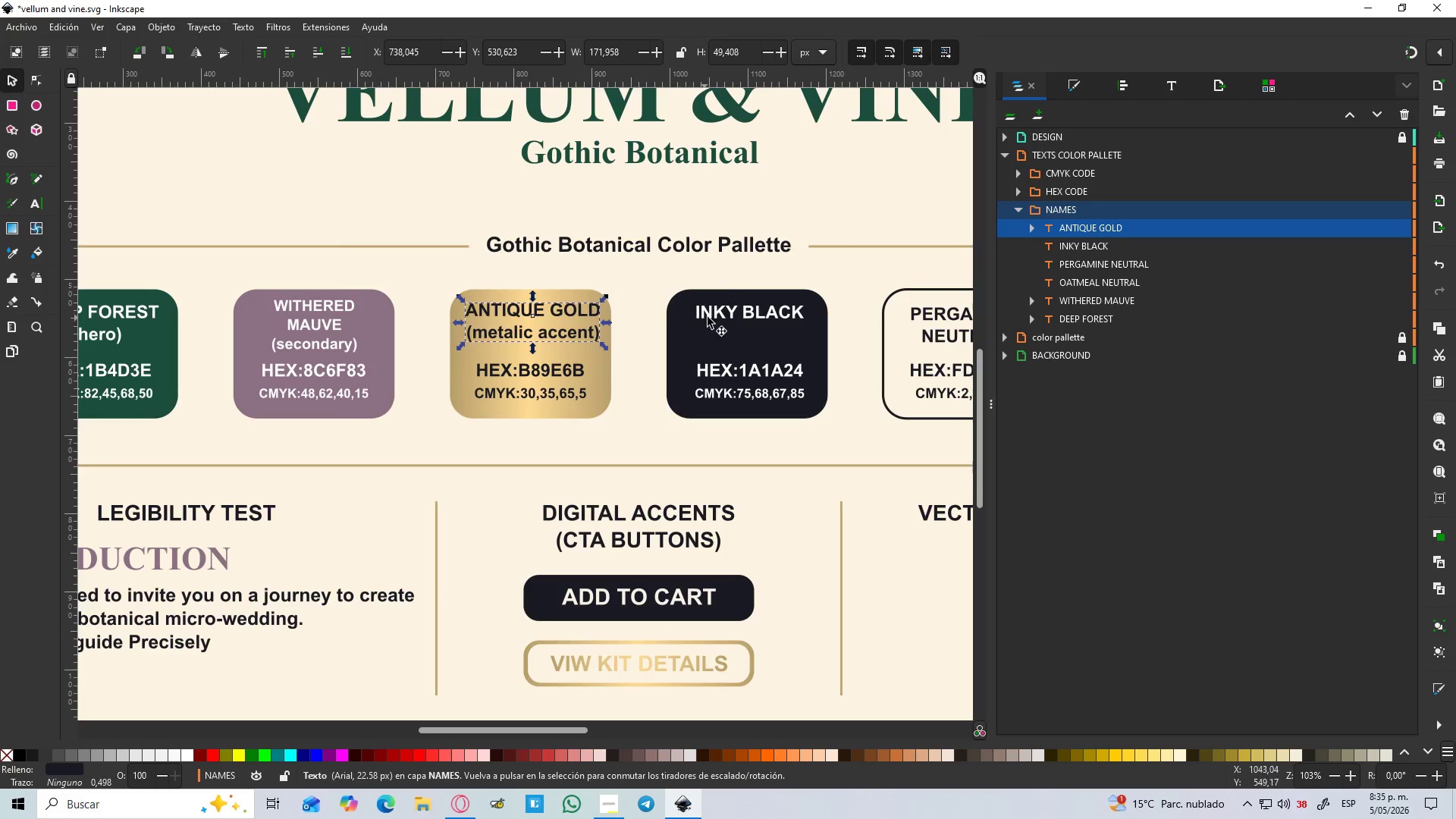 
left_click([723, 308])
 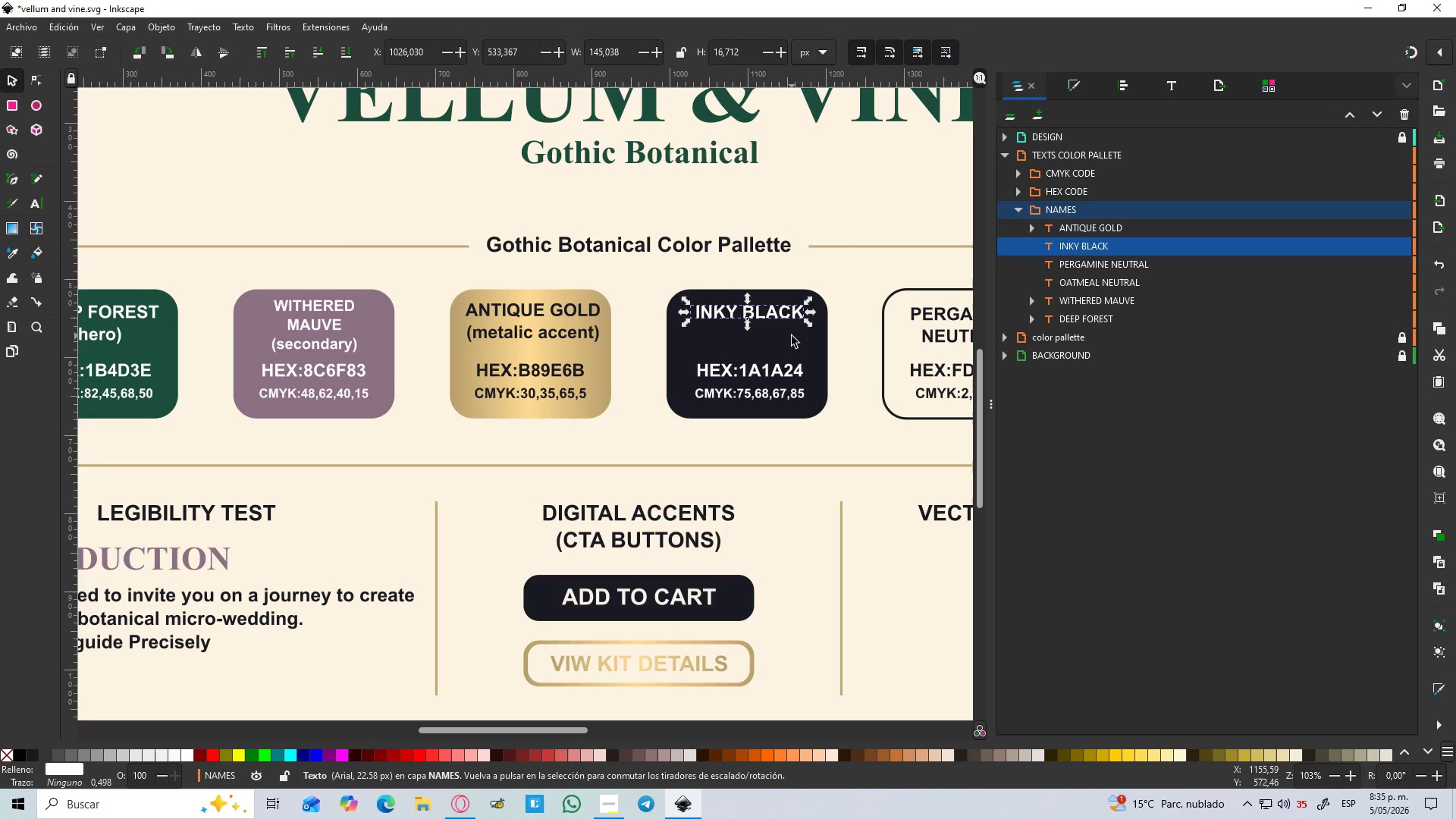 
wait(5.11)
 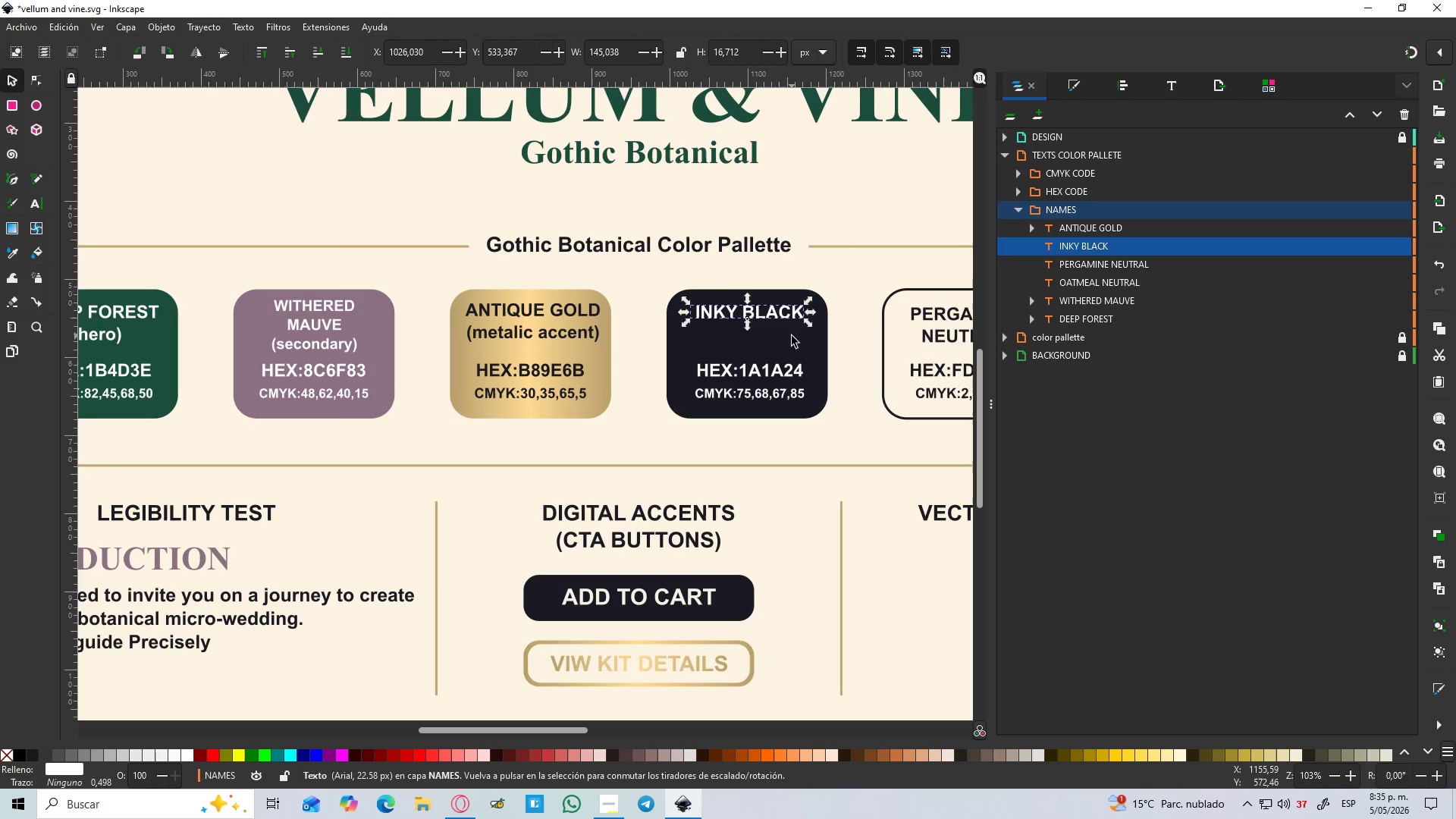 
hold_key(key=ControlLeft, duration=0.45)
scroll: coordinate [781, 311], scroll_direction: up, amount: 4.0
 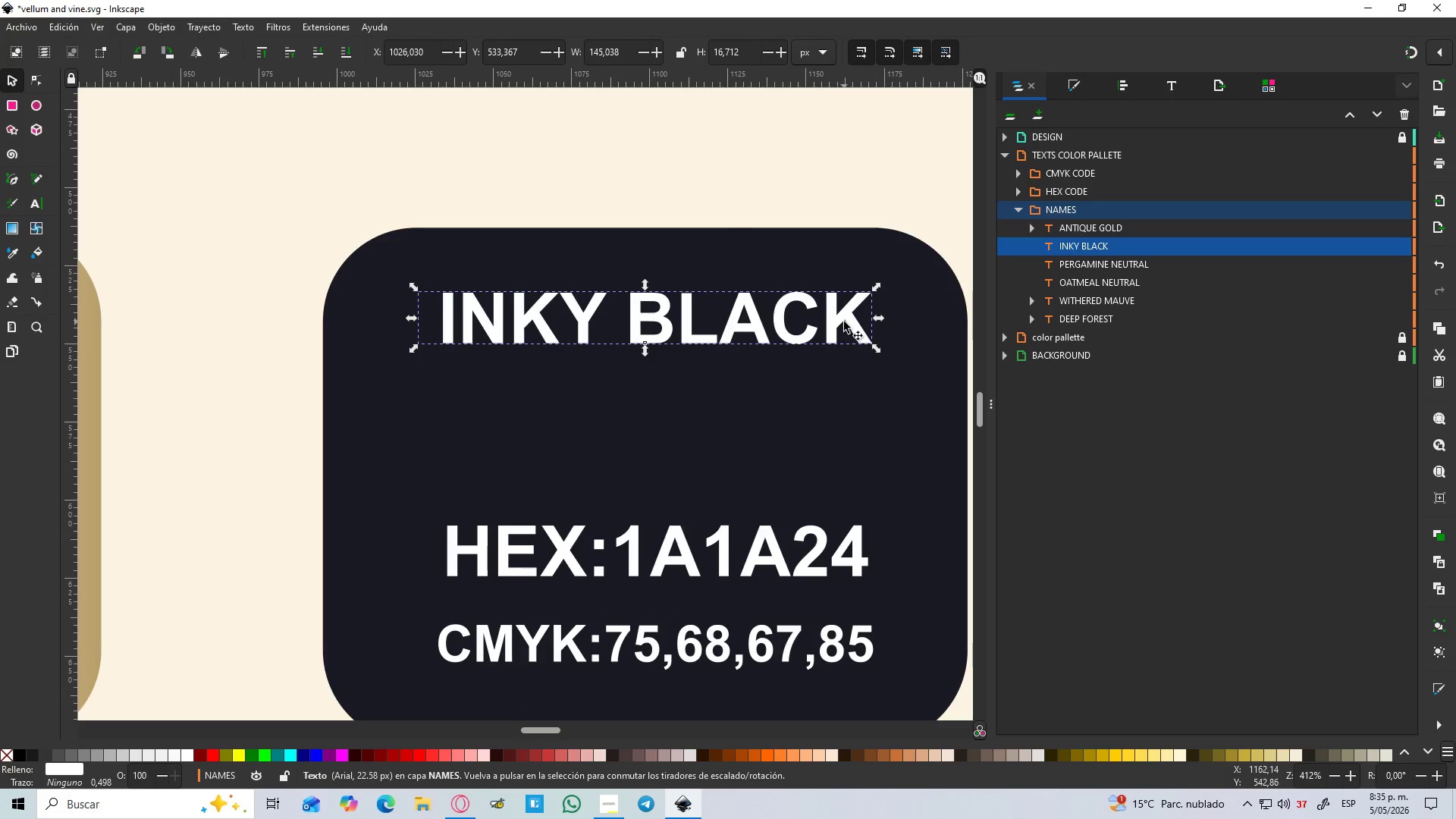 
double_click([844, 322])
 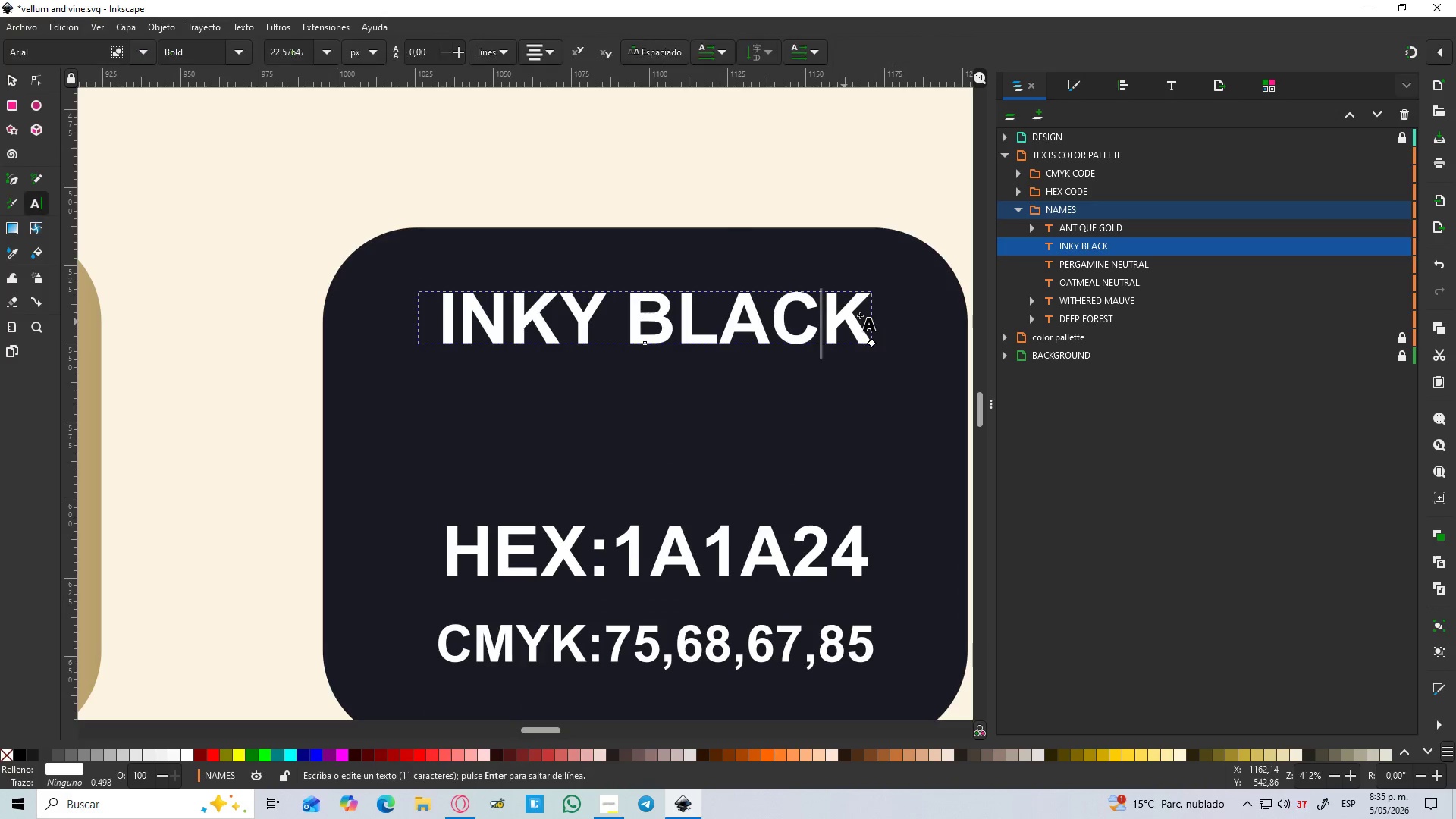 
left_click([860, 315])
 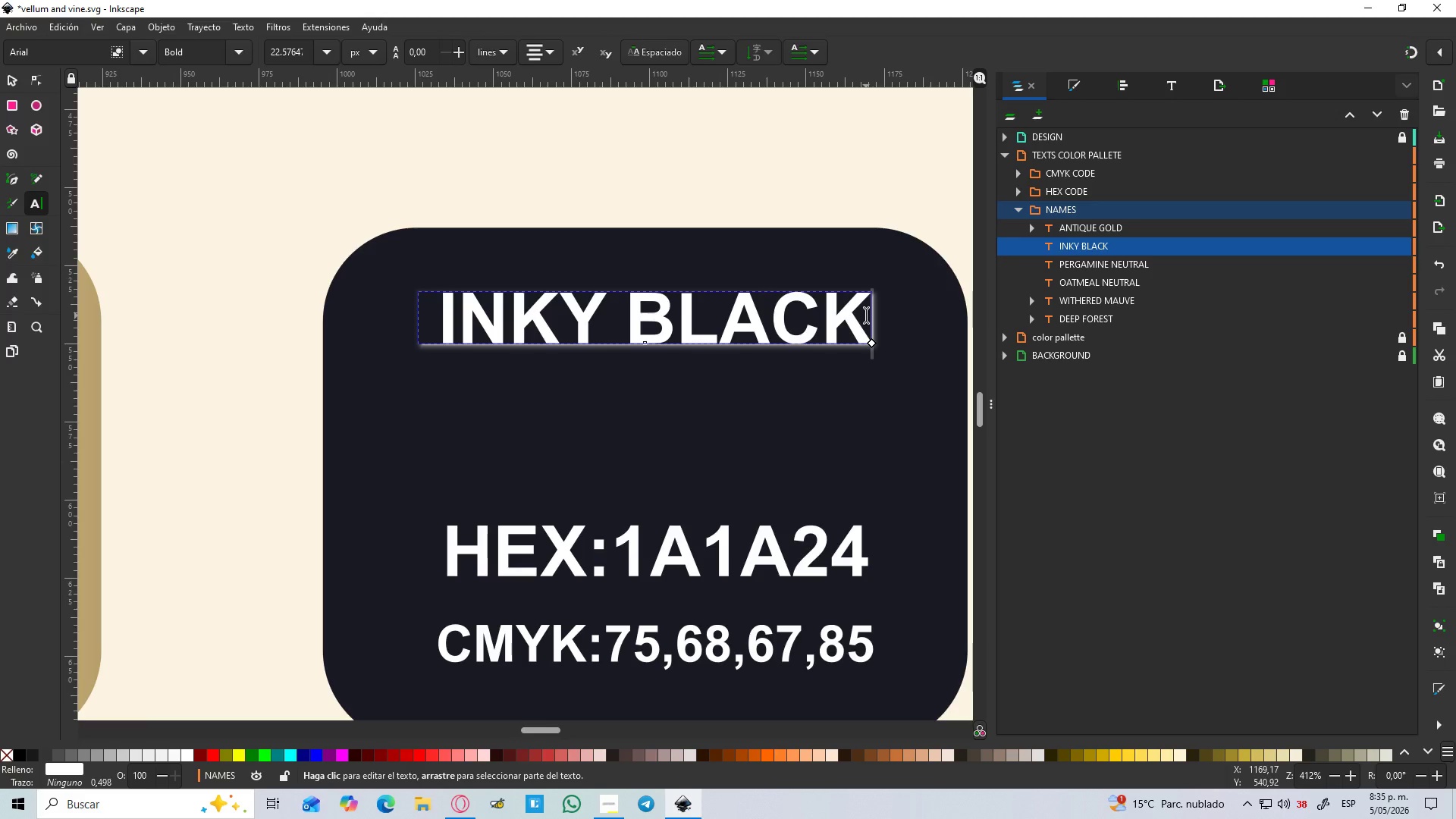 
key(Enter)
 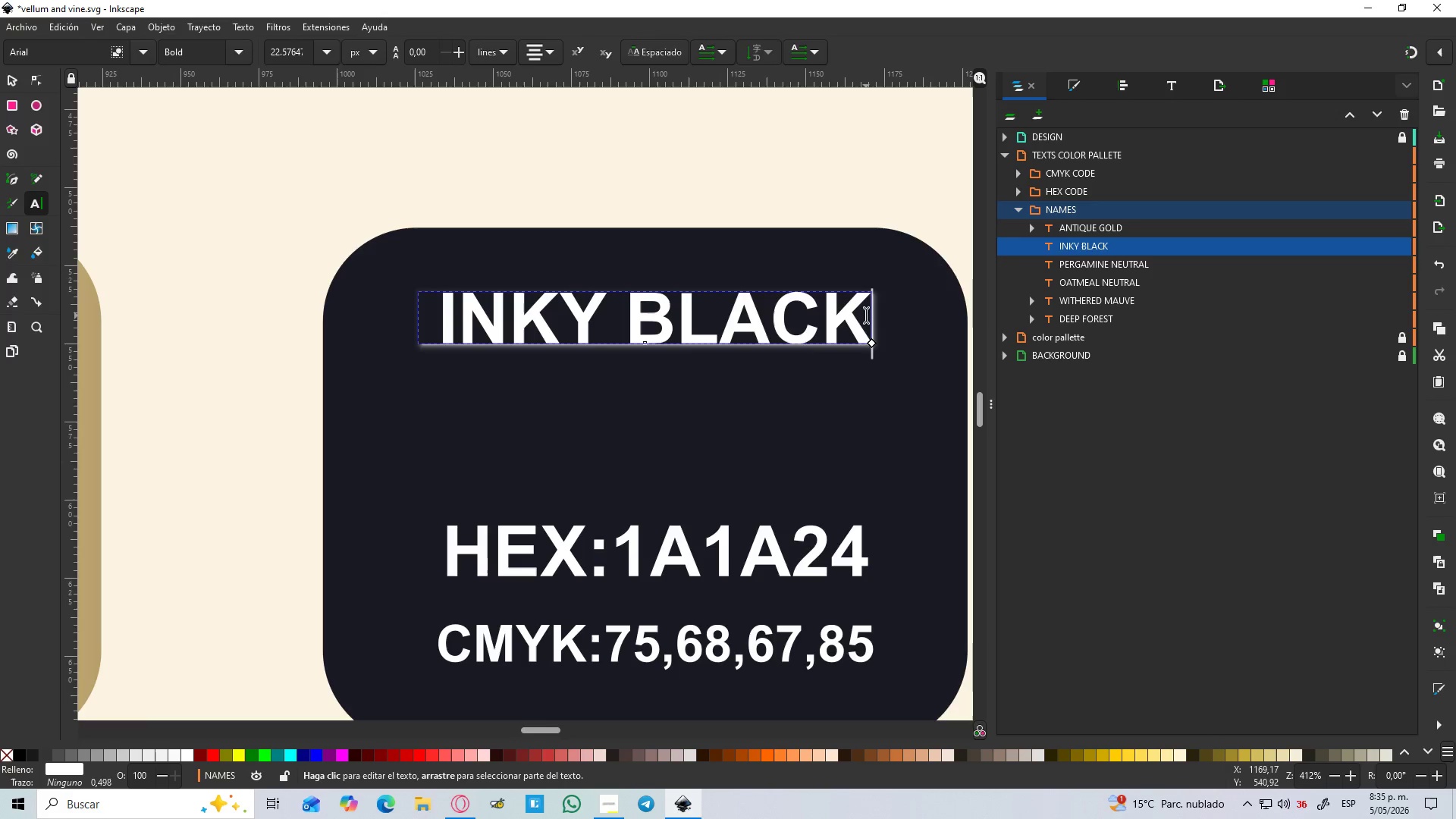 
type(*high contrast()
 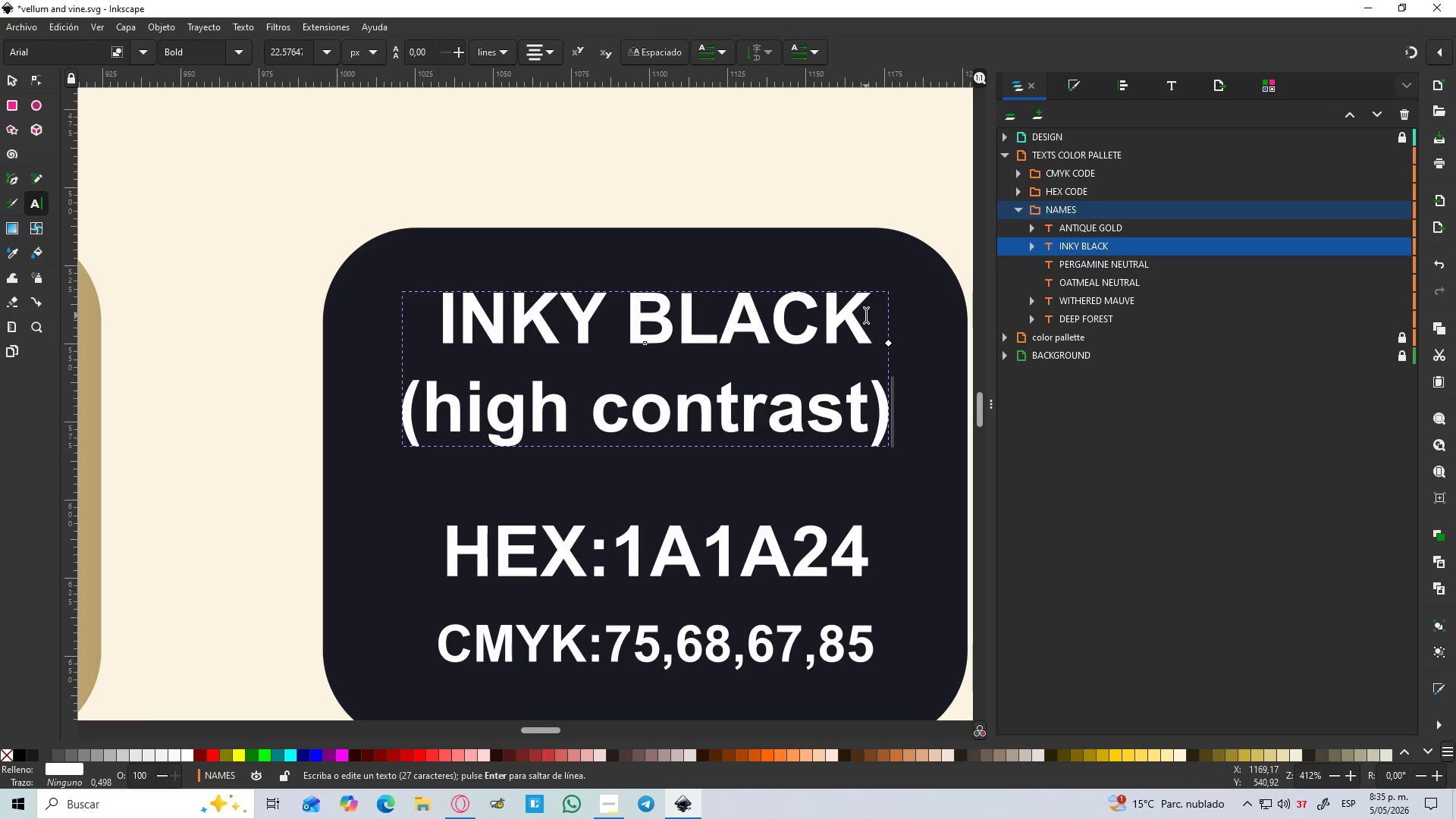 
left_click([12, 77])
 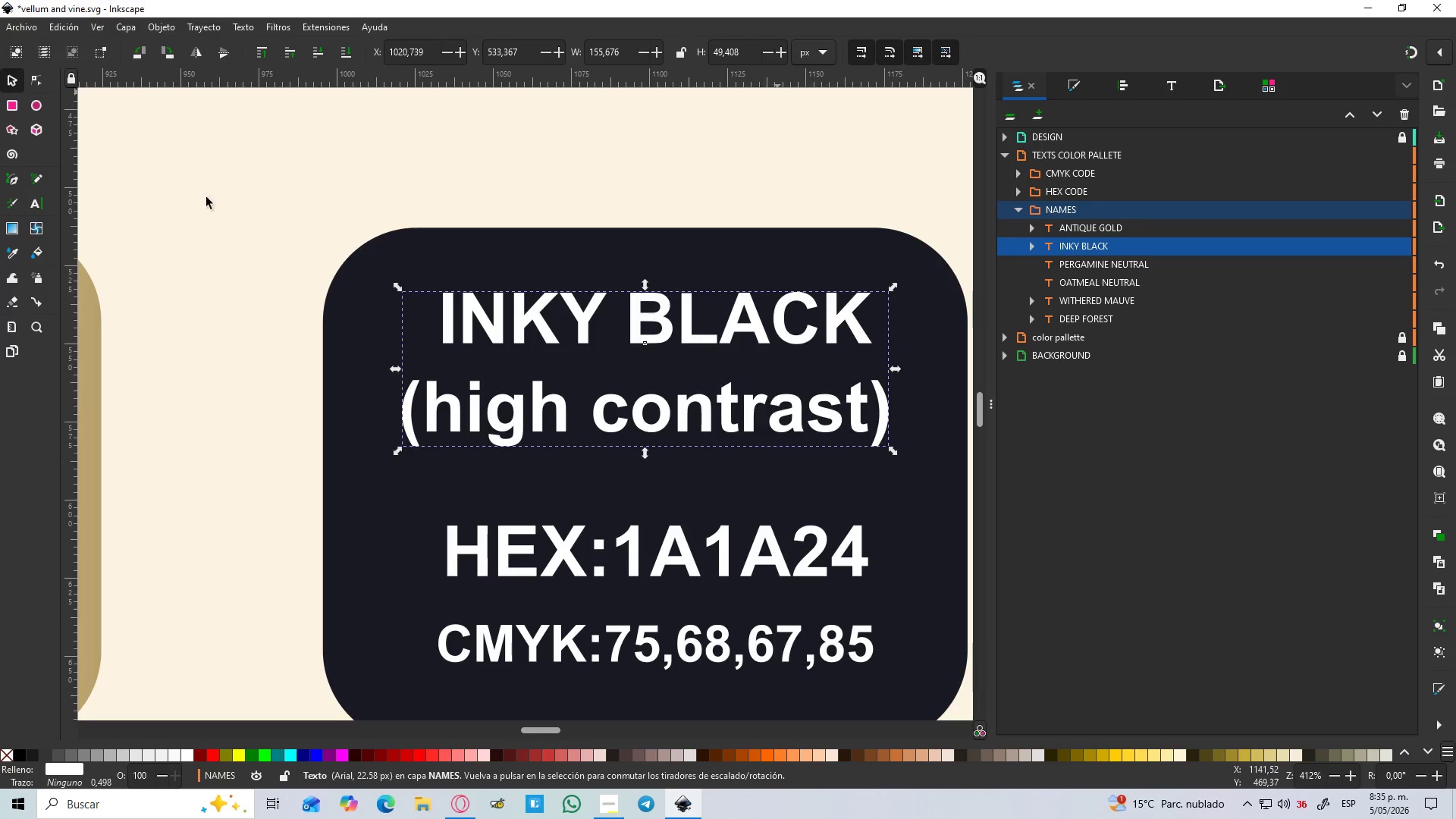 
hold_key(key=ControlLeft, duration=0.62)
scroll: coordinate [286, 233], scroll_direction: down, amount: 4.0
 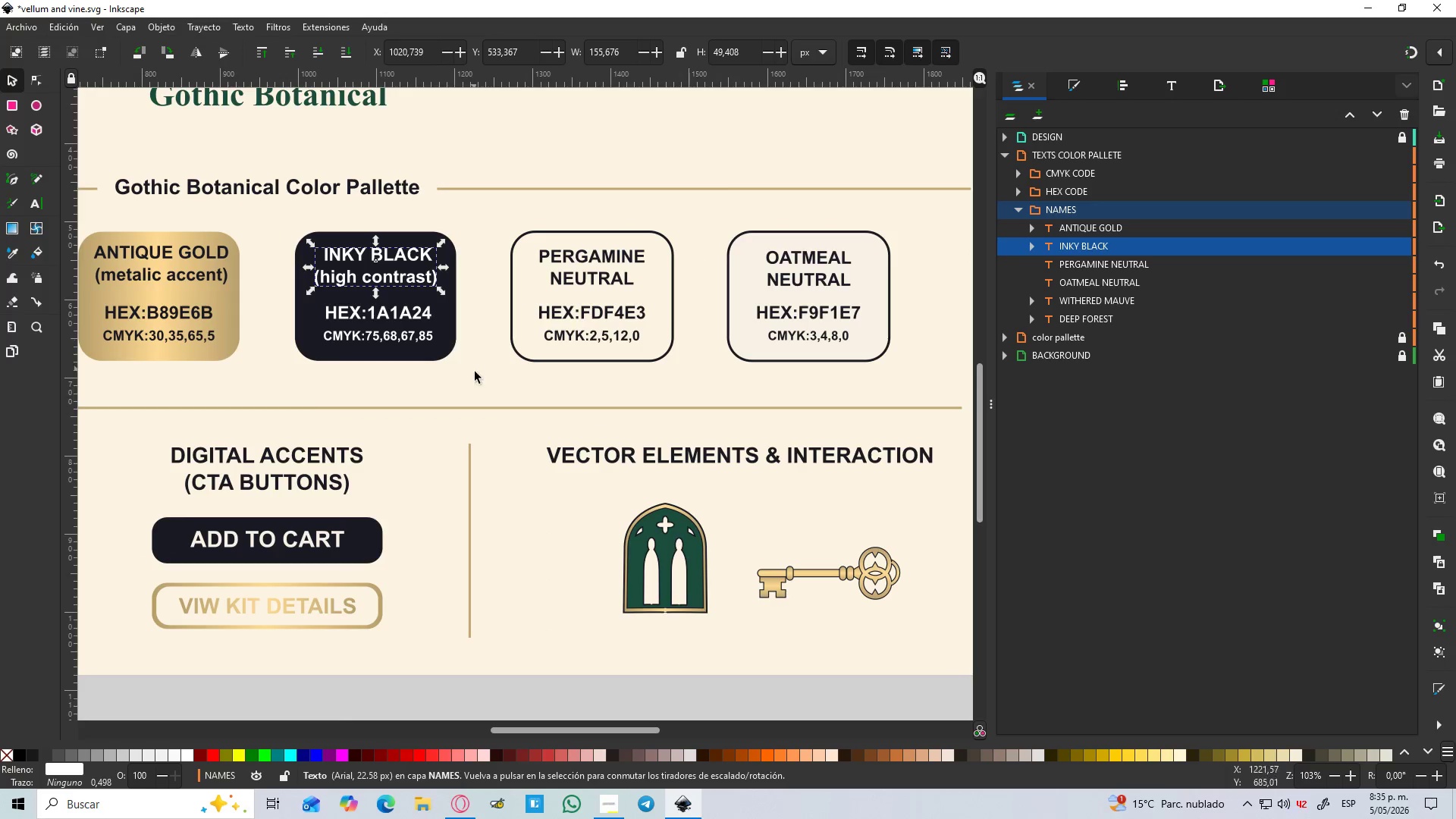 
left_click([483, 396])
 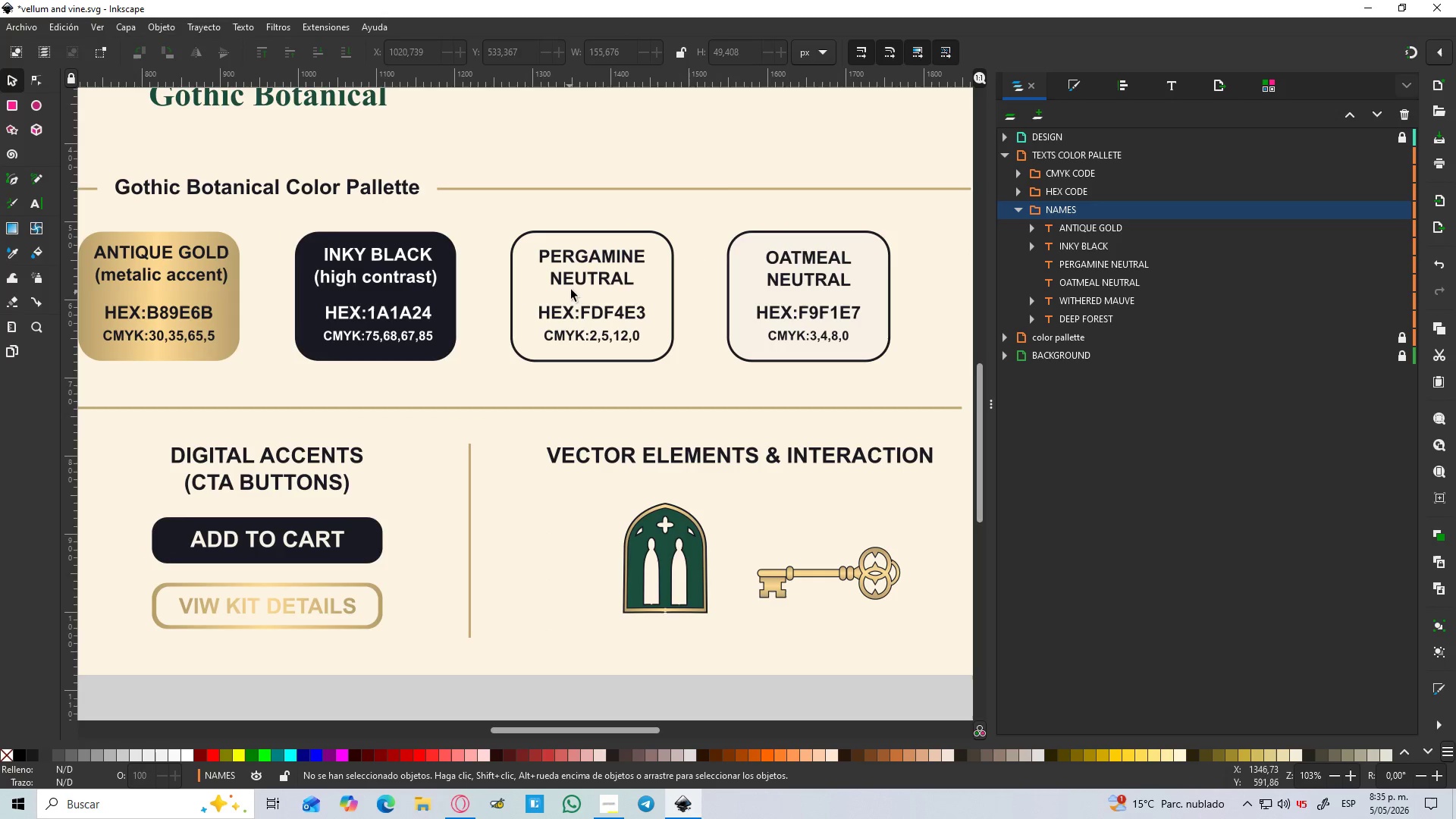 
left_click([578, 278])
 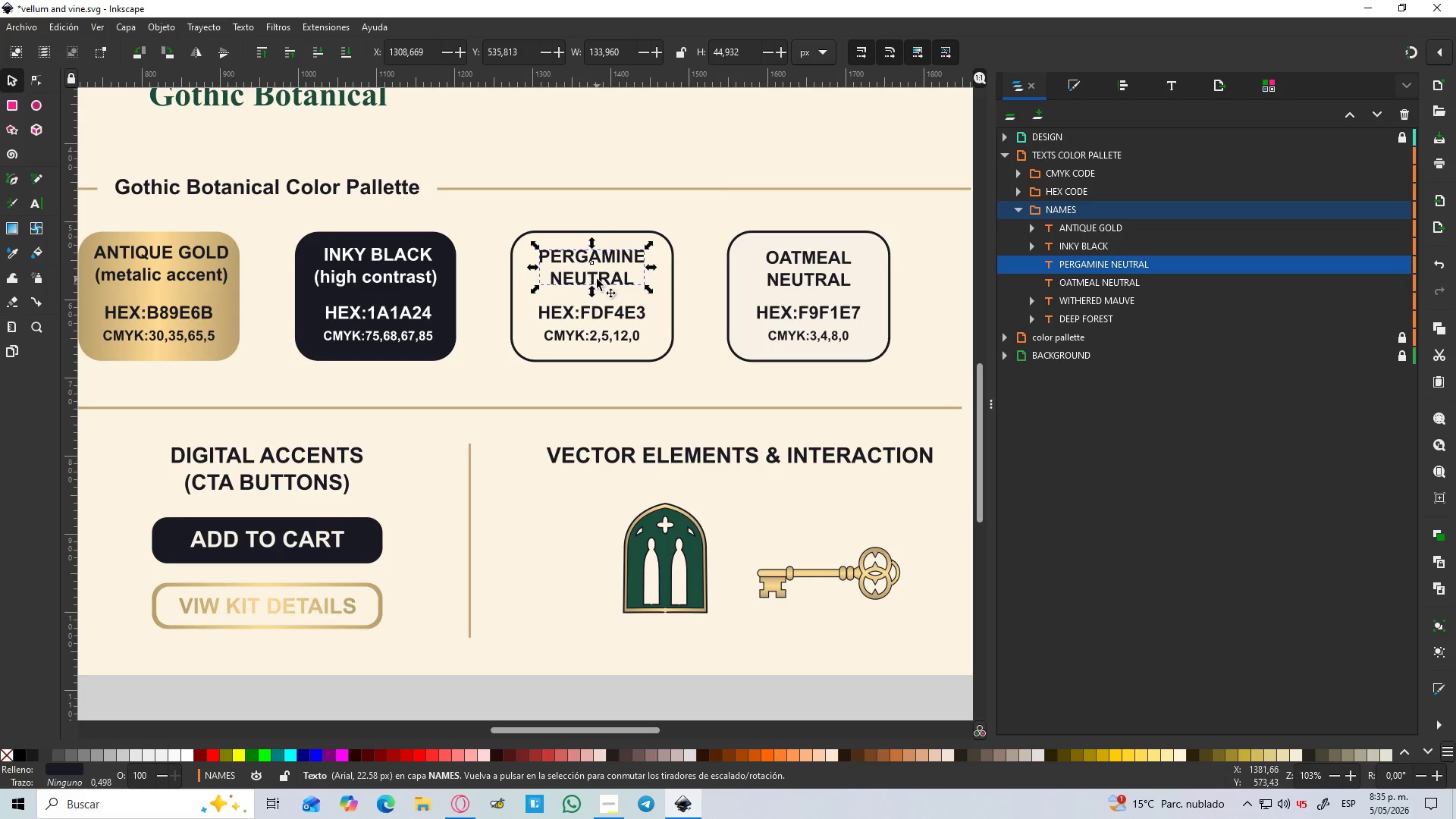 
hold_key(key=ControlLeft, duration=0.38)
 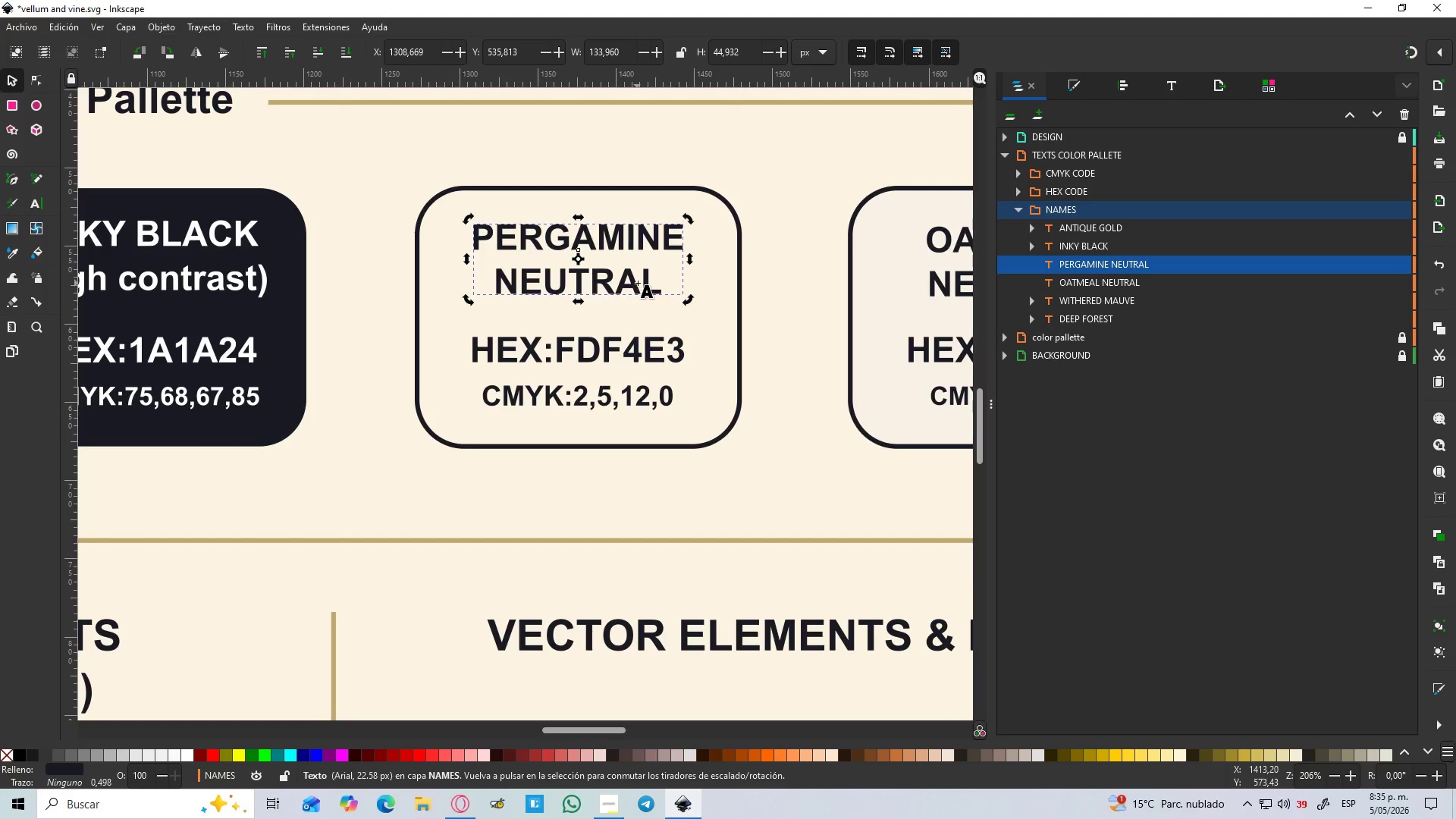 
left_click([637, 283])
 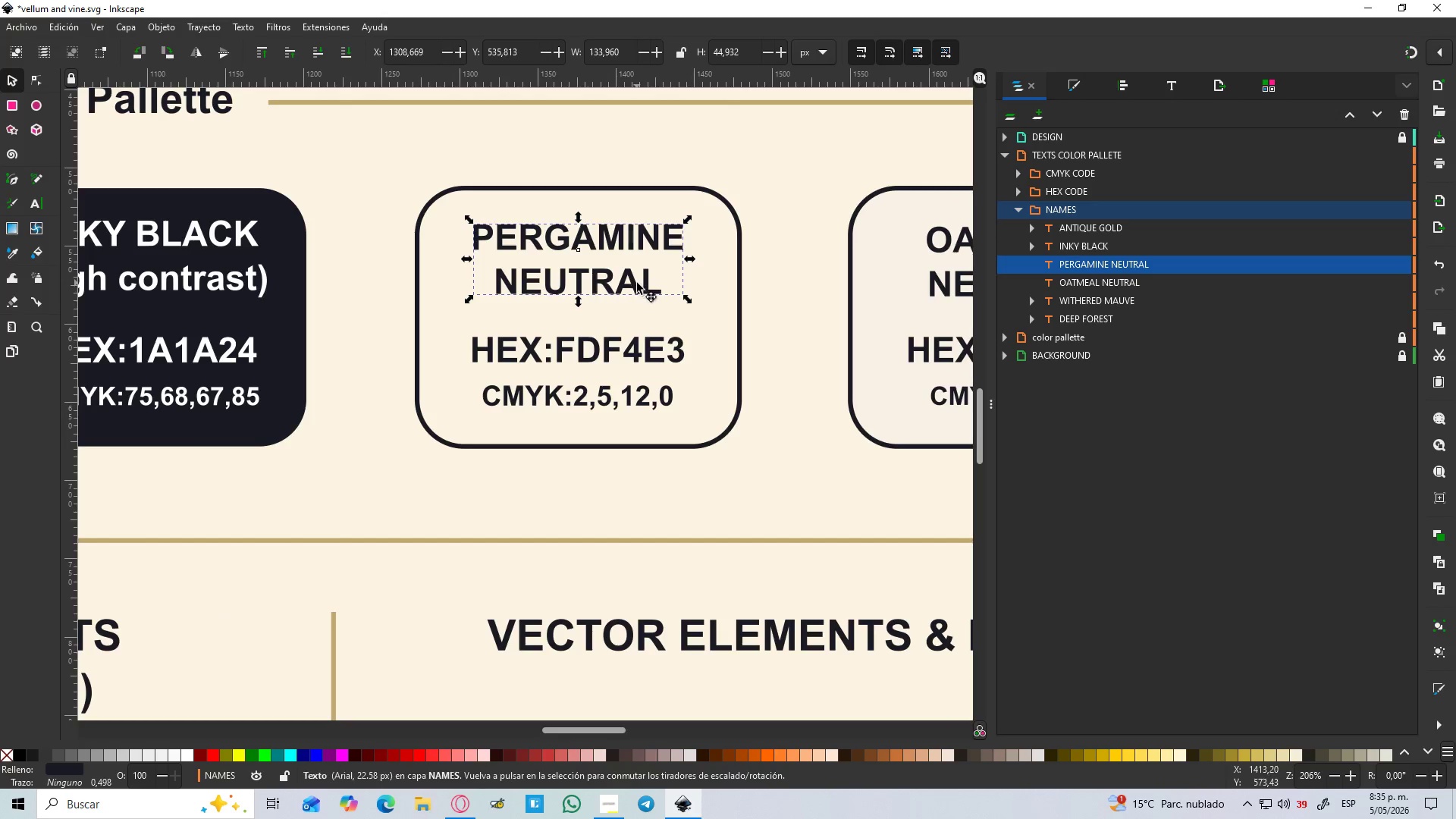 
scroll: coordinate [607, 275], scroll_direction: up, amount: 2.0
 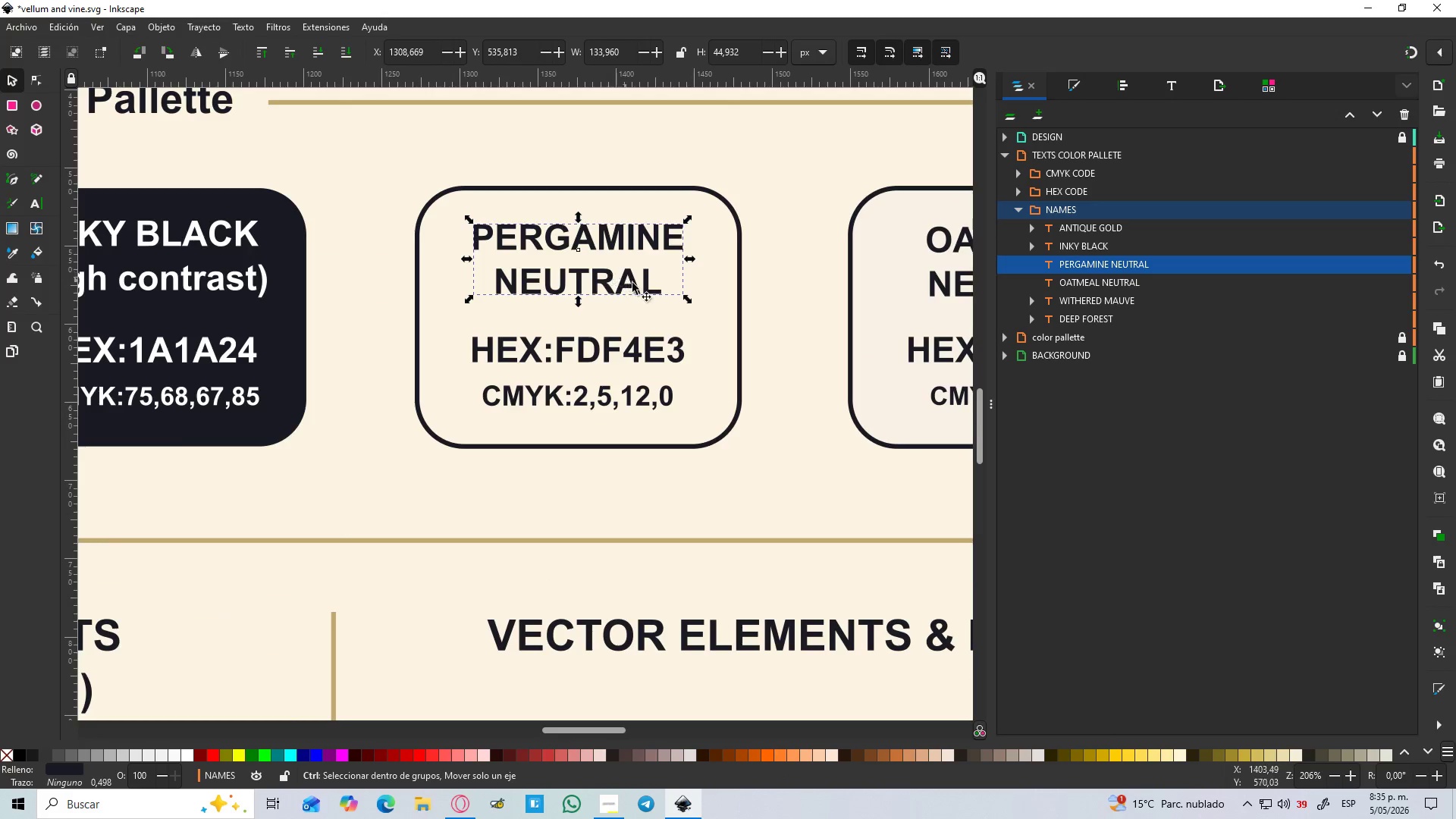 
double_click([637, 283])
 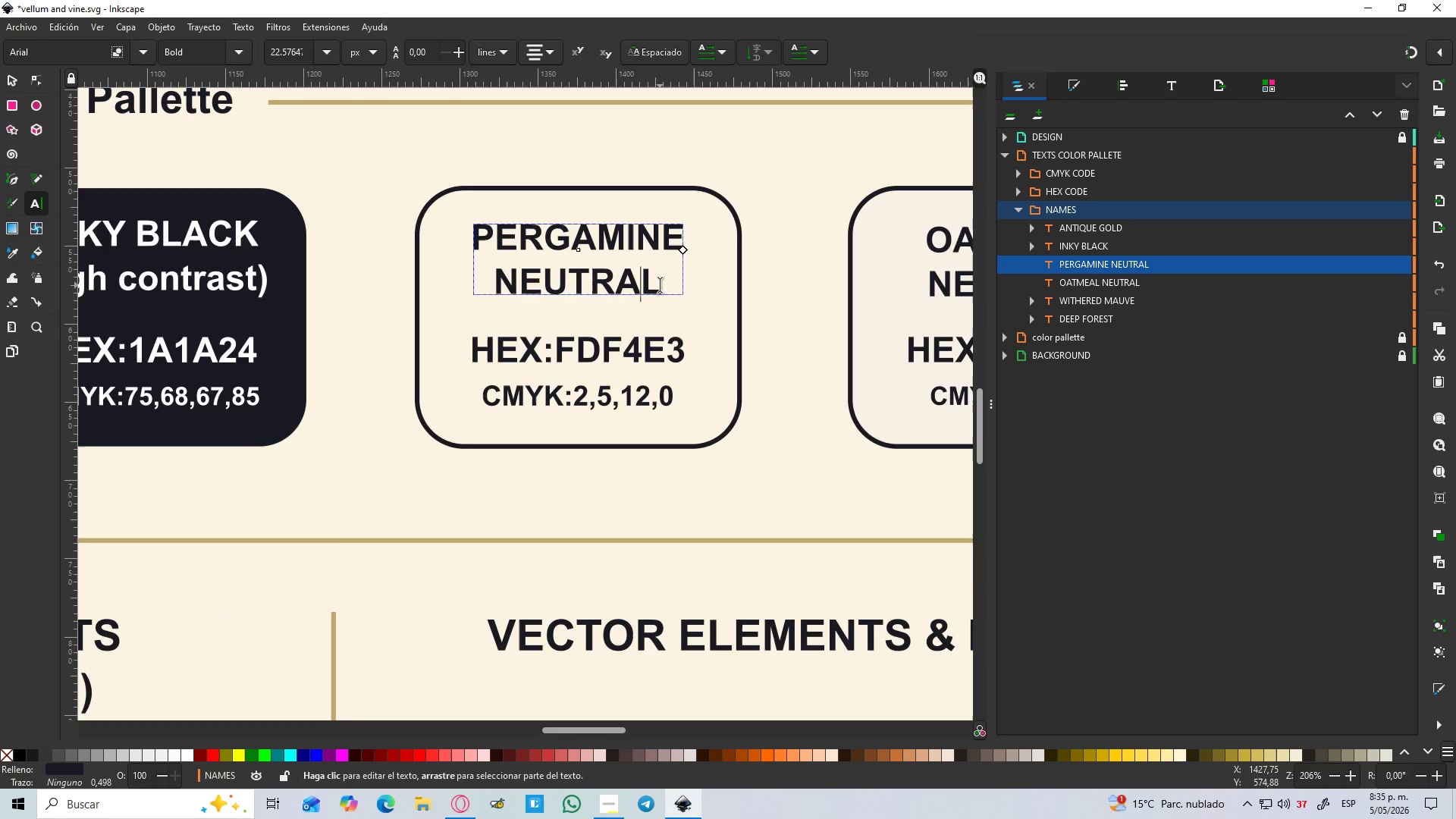 
left_click([660, 285])
 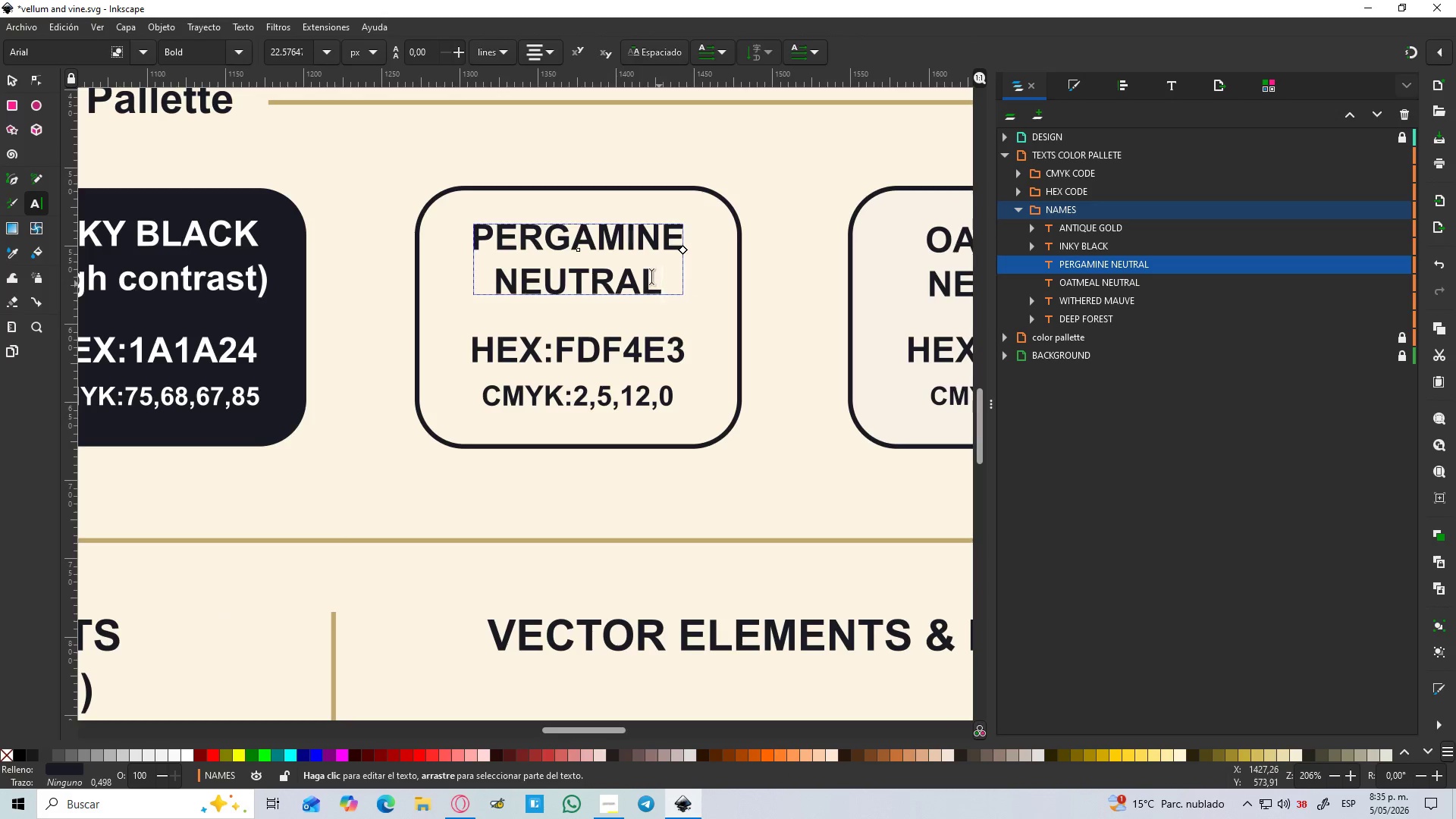 
left_click([501, 272])
 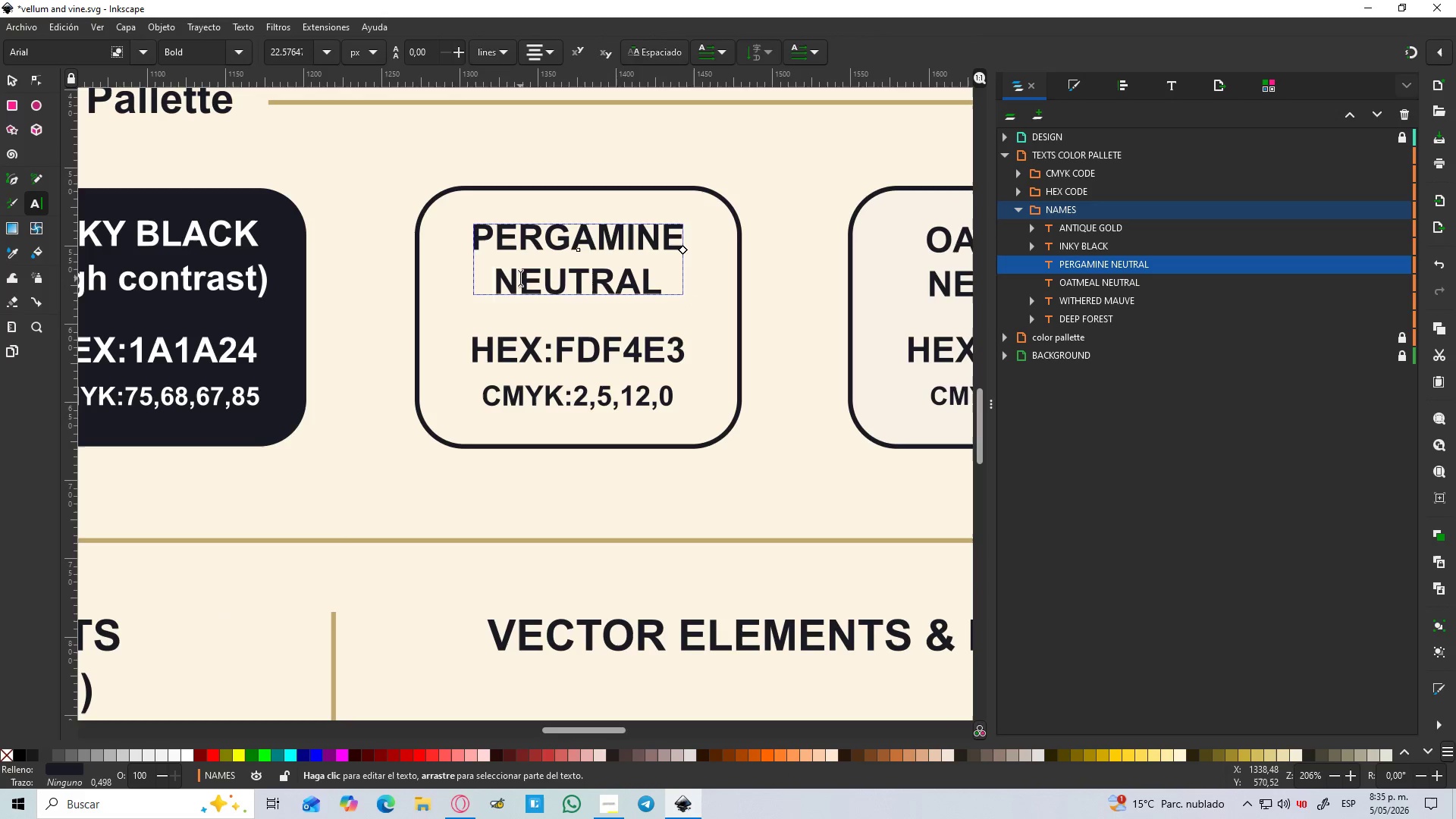 
key(Backspace)
 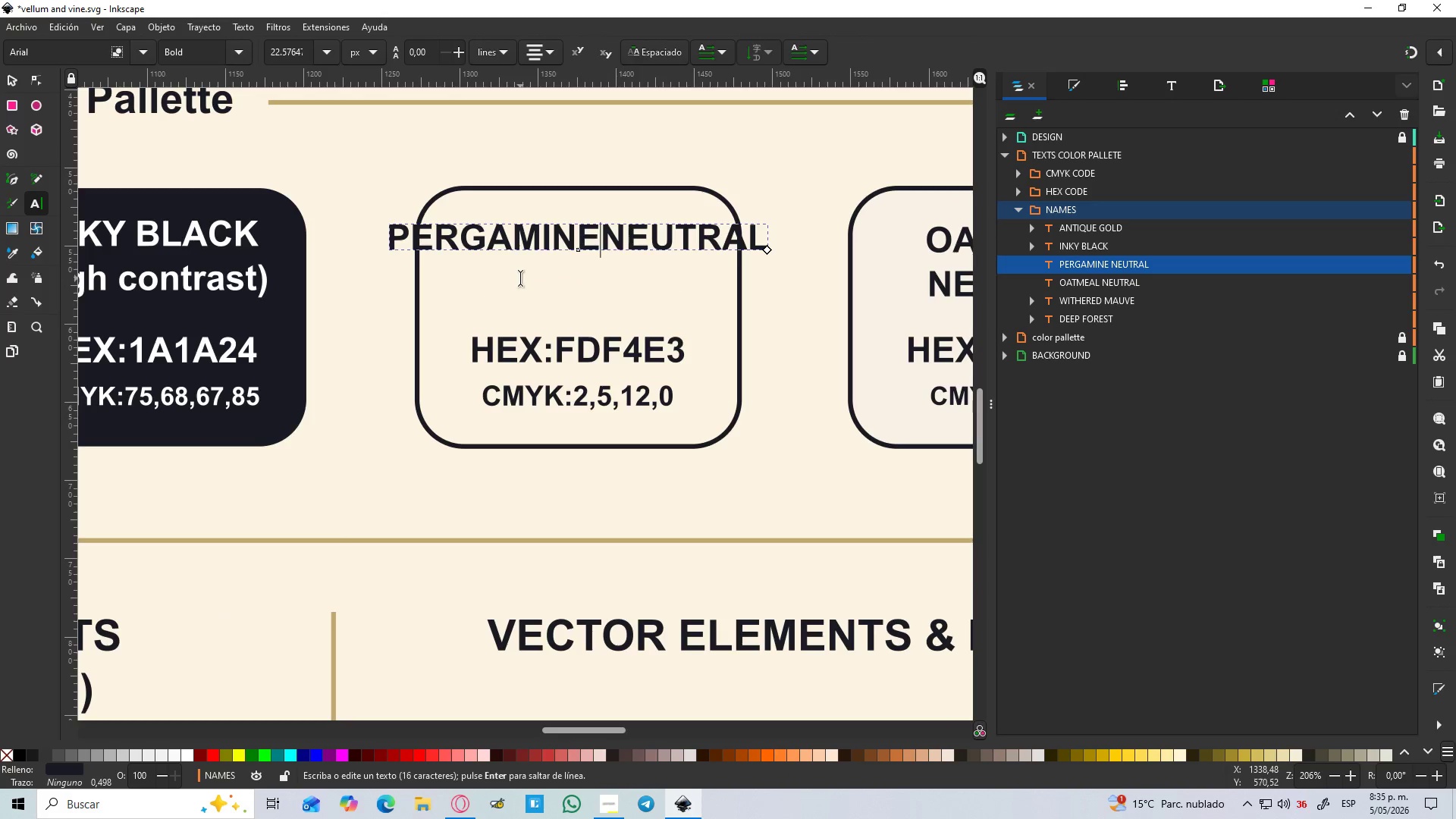 
key(Space)
 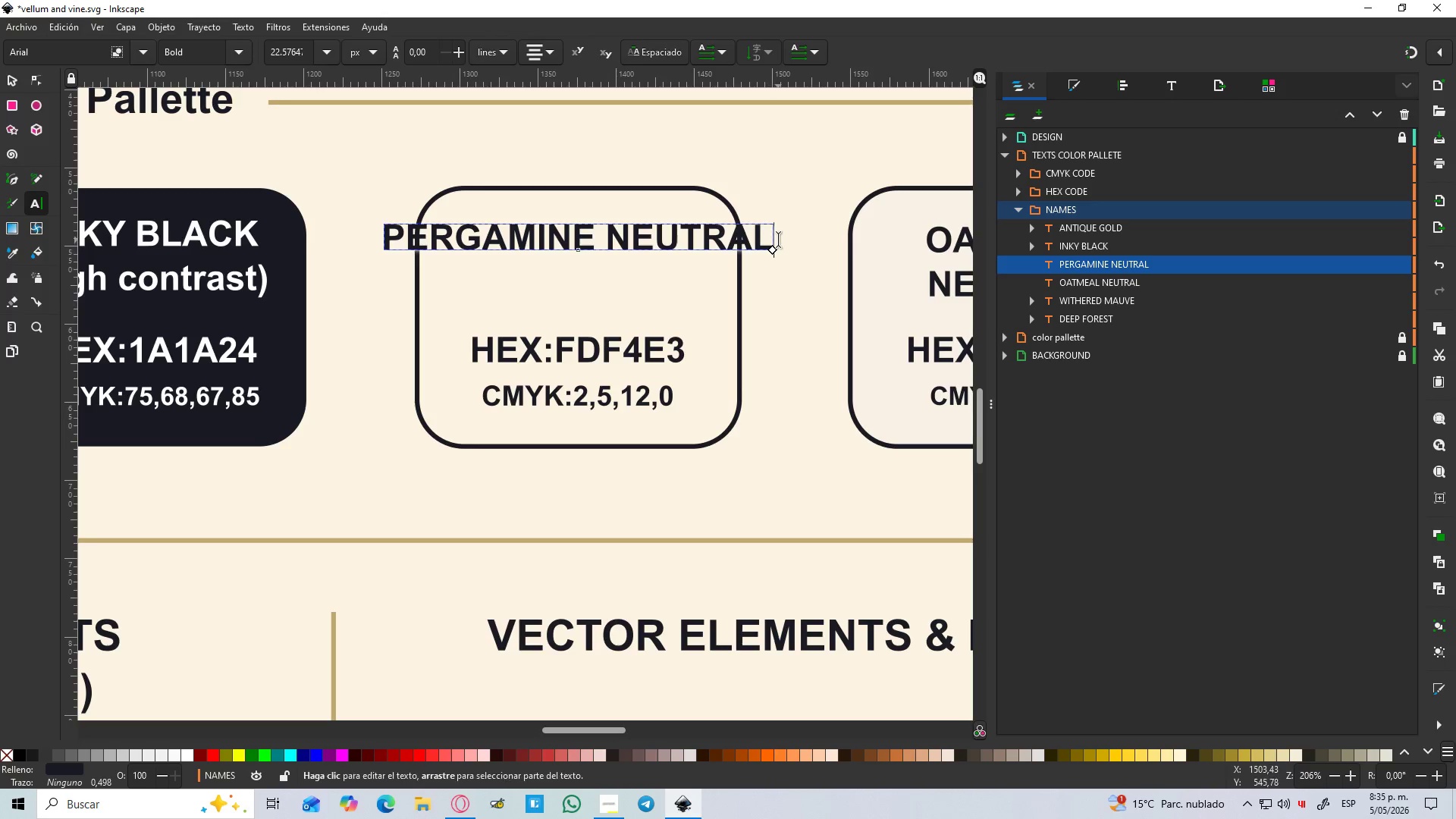 
key(Enter)
 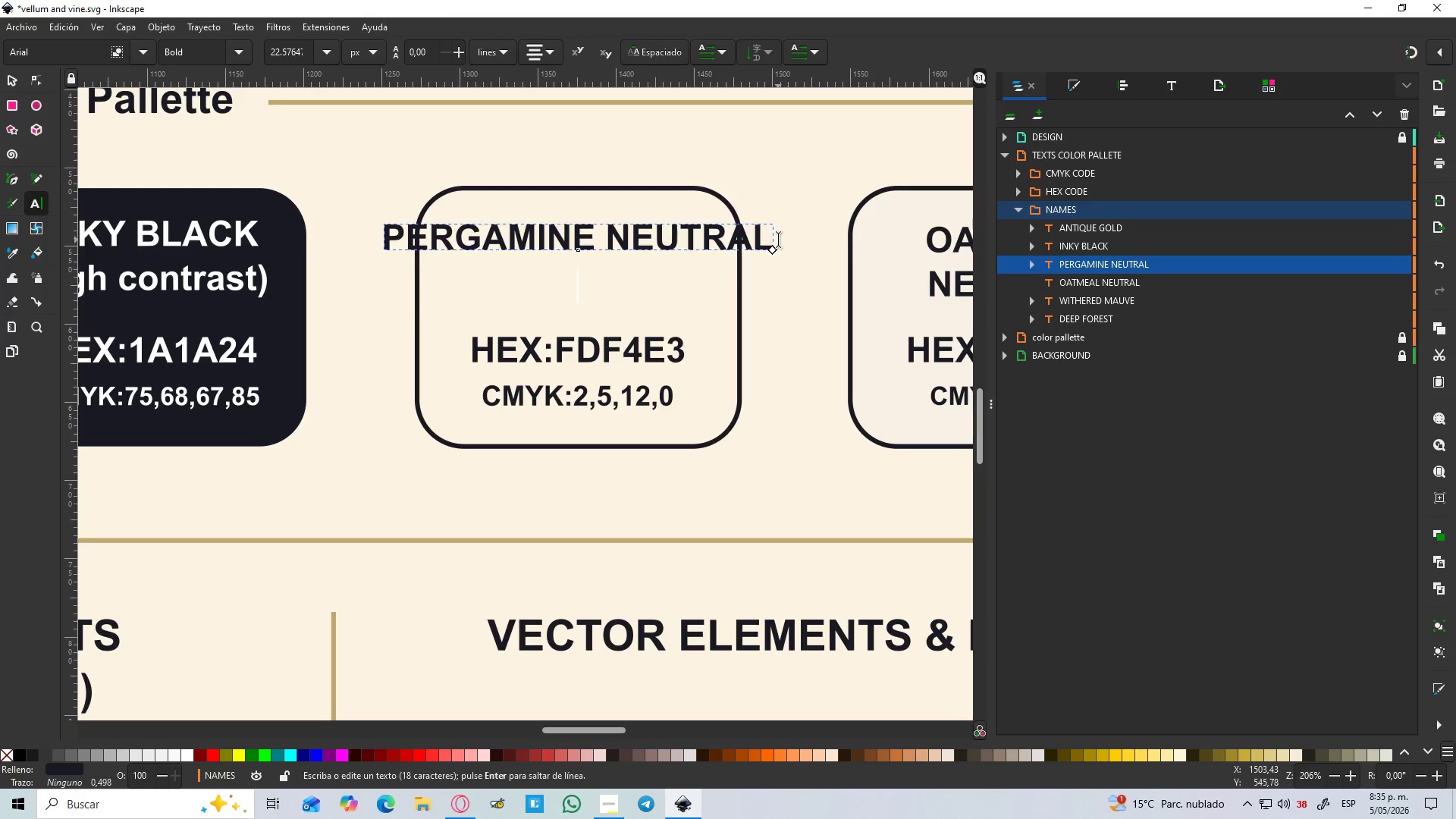 
type(*background)
 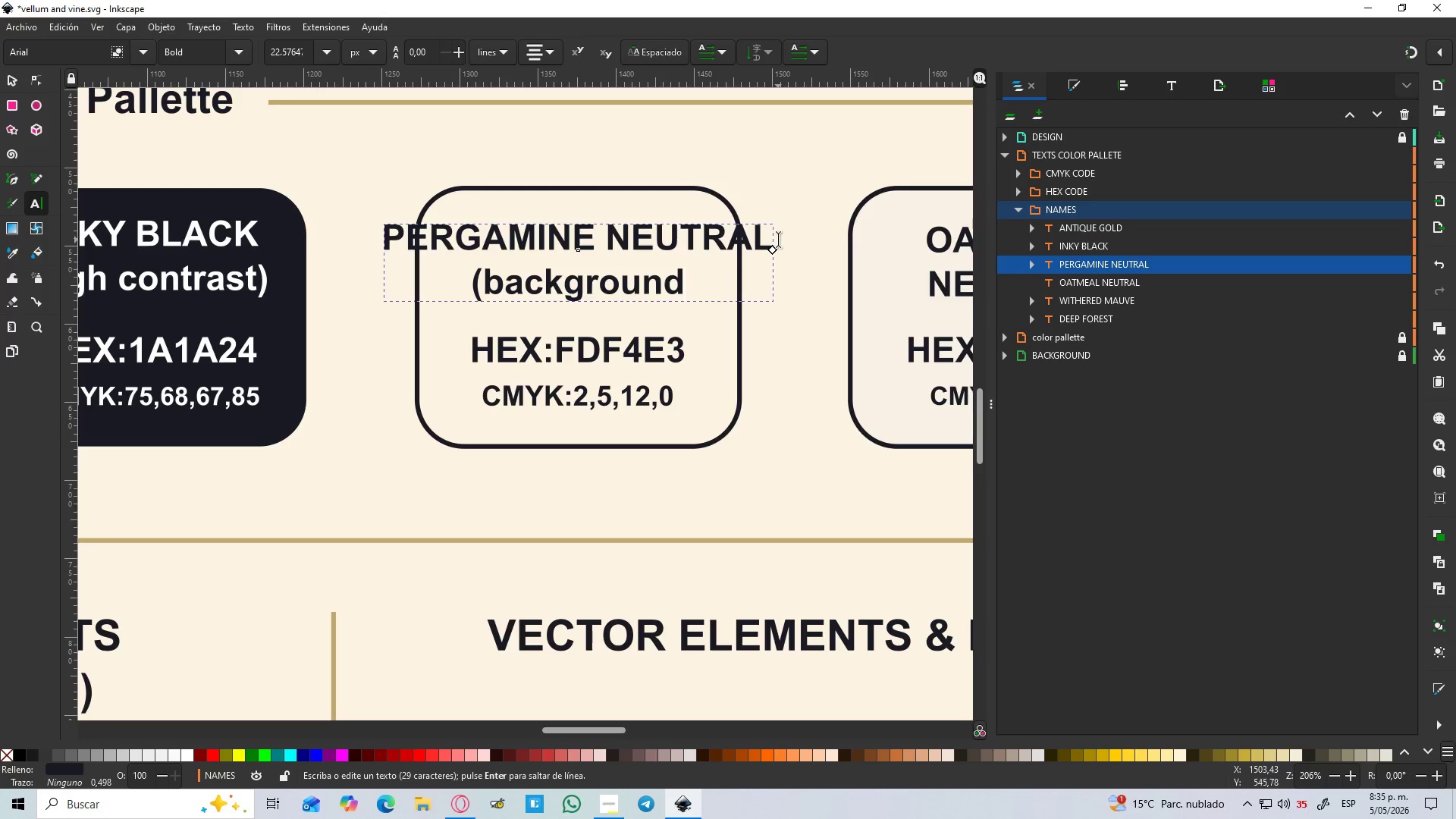 
key(Shift+9)
 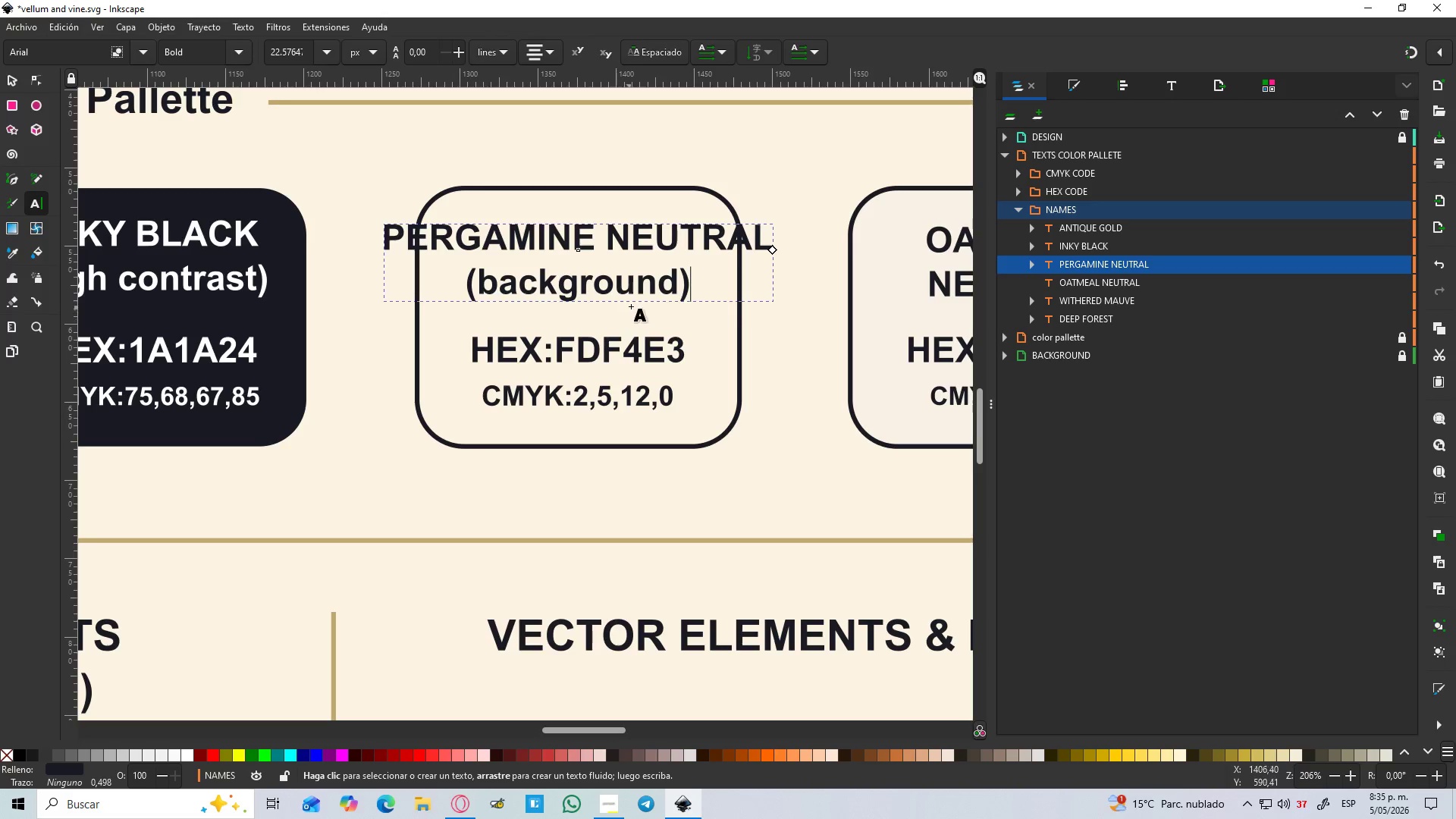 
left_click_drag(start_coordinate=[695, 287], to_coordinate=[460, 290])
 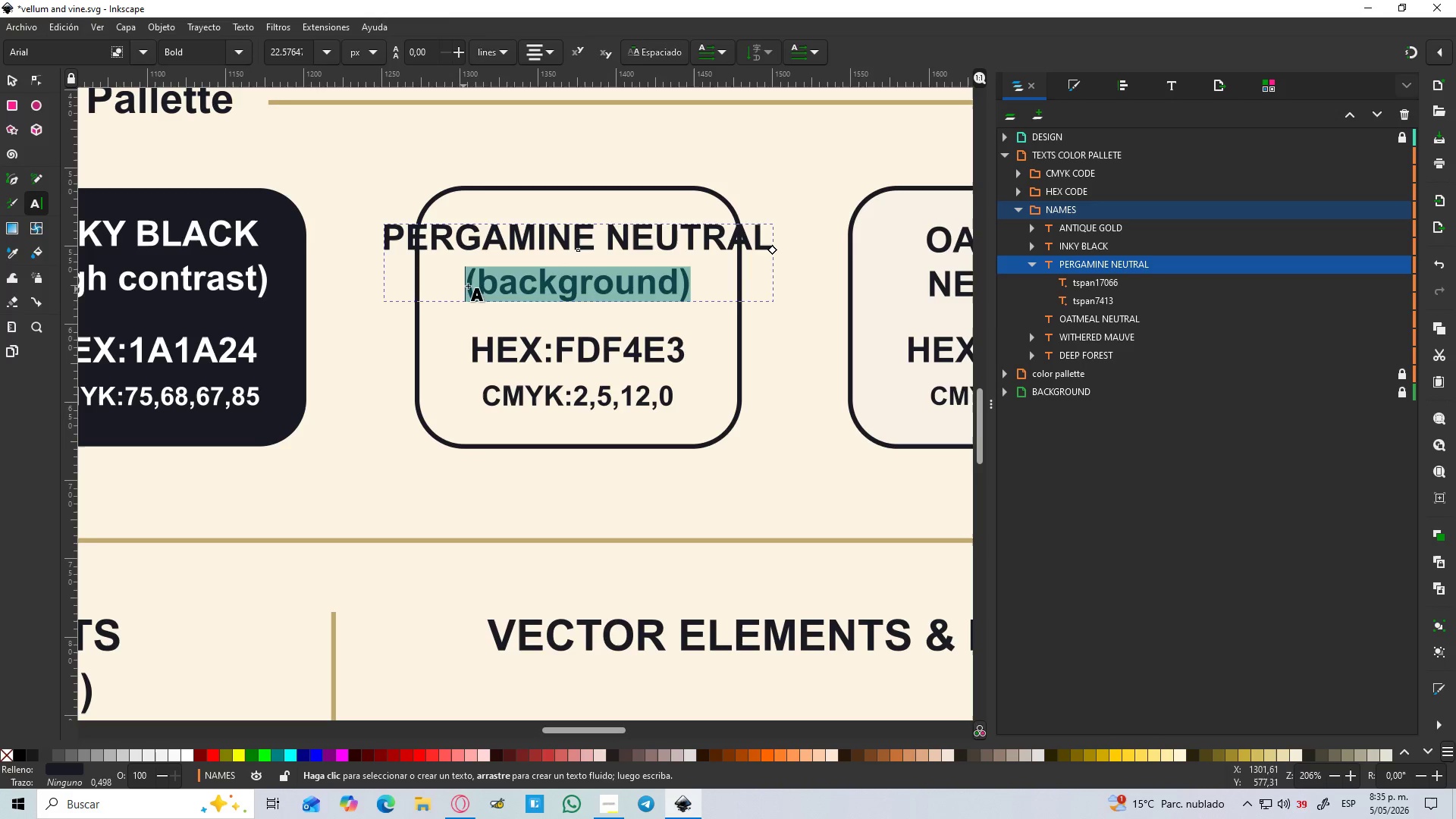 
key(Control+C)
 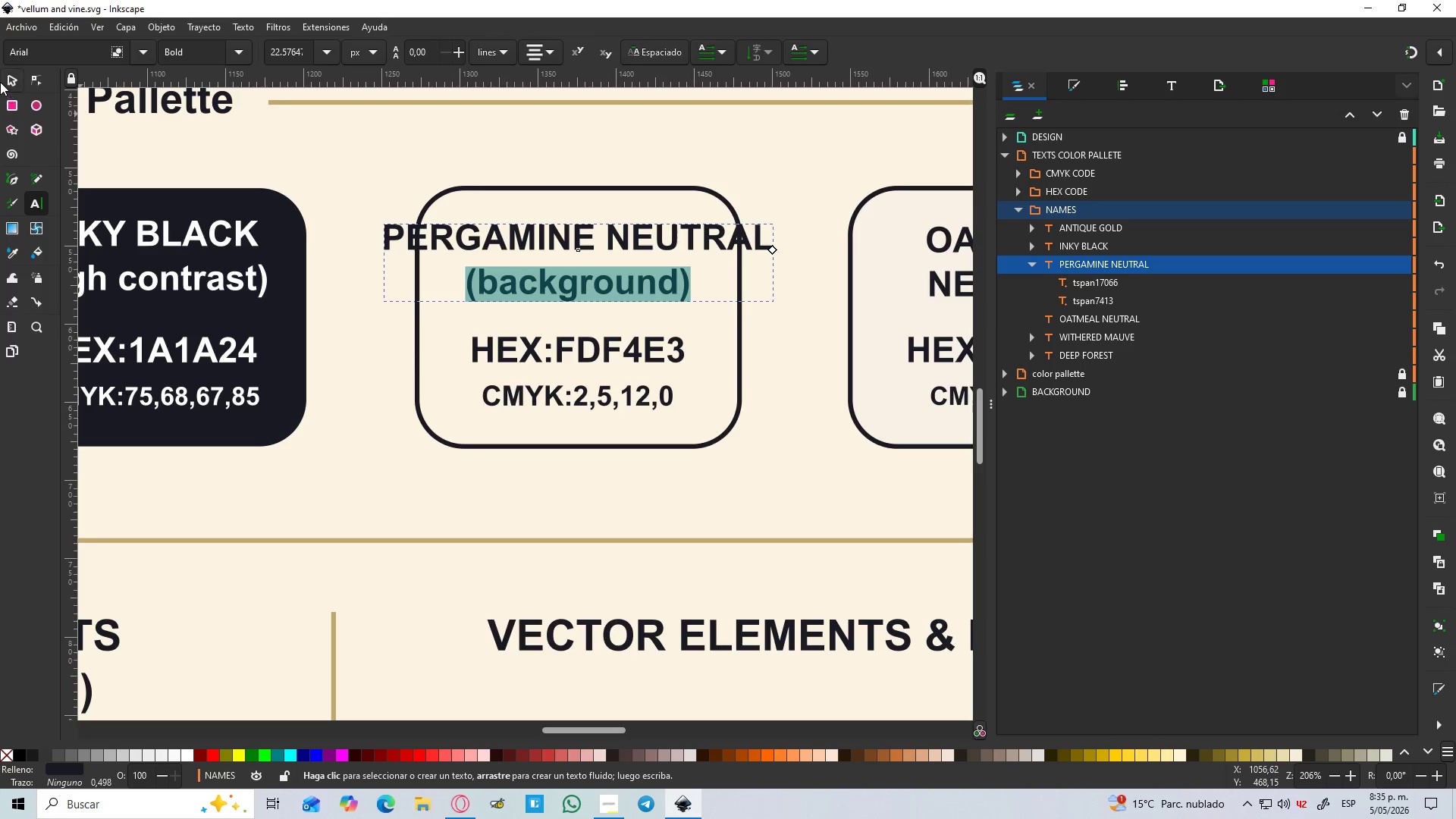 
left_click([4, 80])
 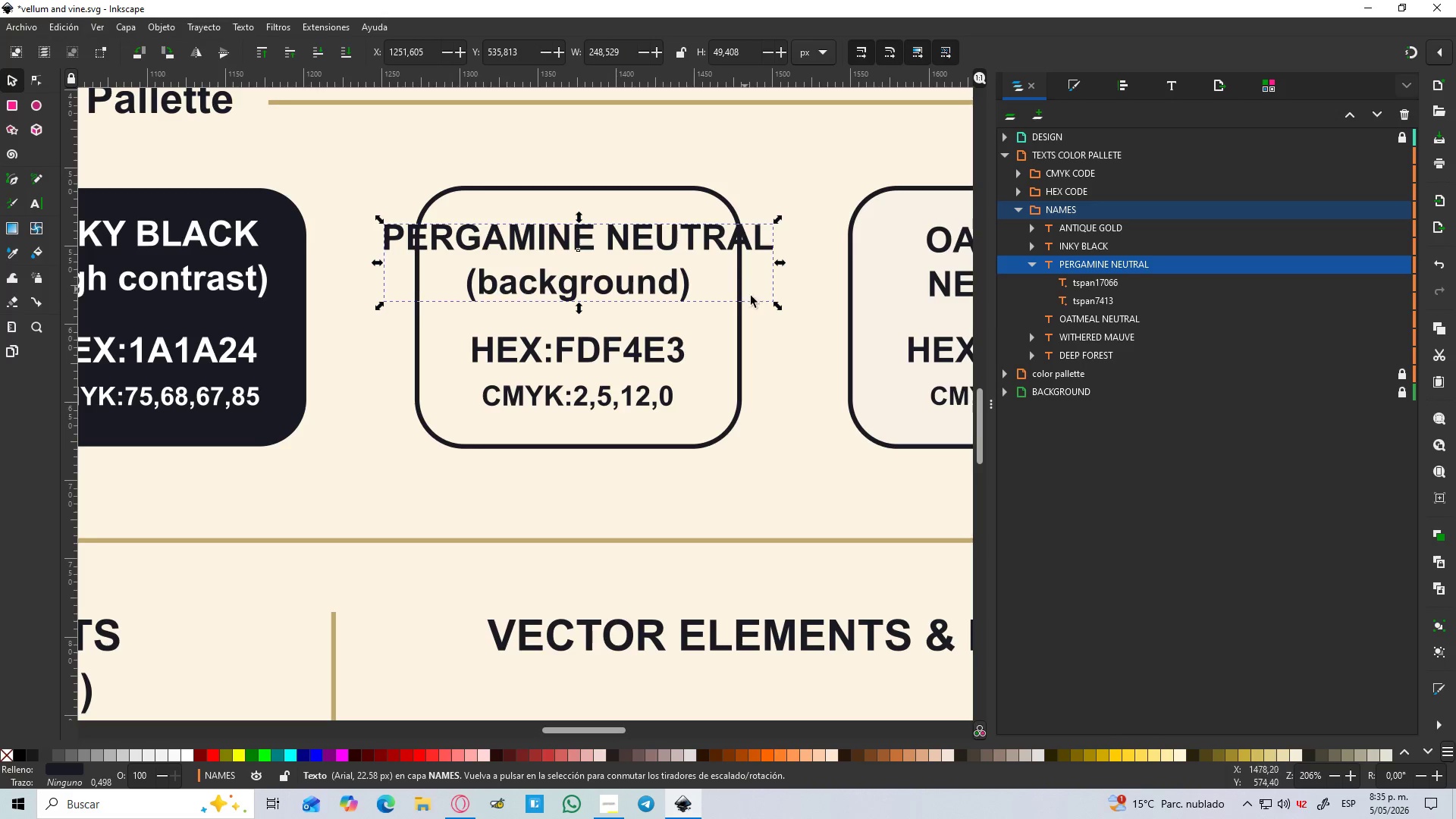 
hold_key(key=ControlLeft, duration=5.84)
hold_key(key=ShiftLeft, duration=1.51)
left_click_drag(start_coordinate=[777, 309], to_coordinate=[734, 310])
 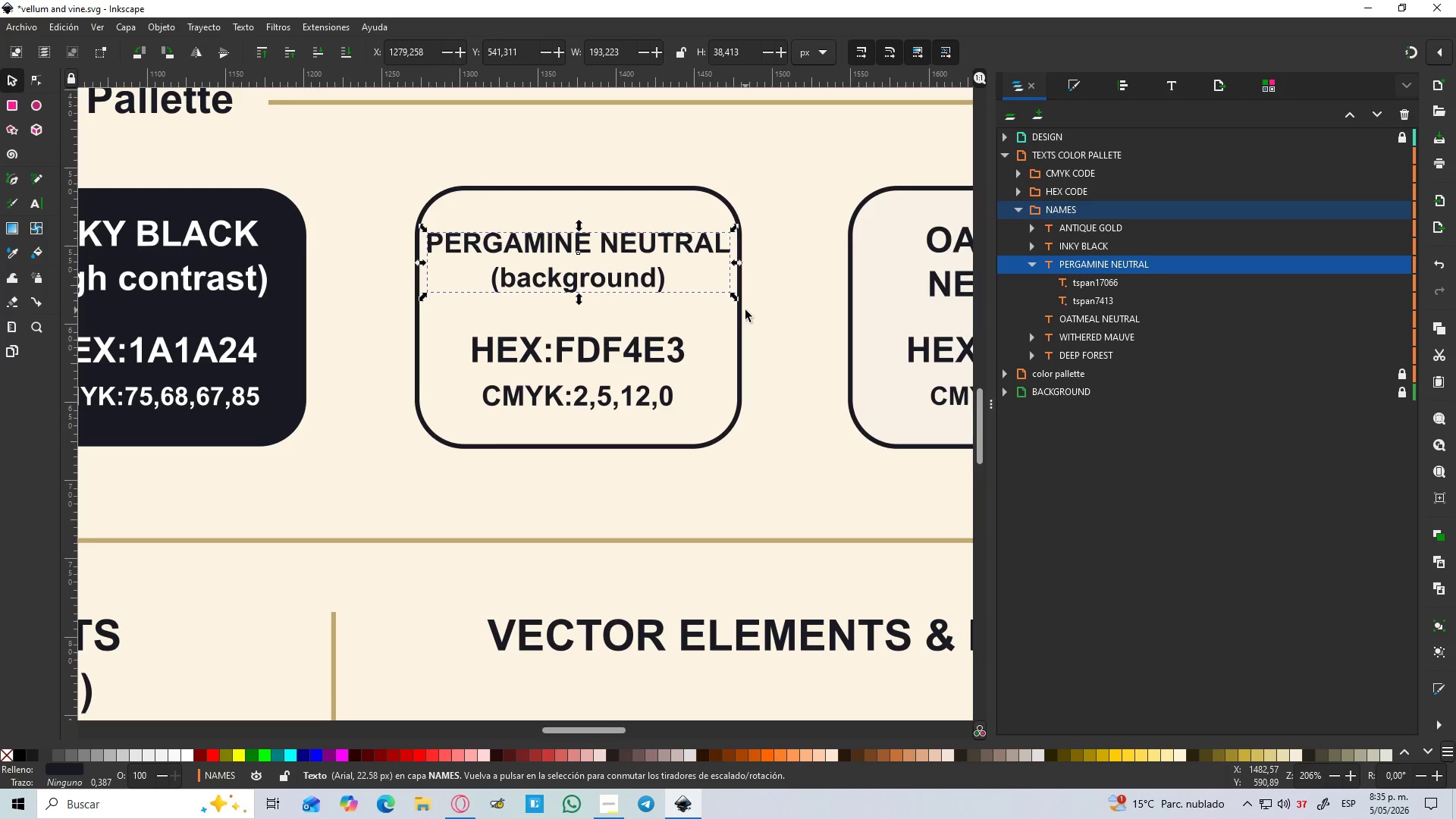 
hold_key(key=ShiftLeft, duration=1.5)
 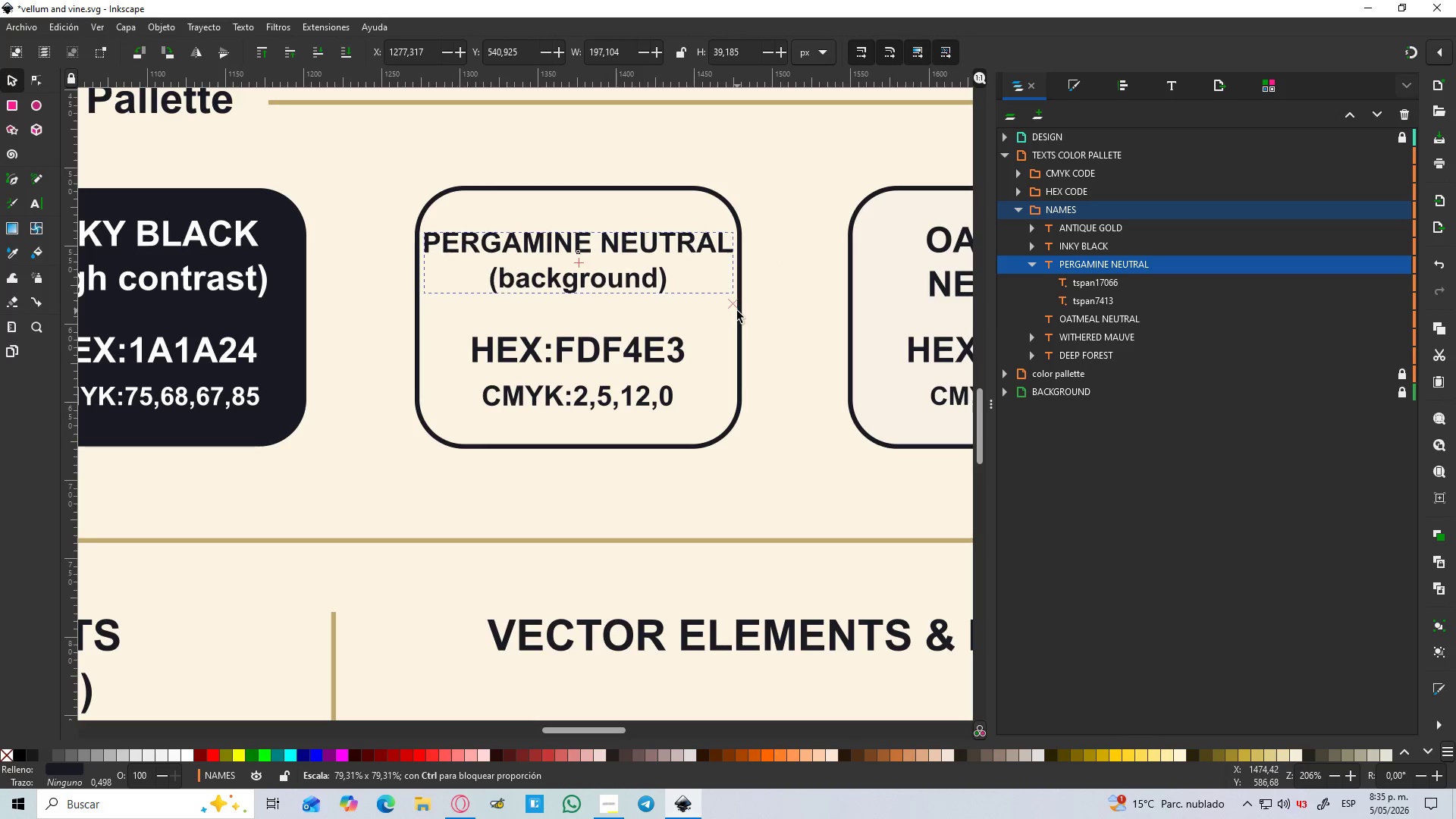 
hold_key(key=ShiftLeft, duration=1.52)
 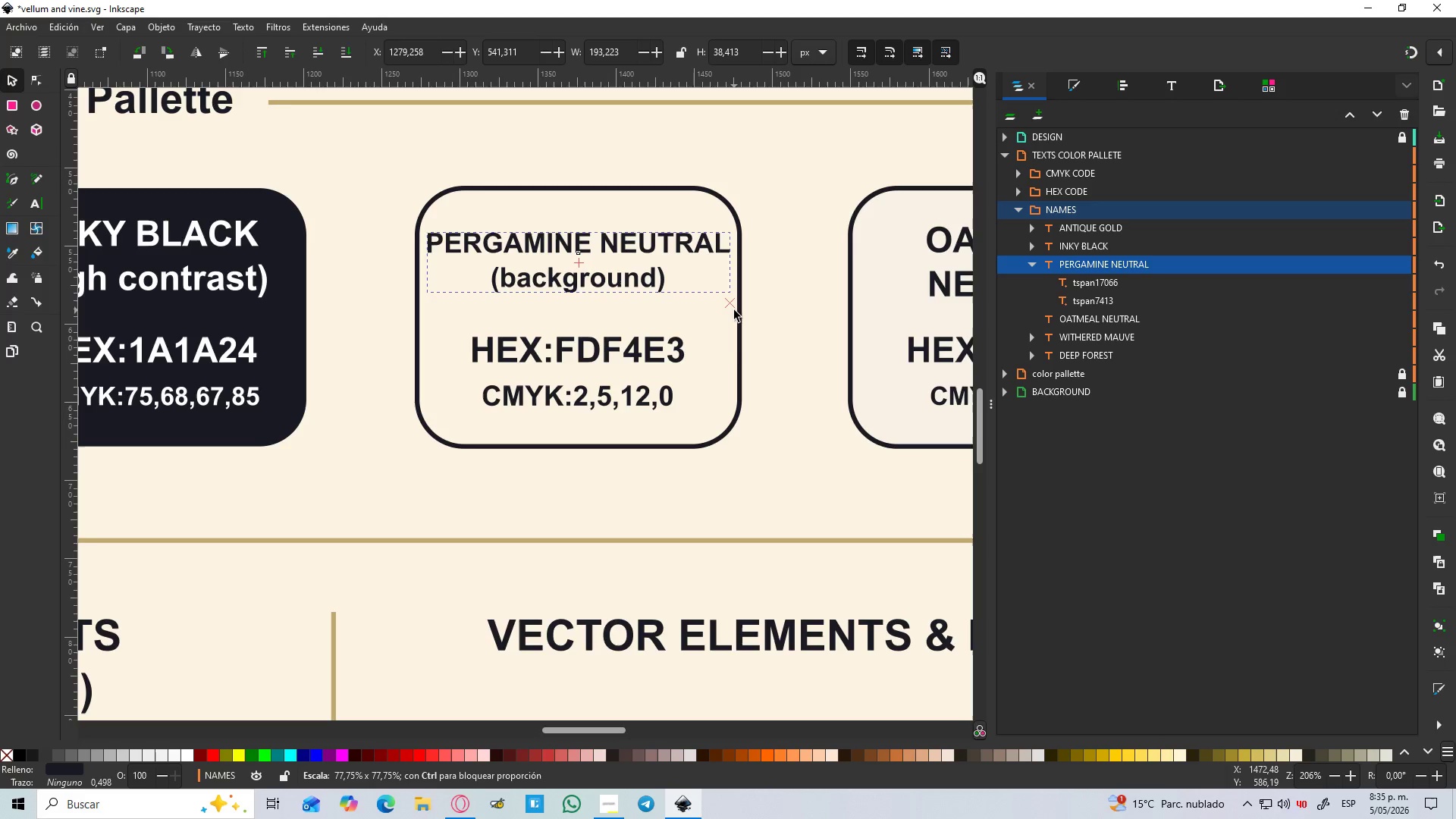 
hold_key(key=ShiftLeft, duration=1.0)
 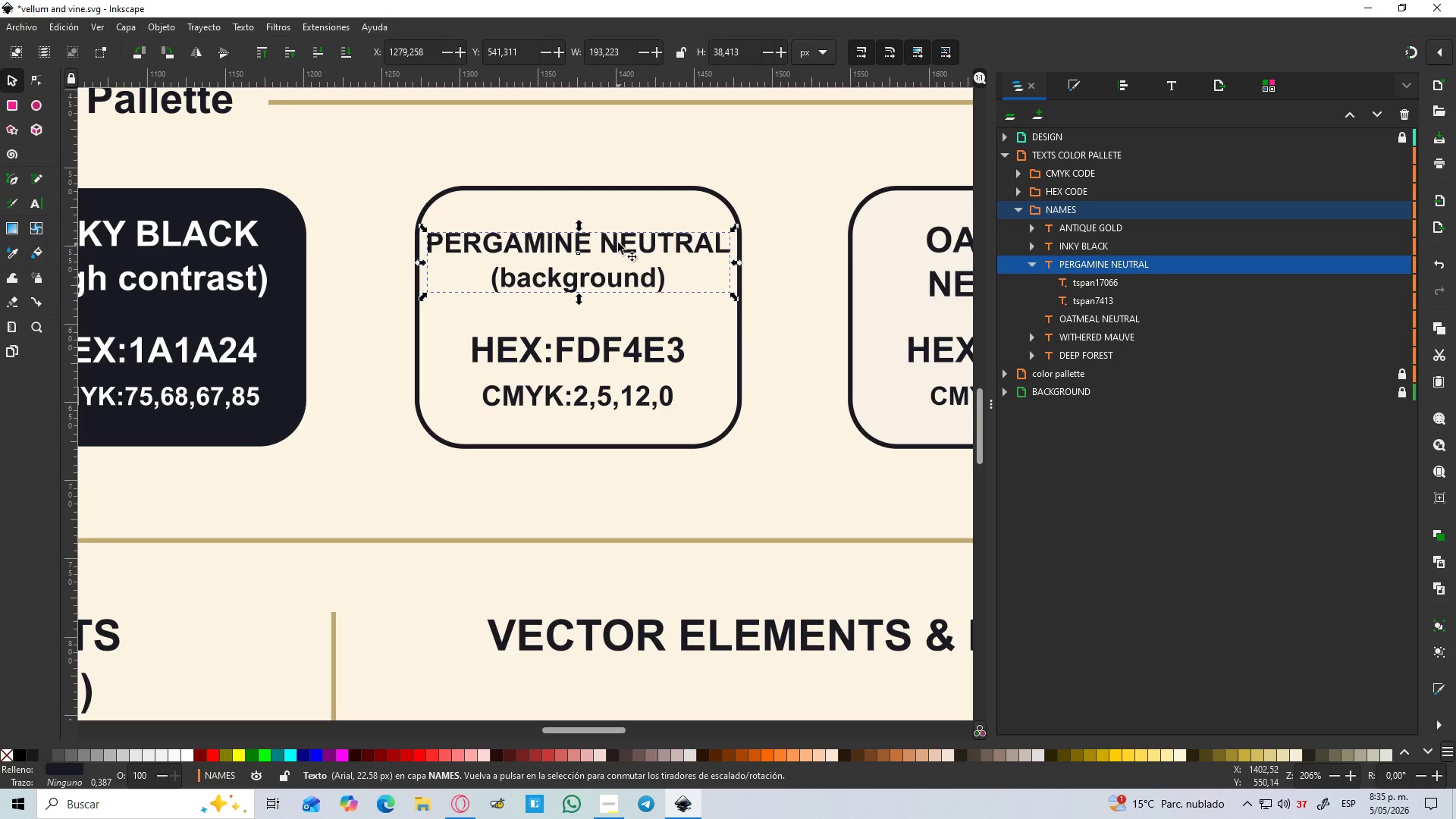 
left_click_drag(start_coordinate=[617, 243], to_coordinate=[612, 231])
 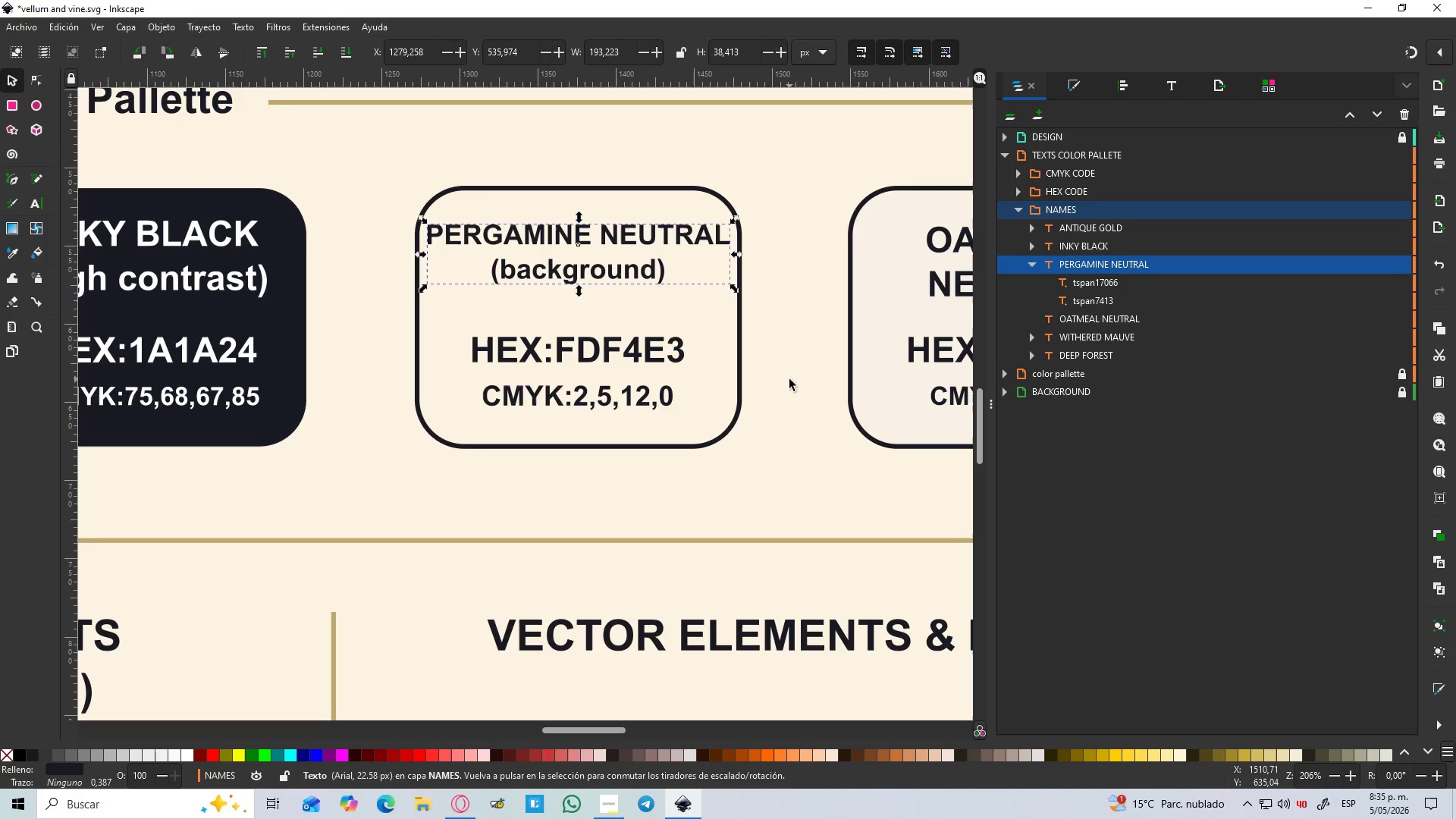 
hold_key(key=ControlLeft, duration=1.02)
 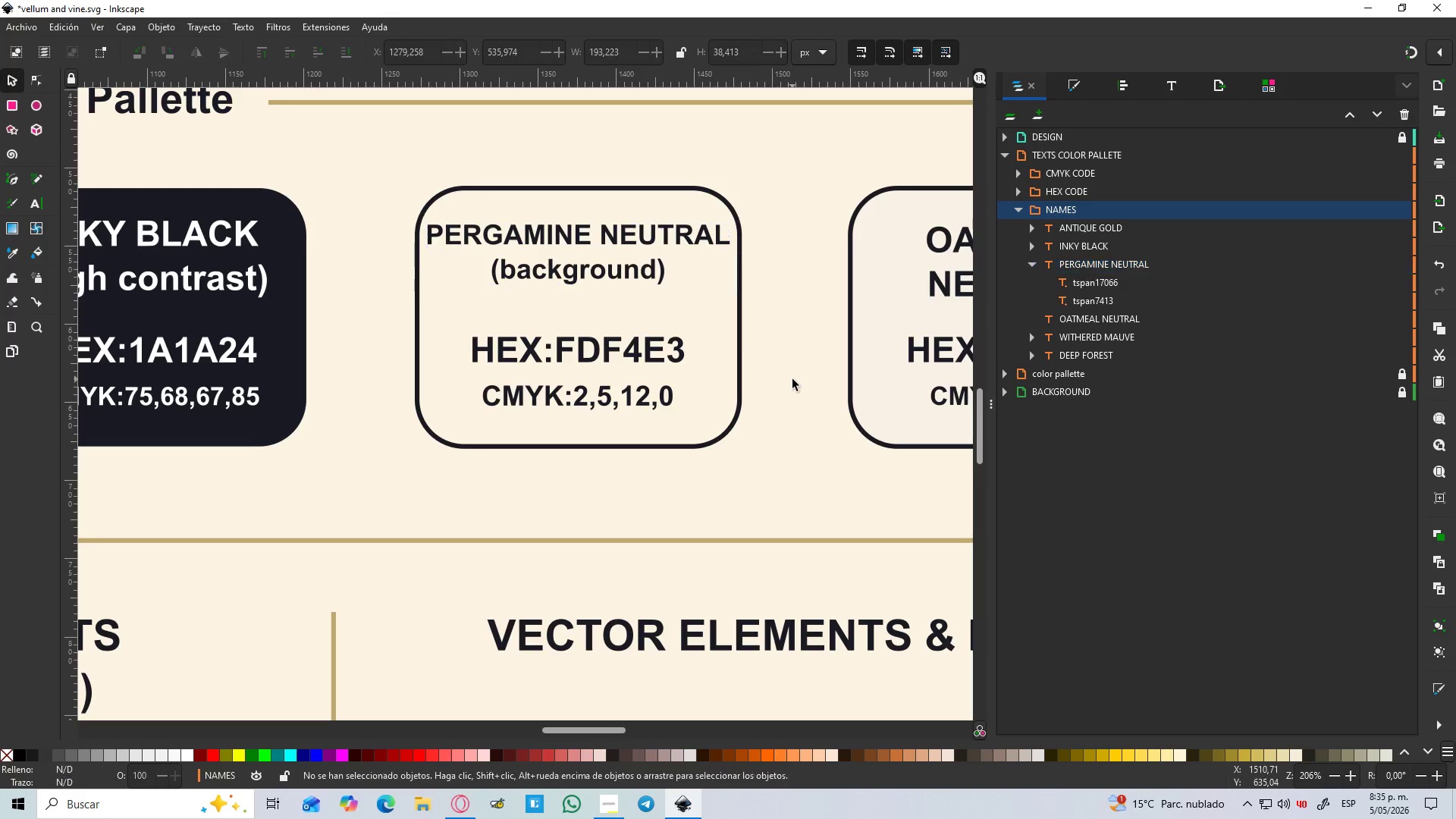 
hold_key(key=ShiftLeft, duration=0.78)
 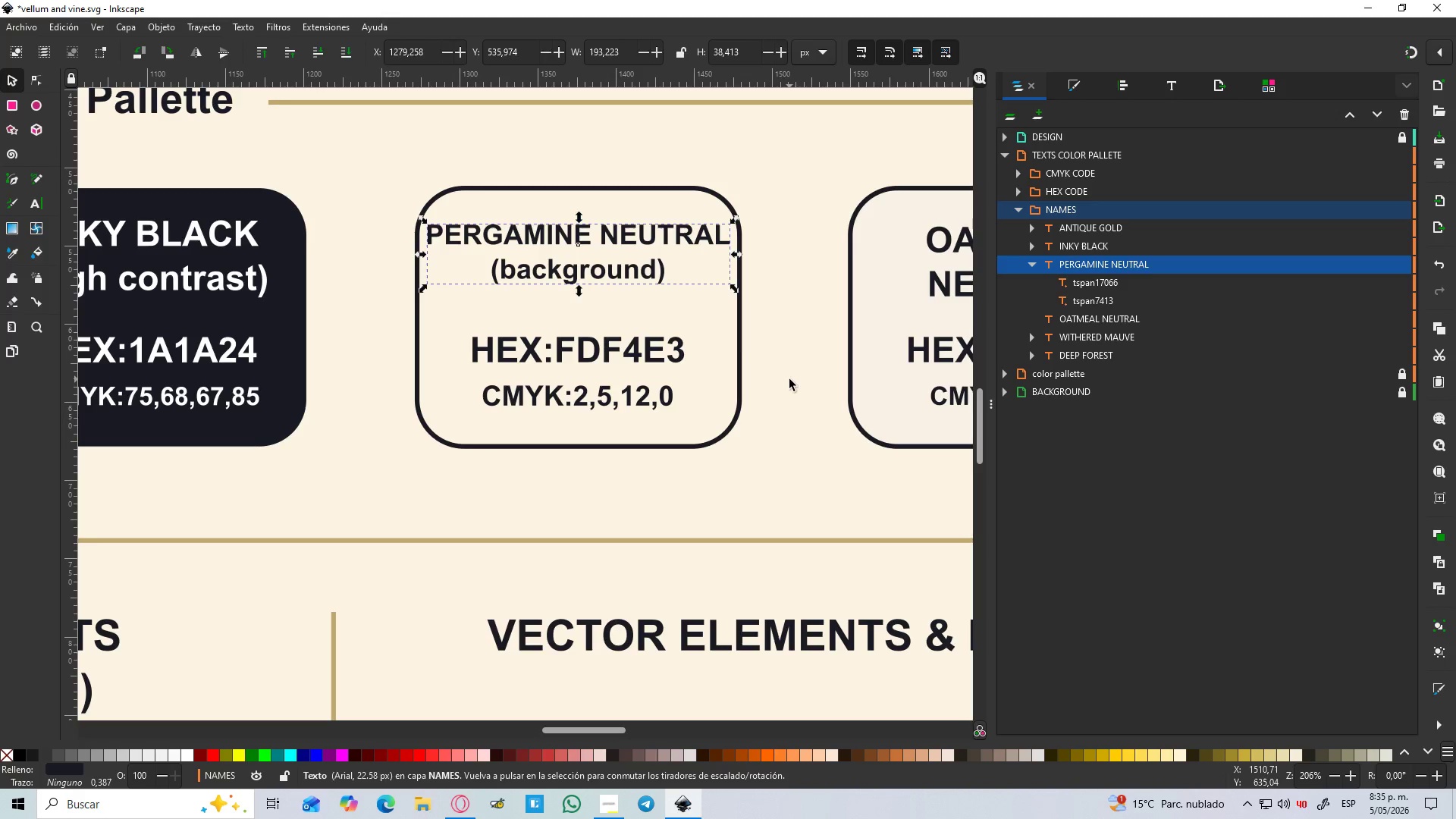 
hold_key(key=ShiftLeft, duration=17.23)
left_click([789, 379])
 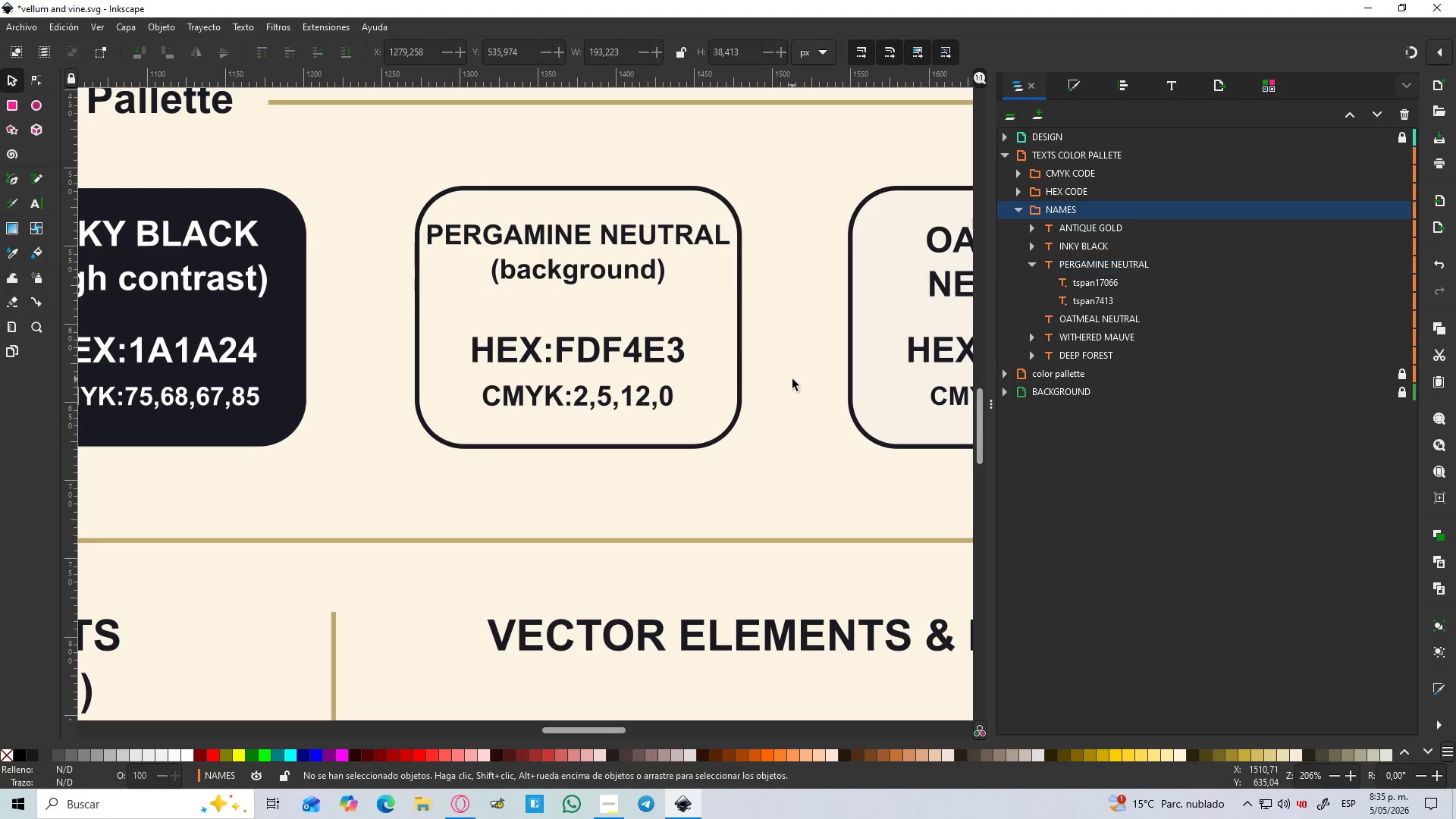 
hold_key(key=ControlLeft, duration=1.86)
scroll: coordinate [792, 379], scroll_direction: down, amount: 2.0
 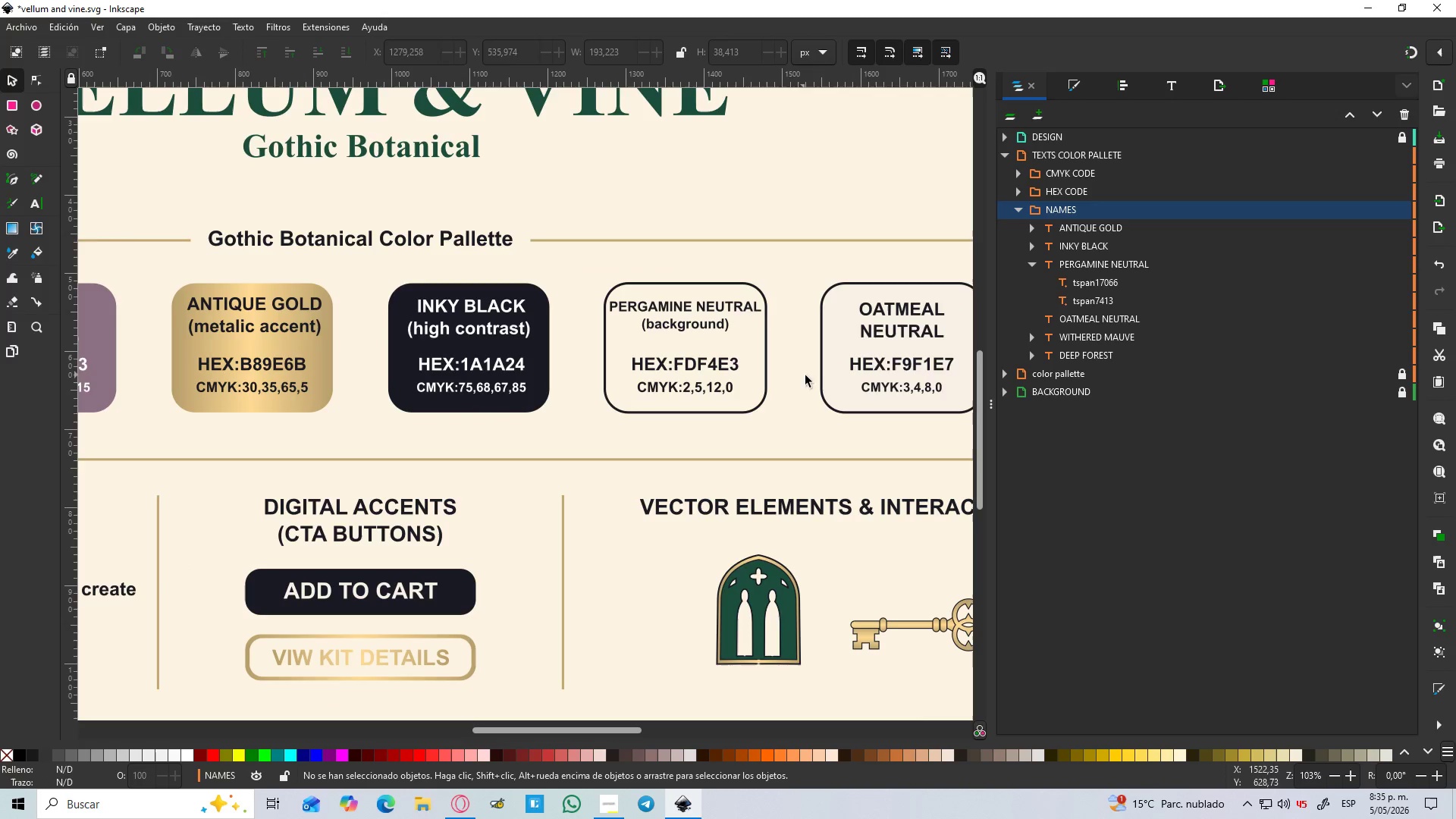 
hold_key(key=Space, duration=0.39)
 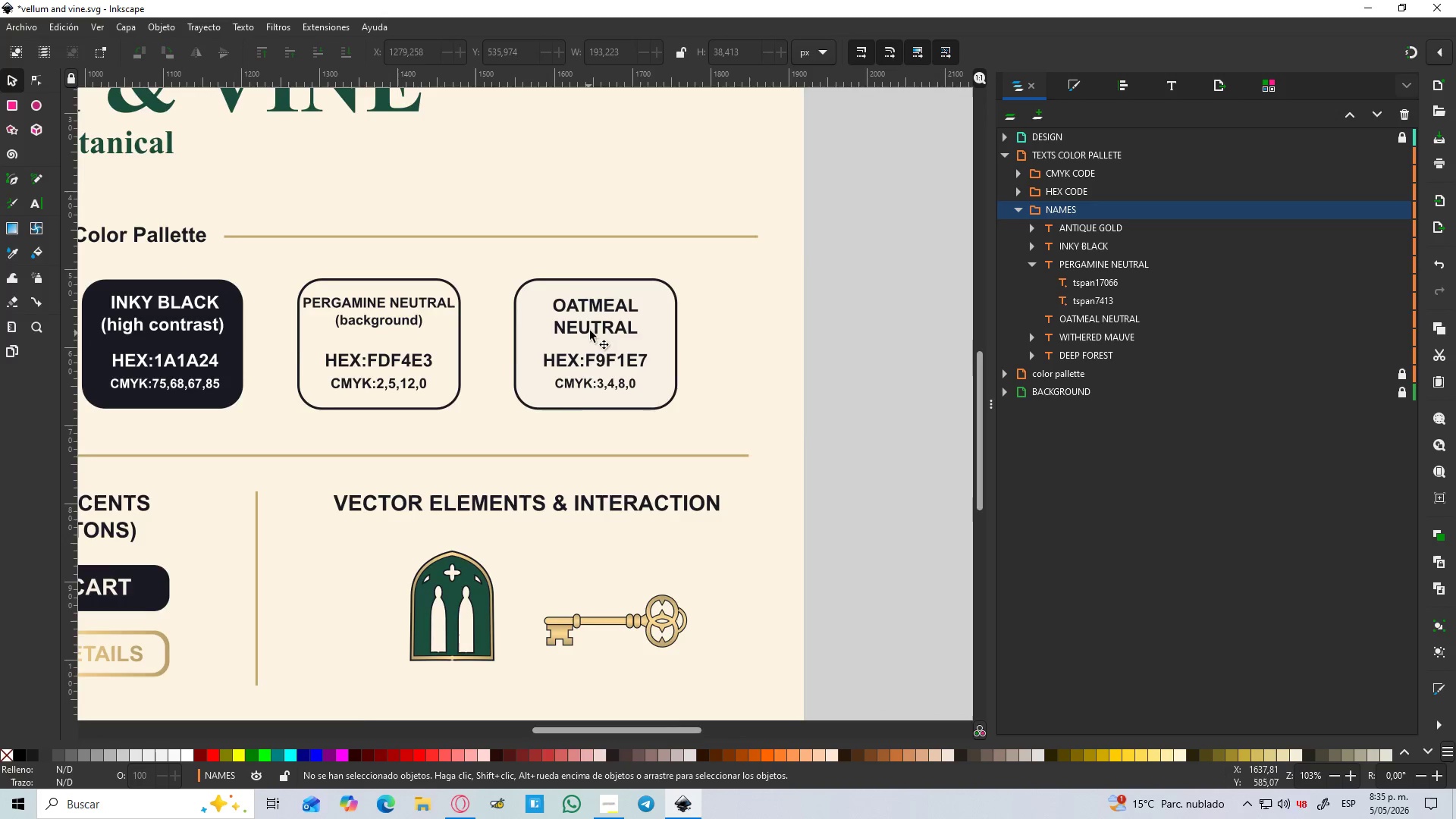 
left_click([579, 322])
 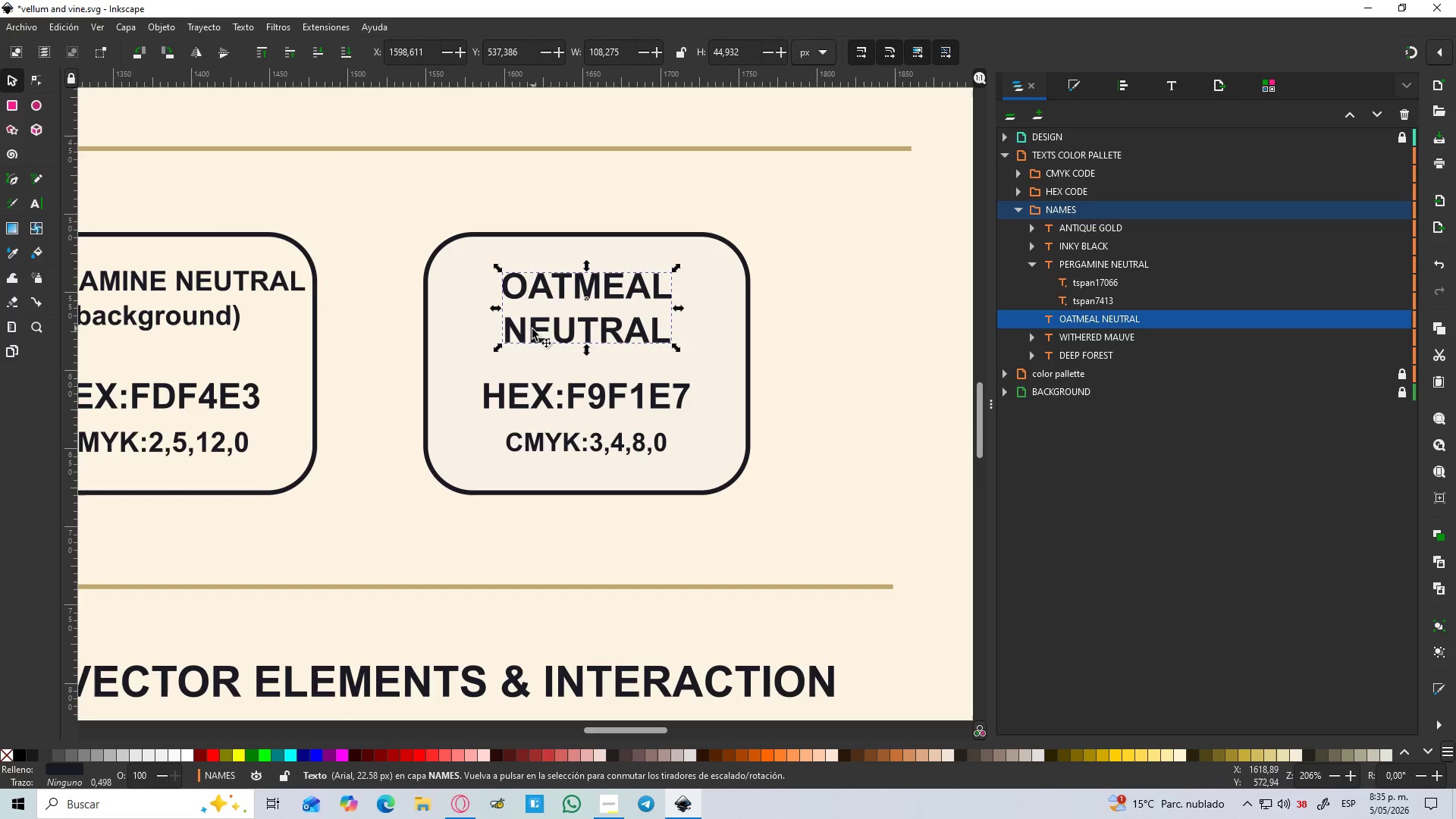 
scroll: coordinate [604, 325], scroll_direction: up, amount: 2.0
 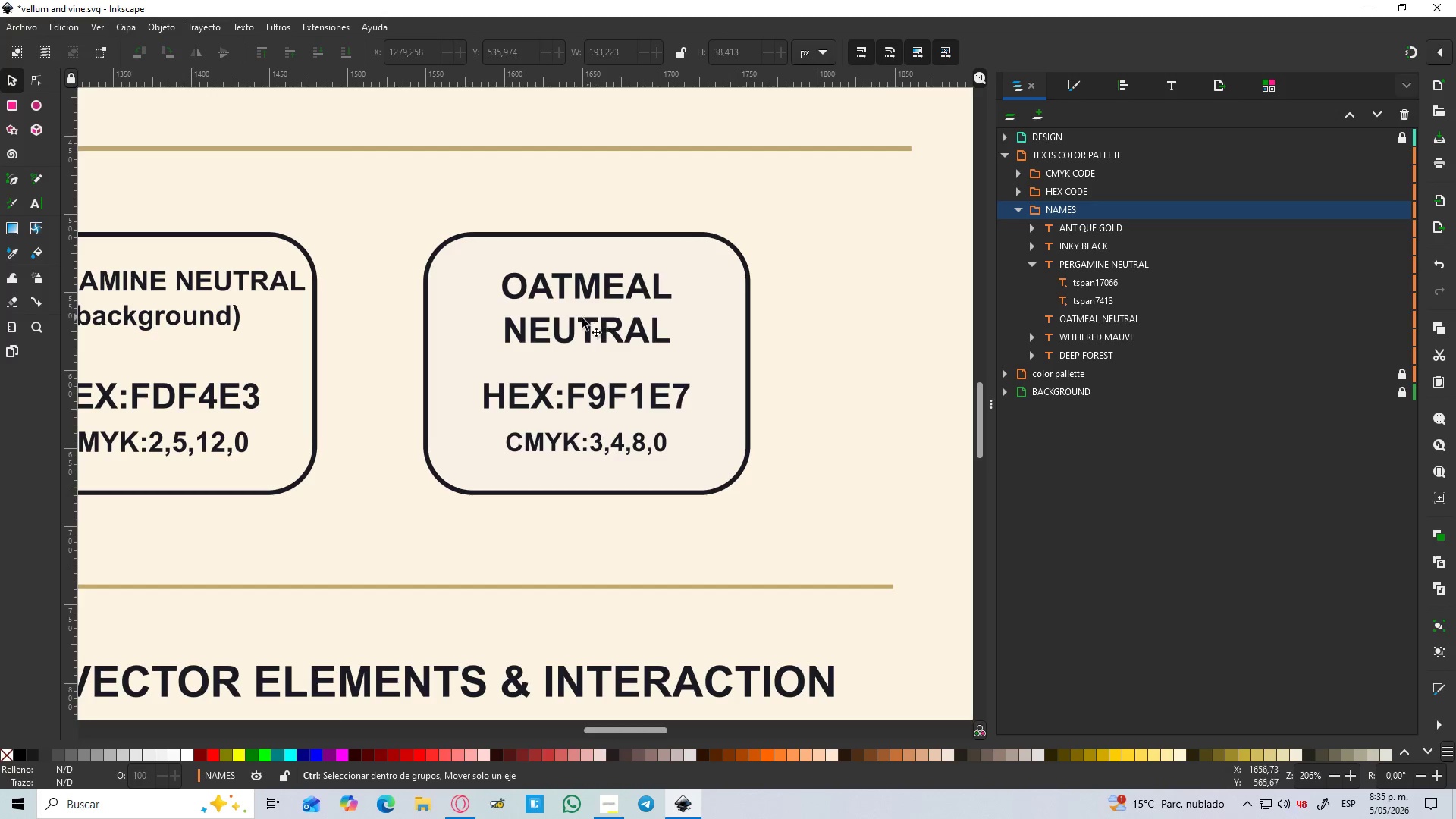 
double_click([532, 329])
 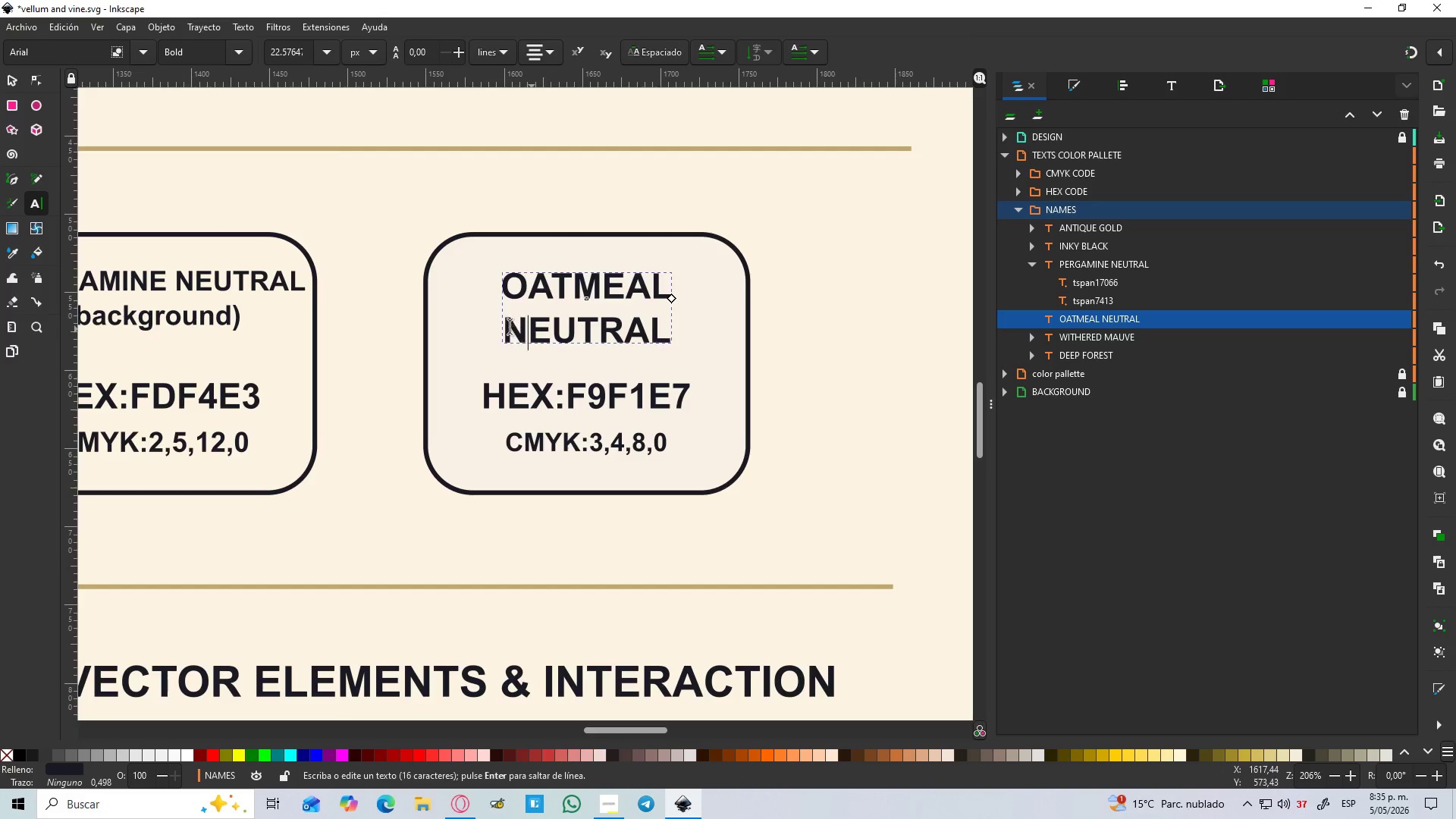 
left_click([504, 329])
 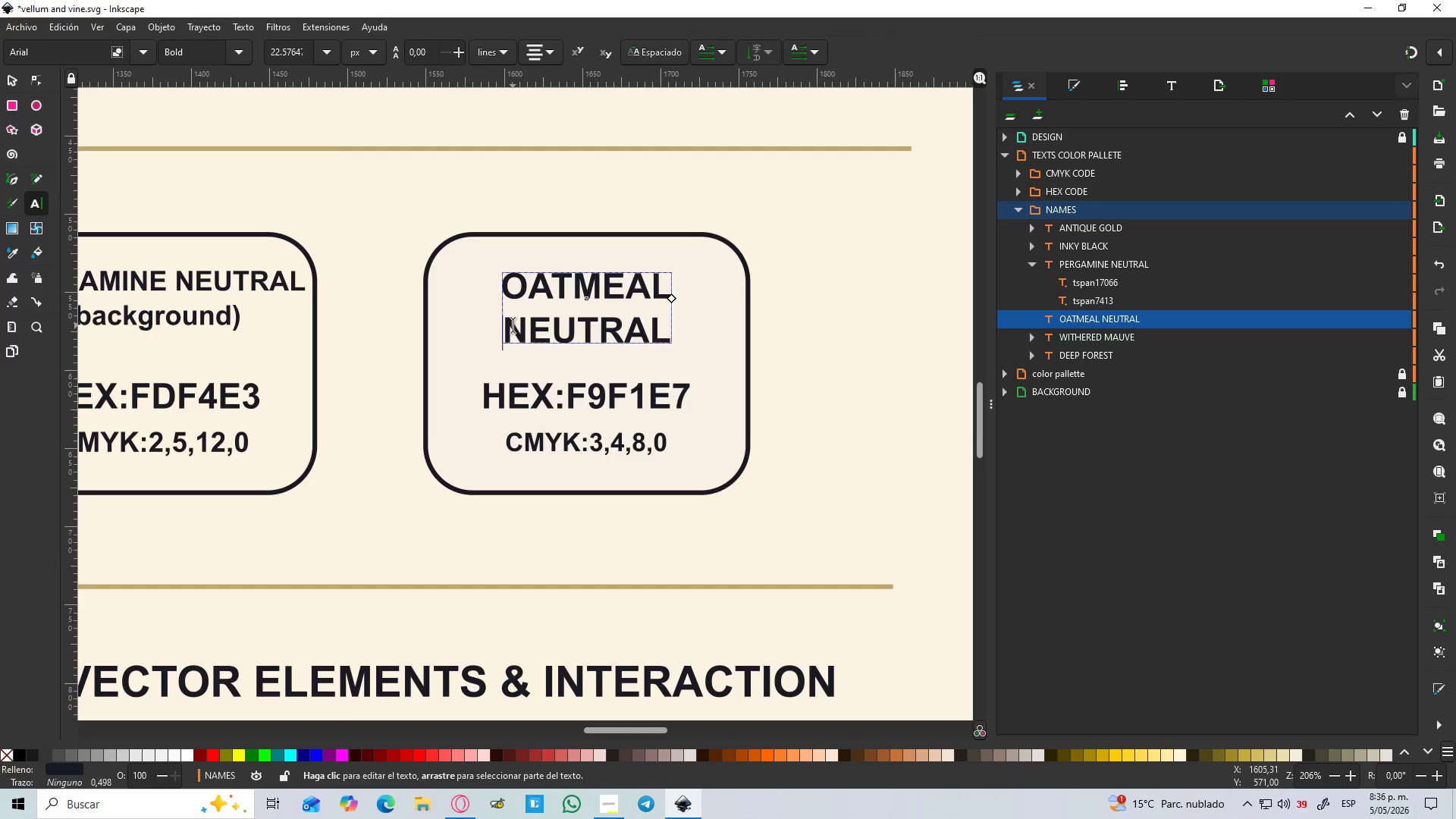 
key(Backspace)
 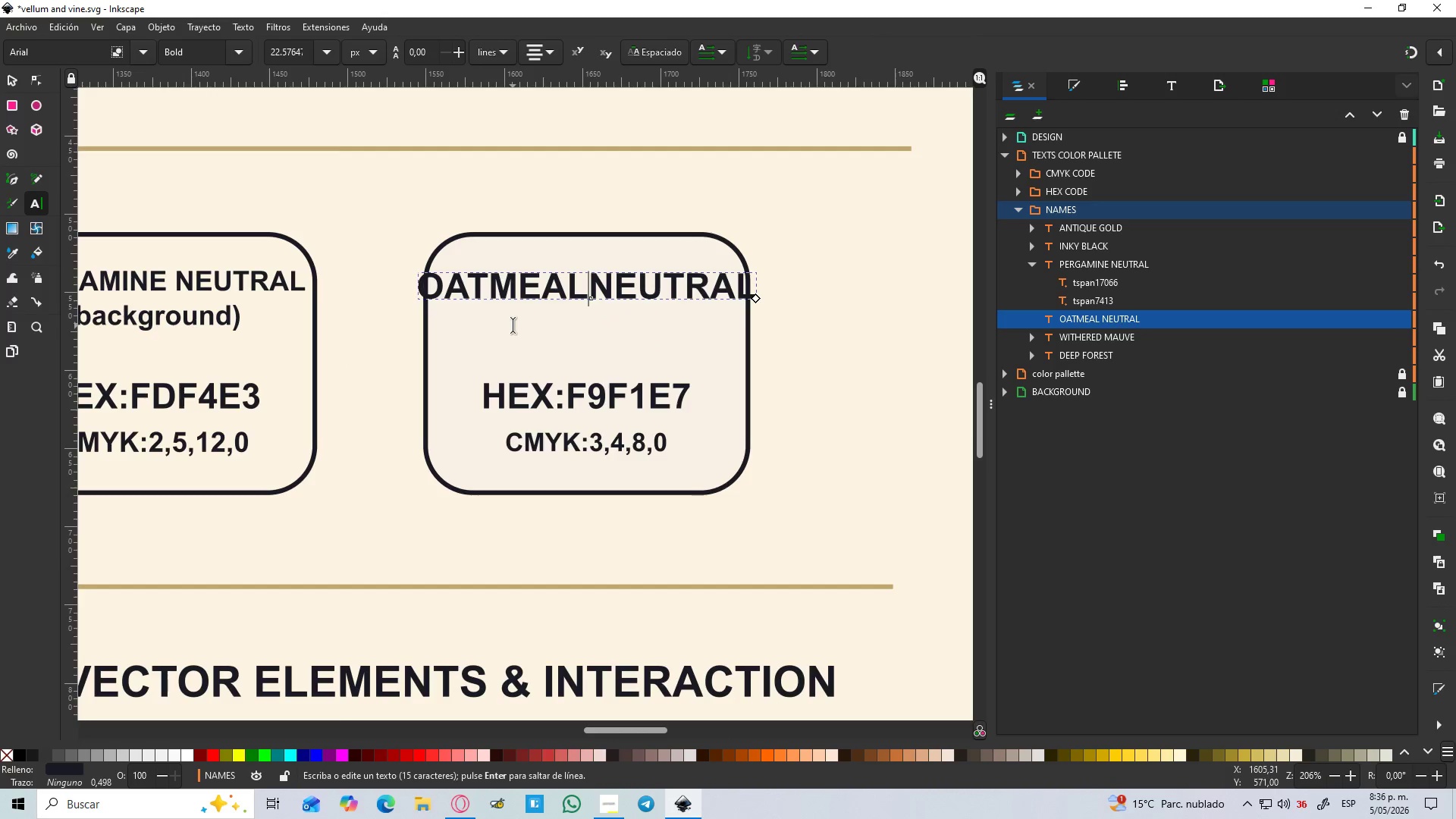 
key(Space)
 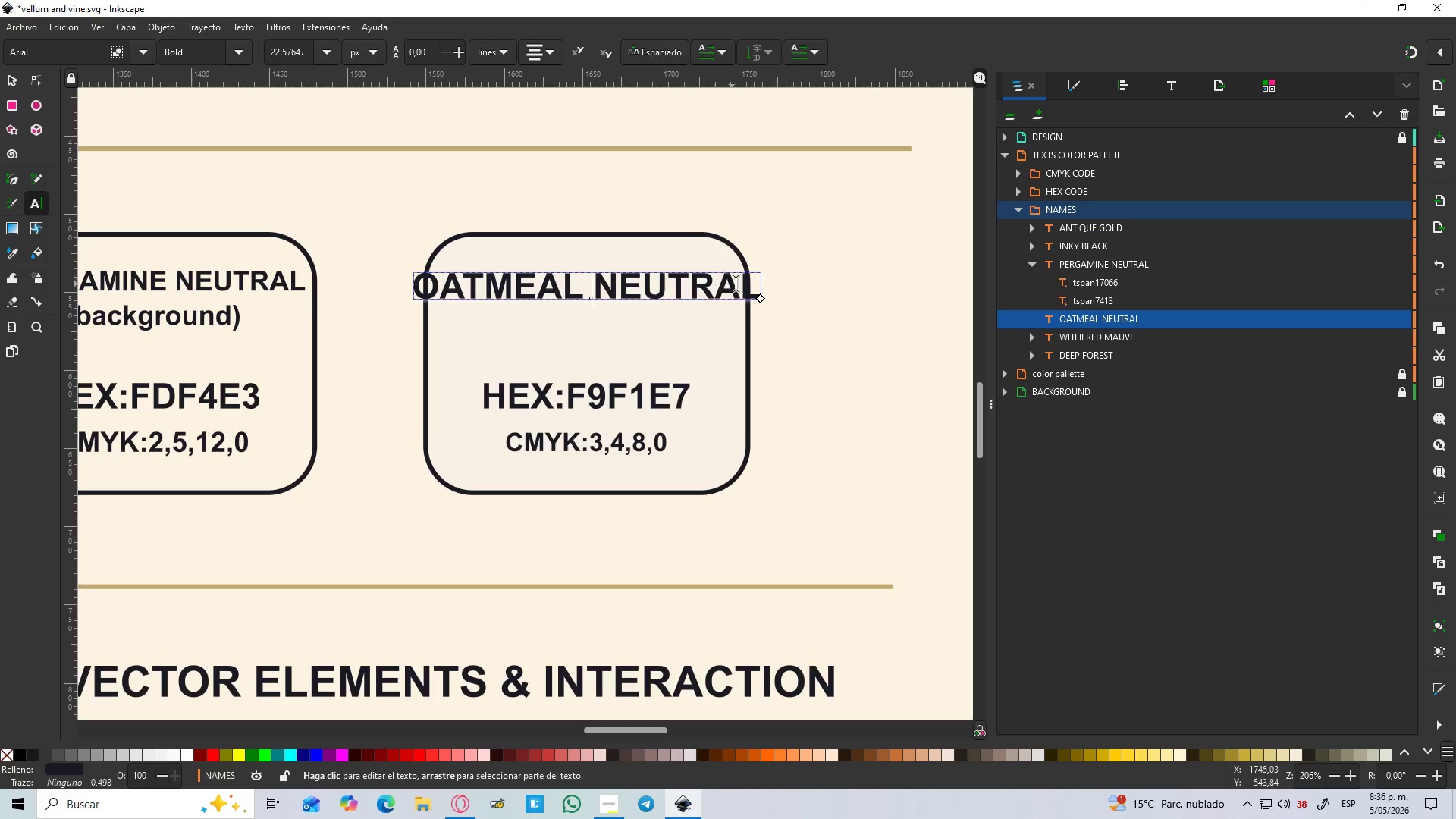 
left_click([754, 284])
 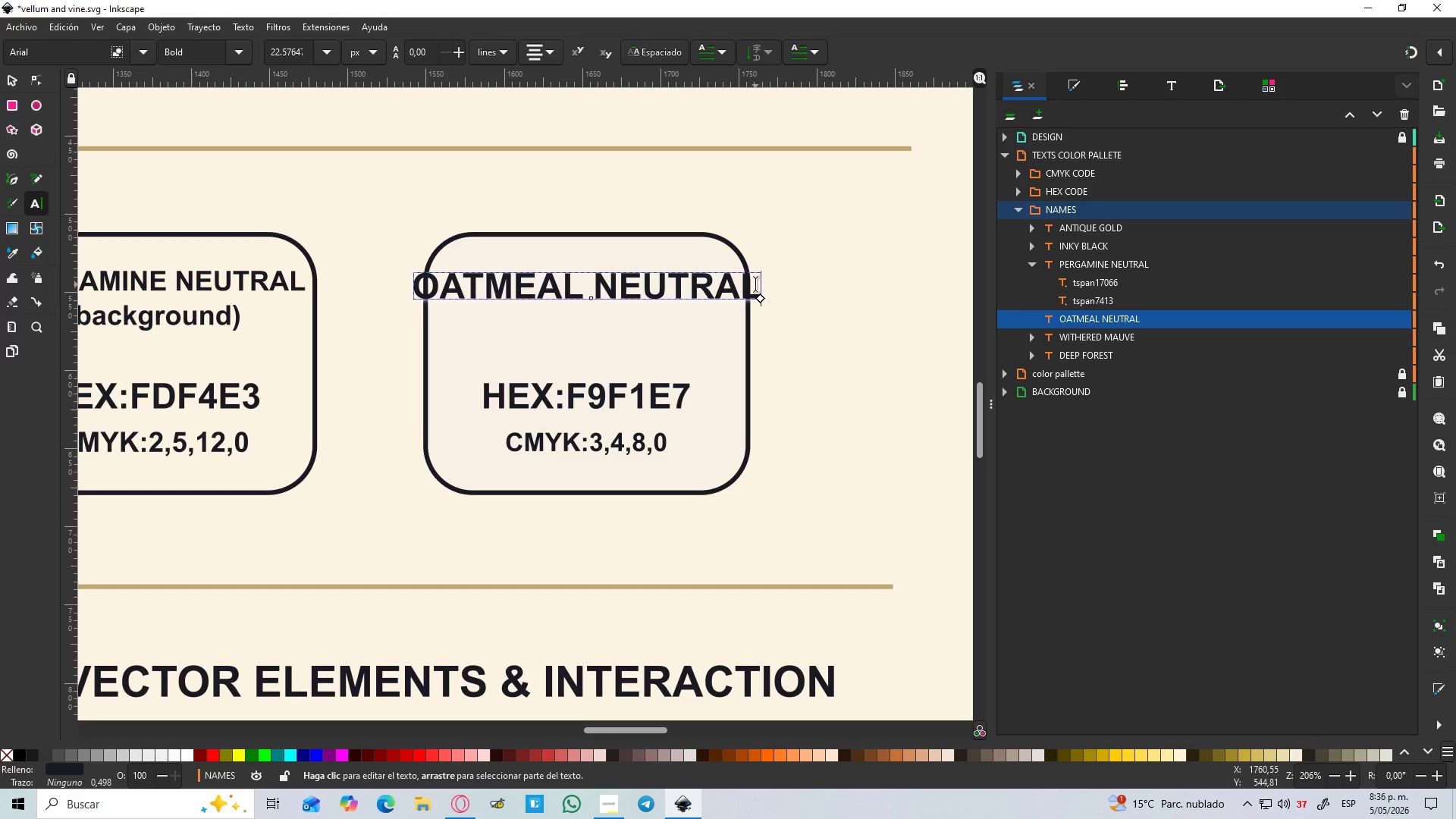 
key(Enter)
 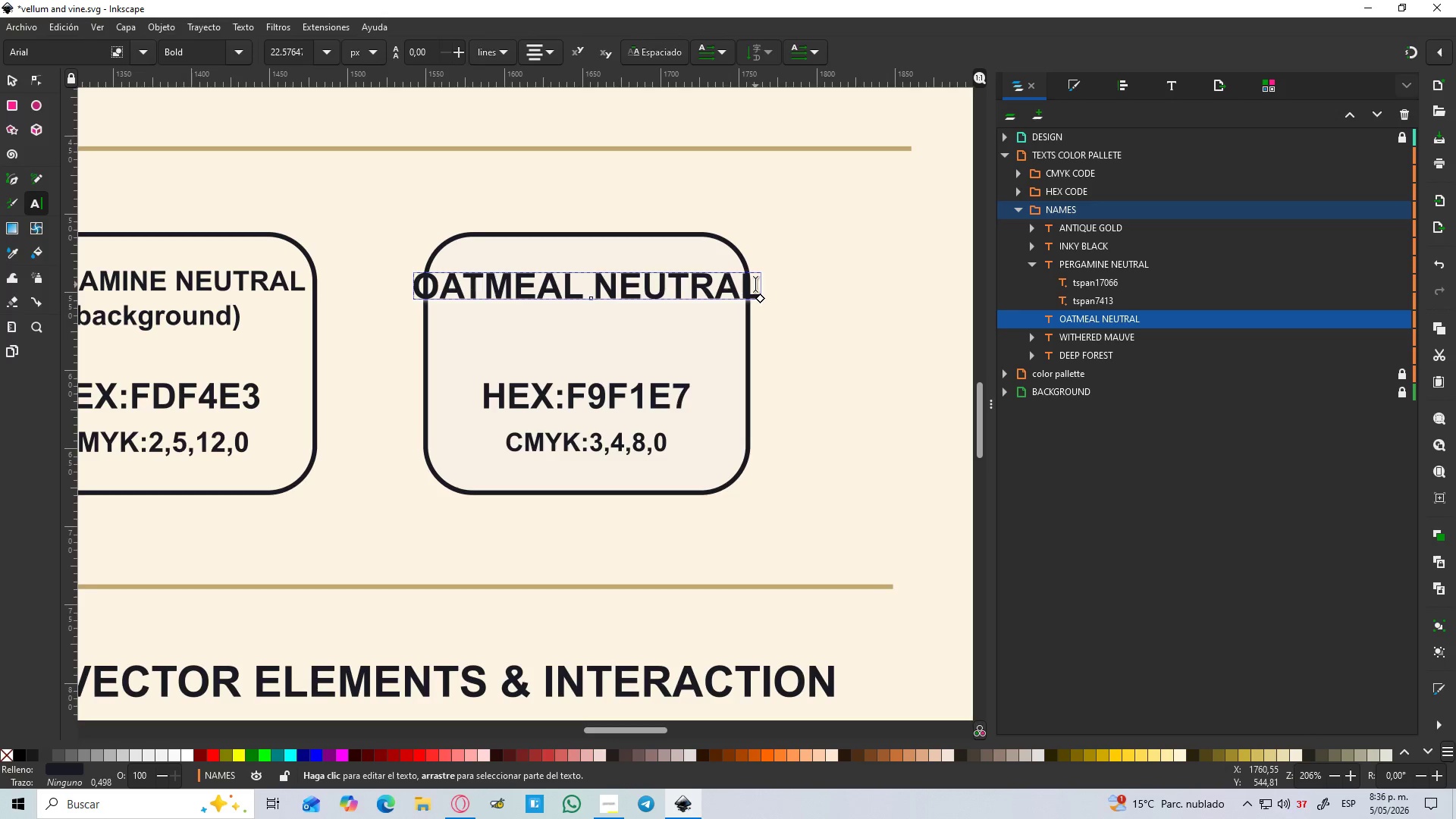 
key(Control+V)
 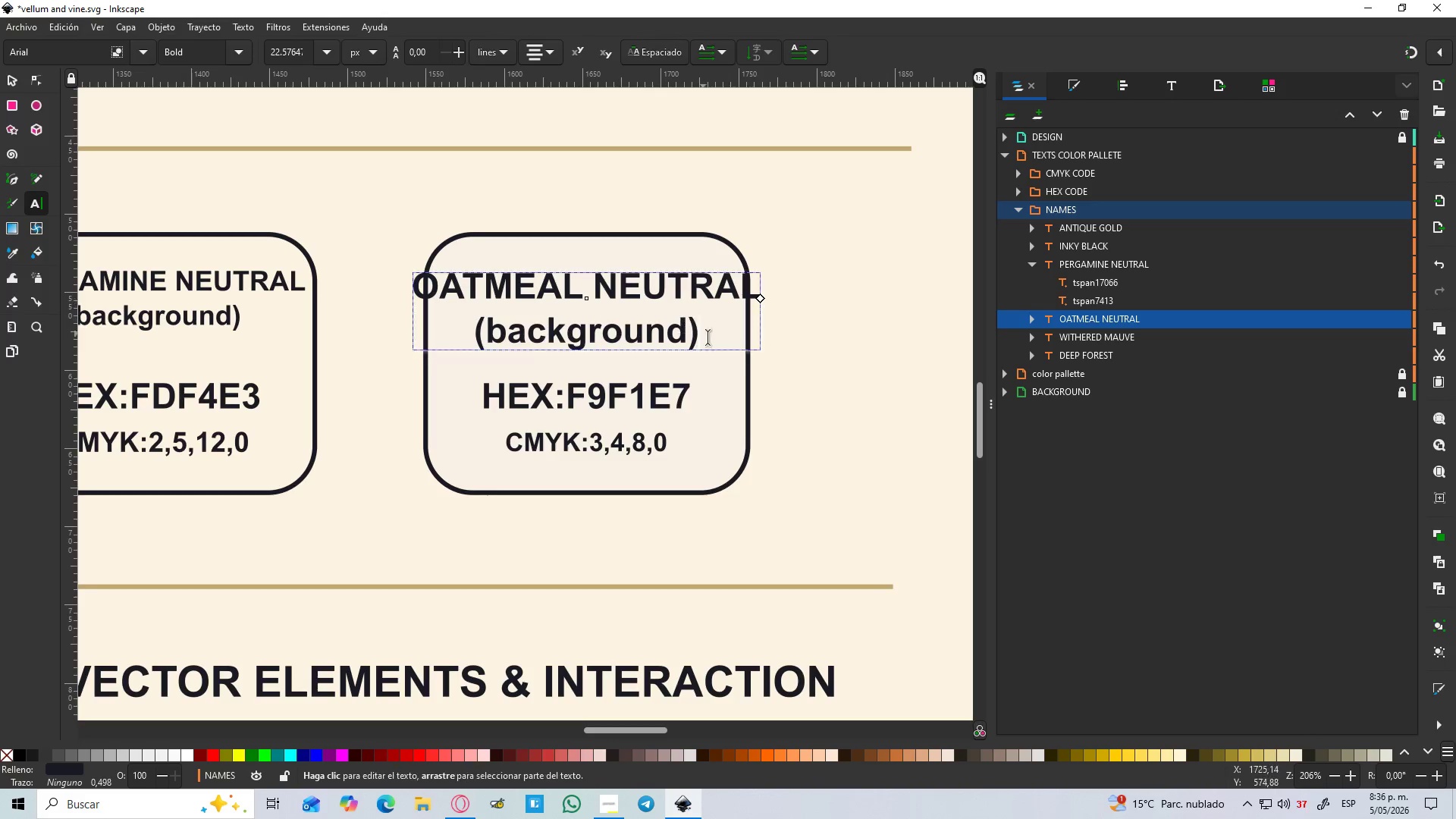 
left_click([695, 338])
 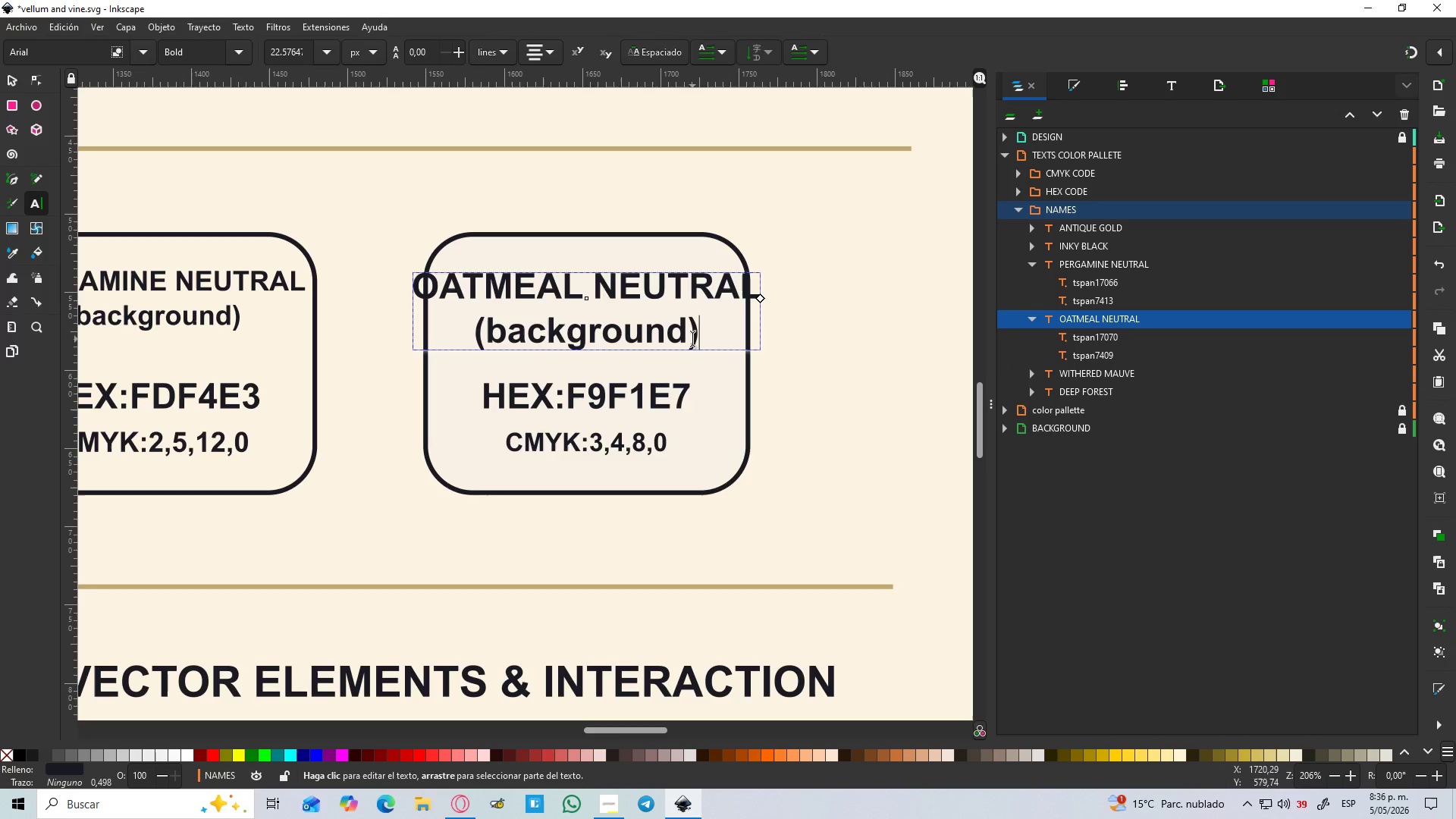 
left_click([689, 337])
 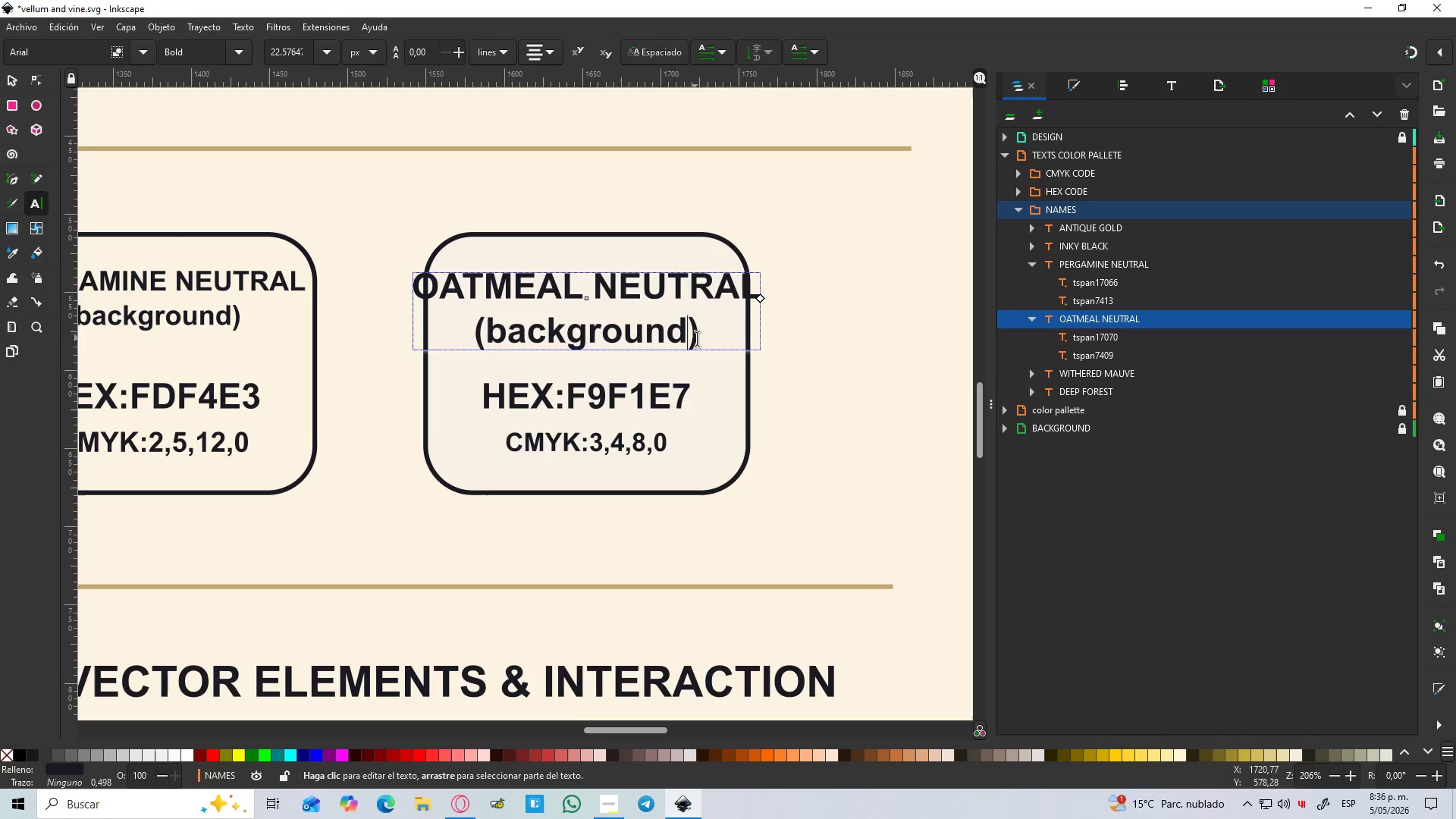 
key(Space)
 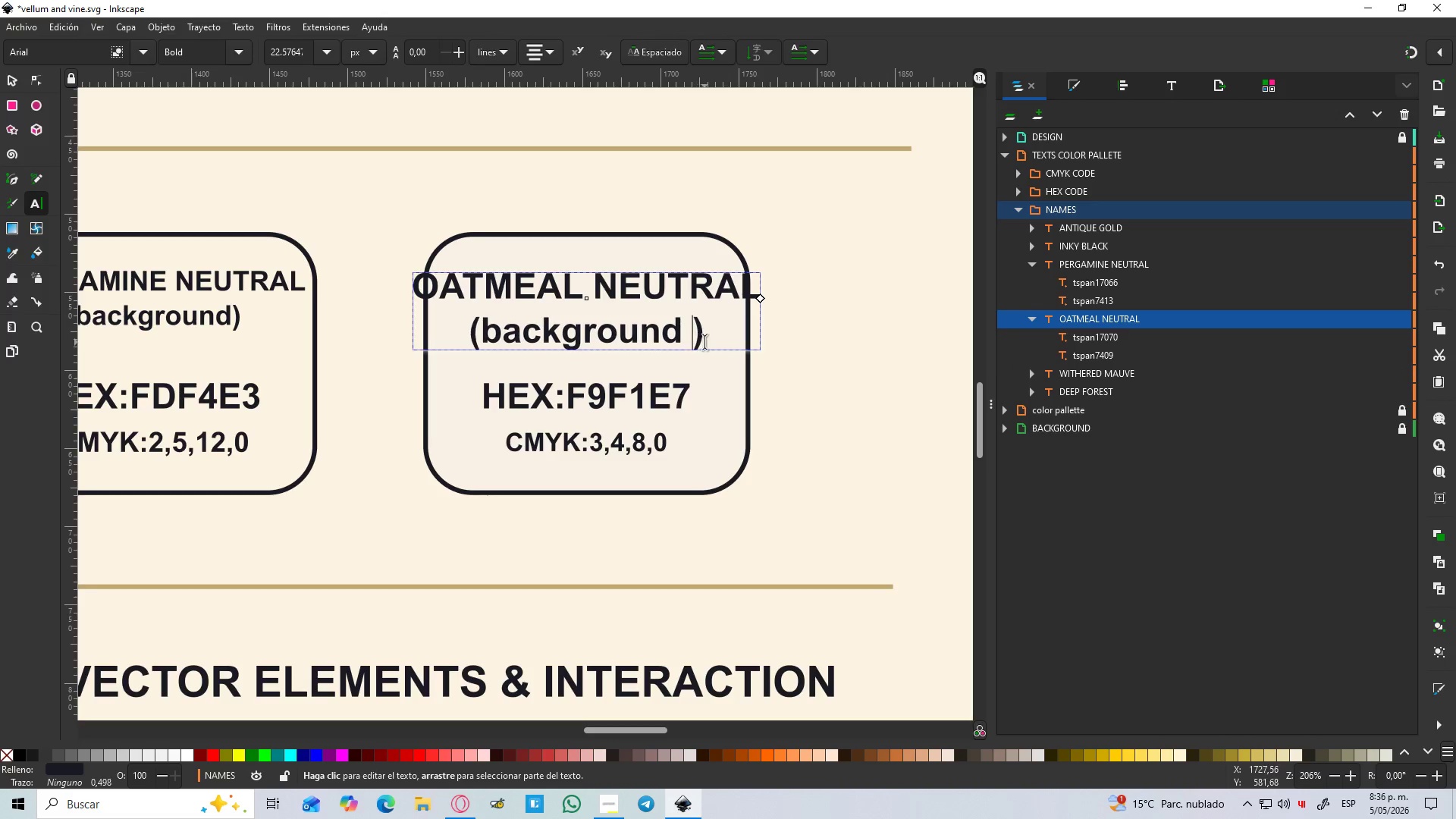 
key(2)
 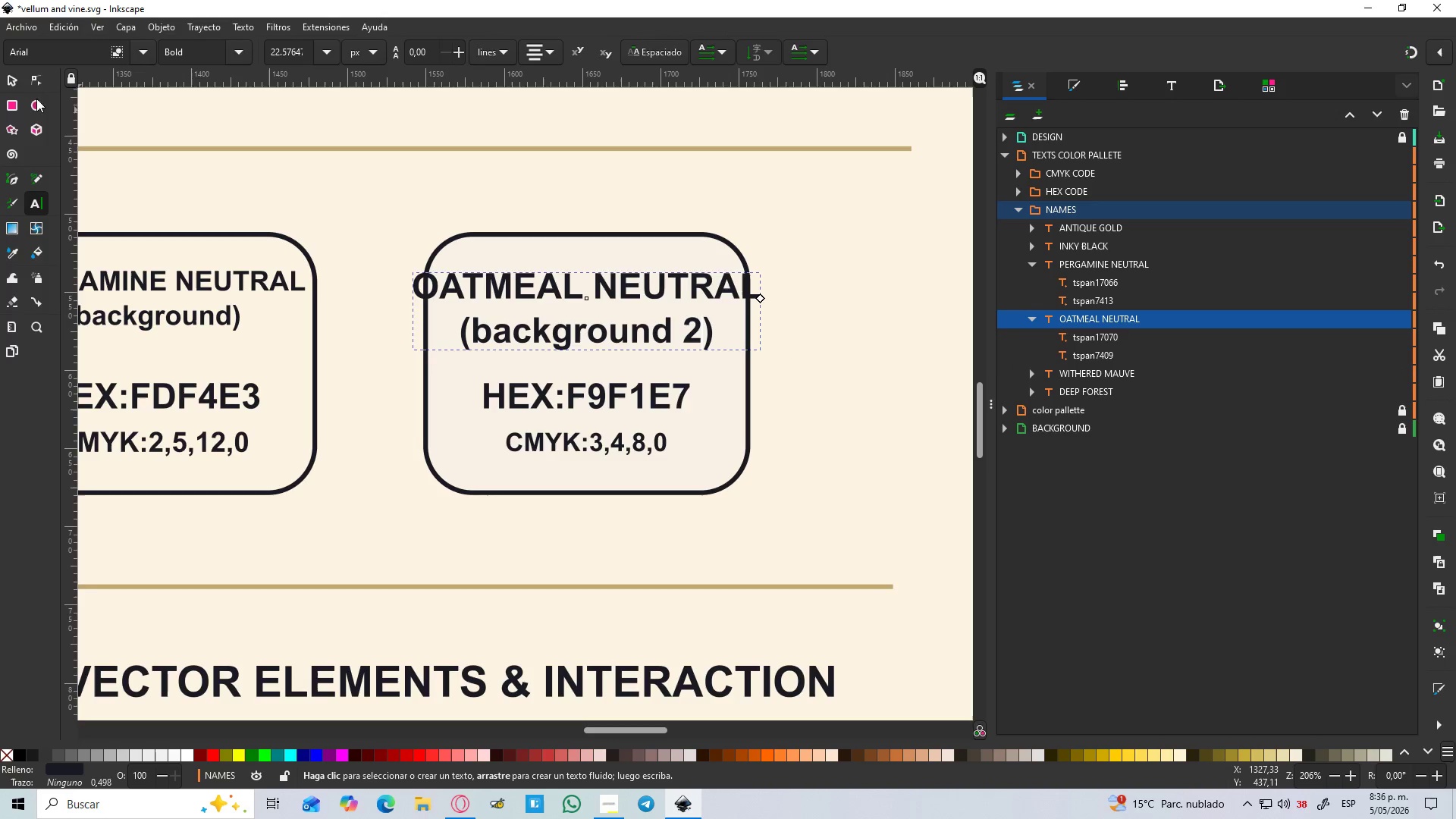 
left_click([12, 82])
 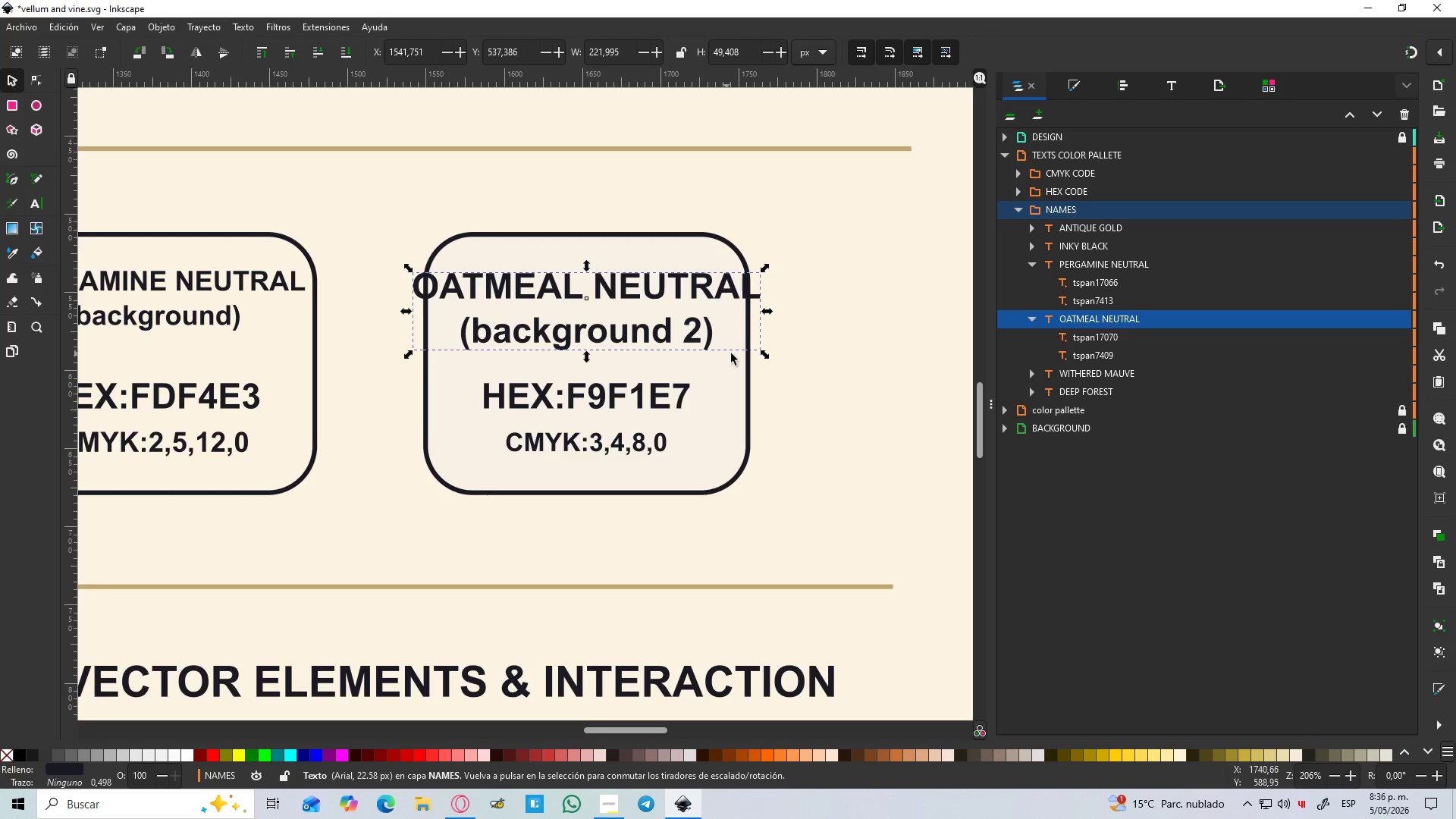 
hold_key(key=ControlLeft, duration=2.09)
hold_key(key=ShiftLeft, duration=1.5)
left_click_drag(start_coordinate=[764, 357], to_coordinate=[748, 347])
 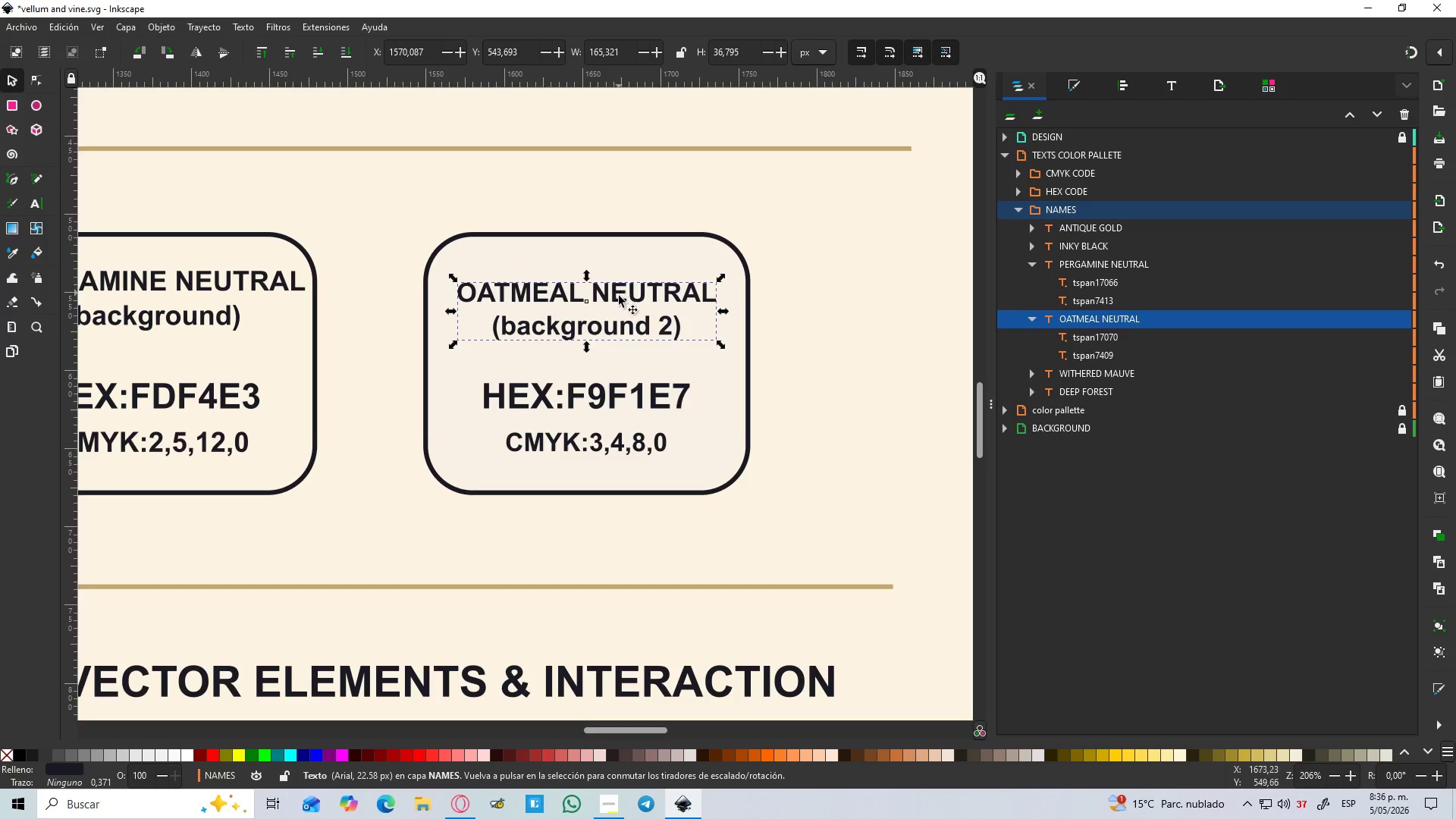 
key(Control+Shift+ShiftLeft)
 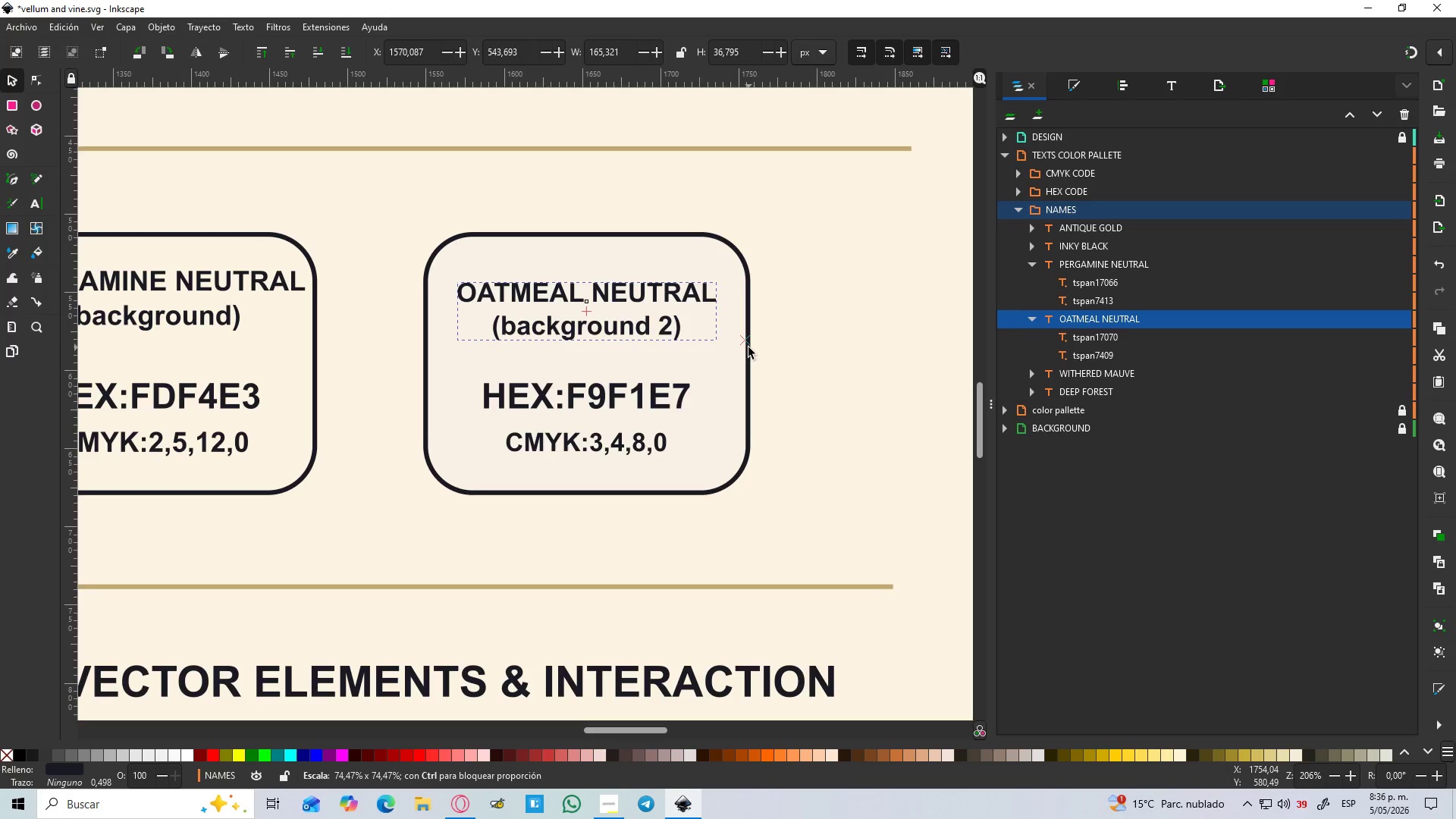 
key(Control+Shift+ShiftLeft)
 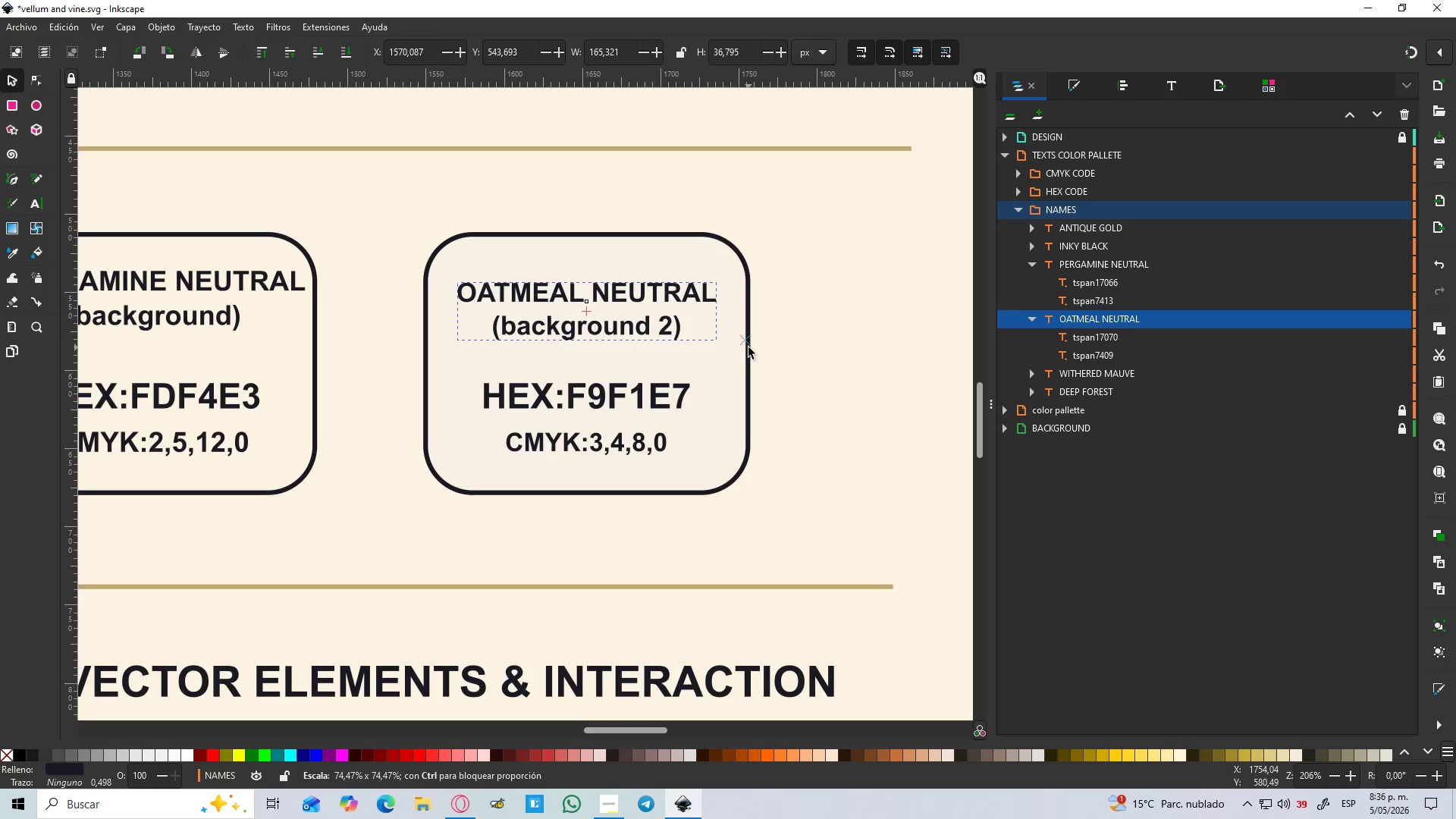 
key(Control+Shift+ShiftLeft)
 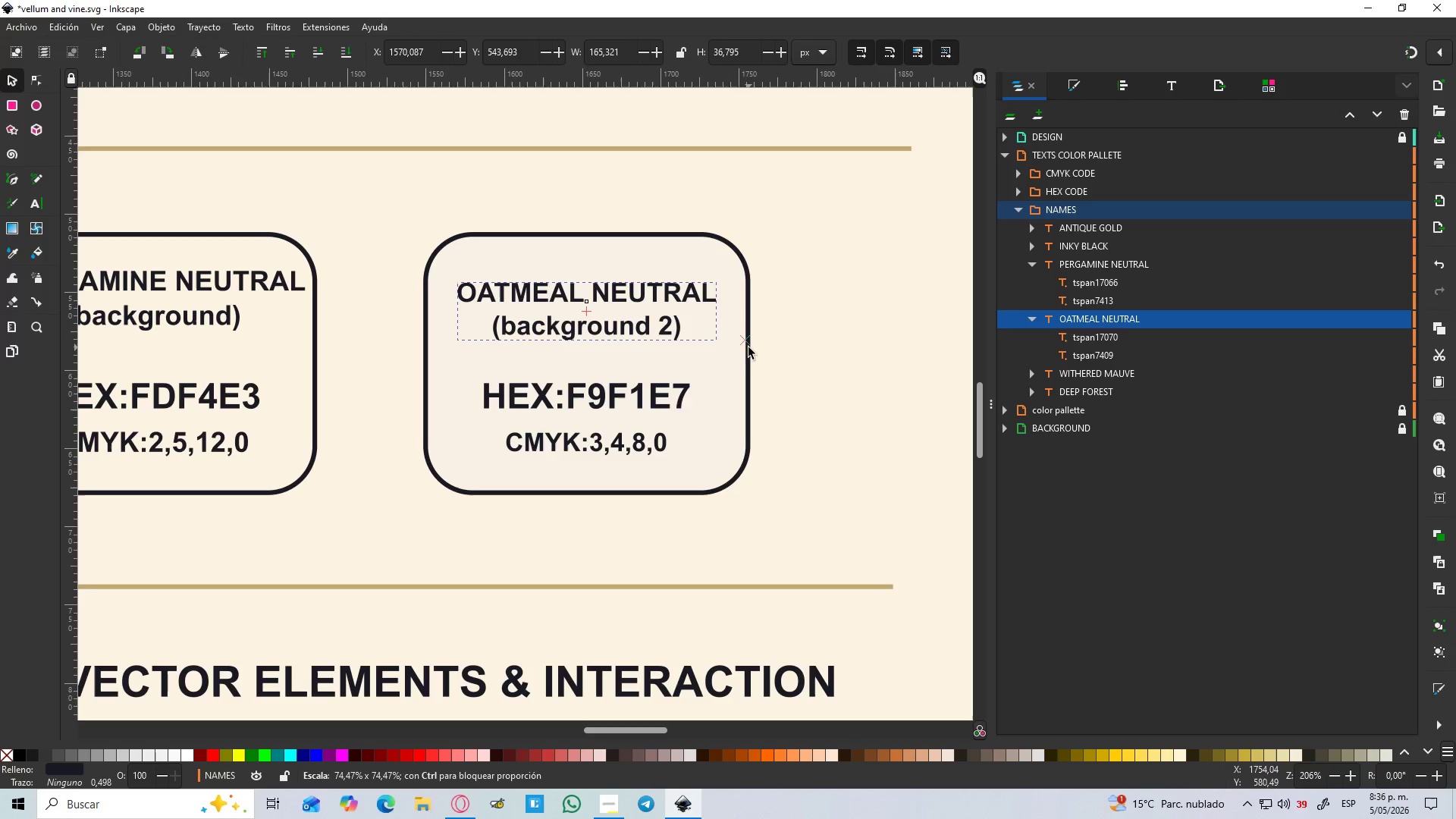 
key(Control+Shift+ShiftLeft)
 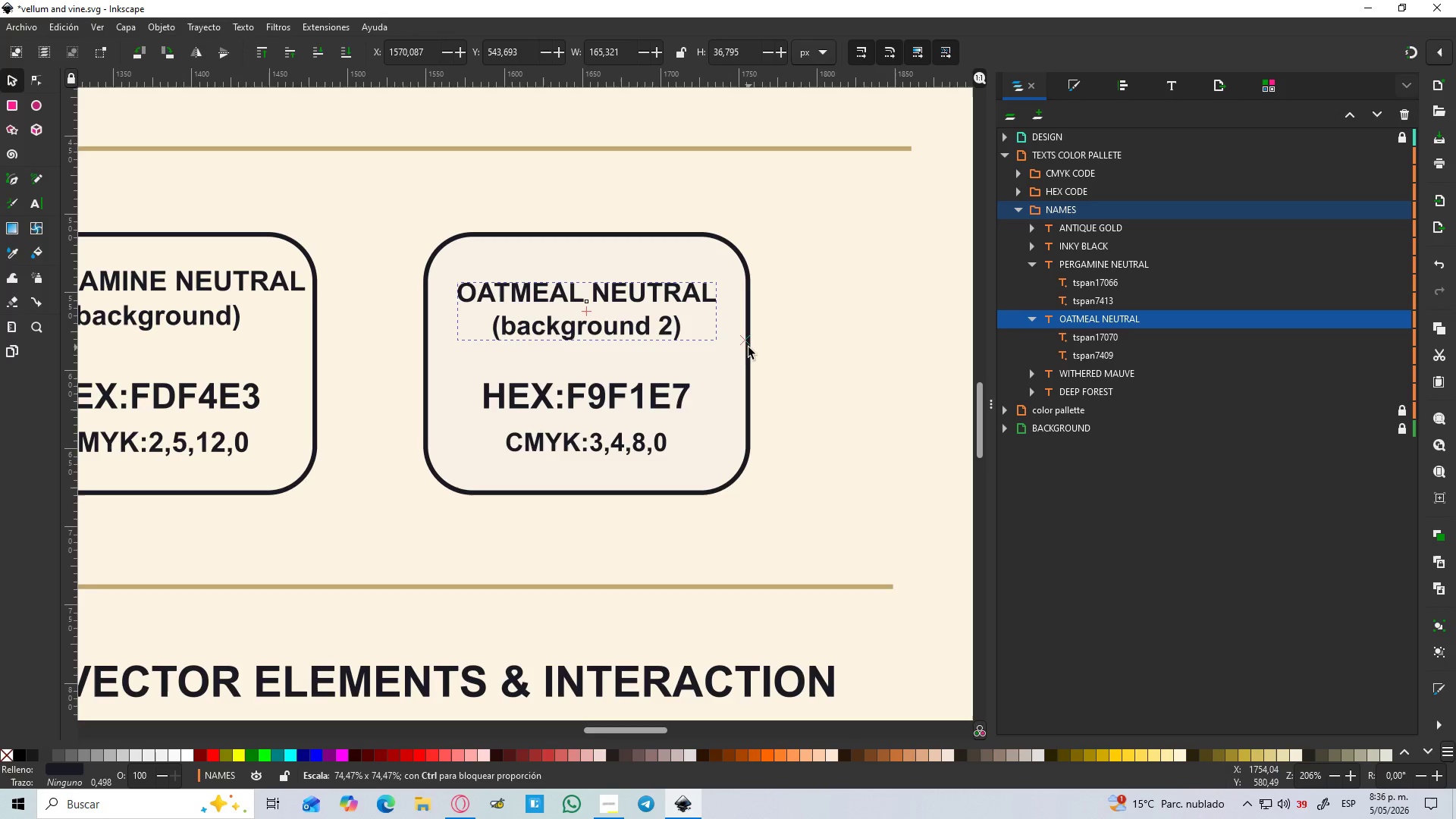 
key(Control+Shift+ShiftLeft)
 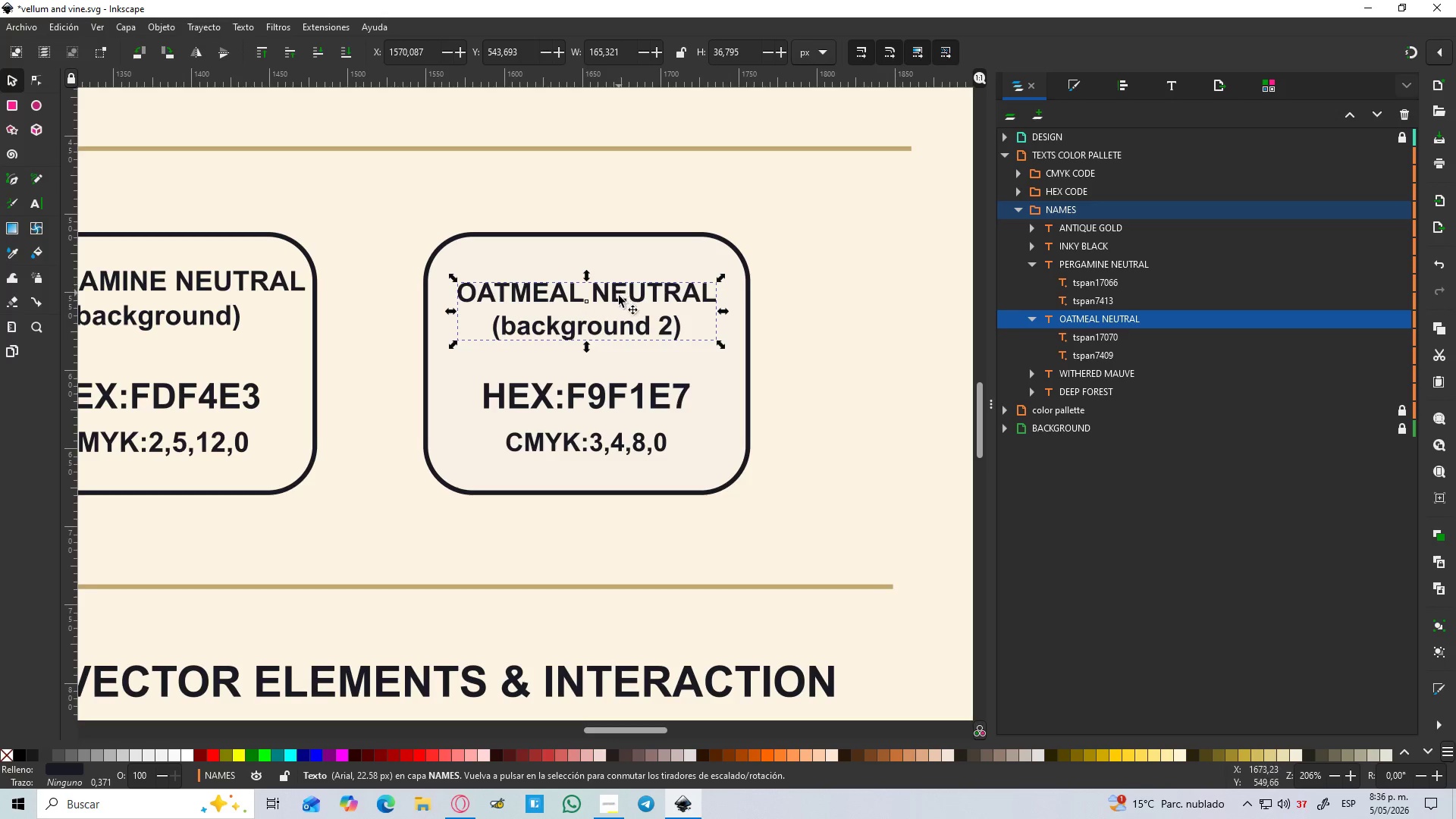 
left_click_drag(start_coordinate=[619, 297], to_coordinate=[619, 281])
 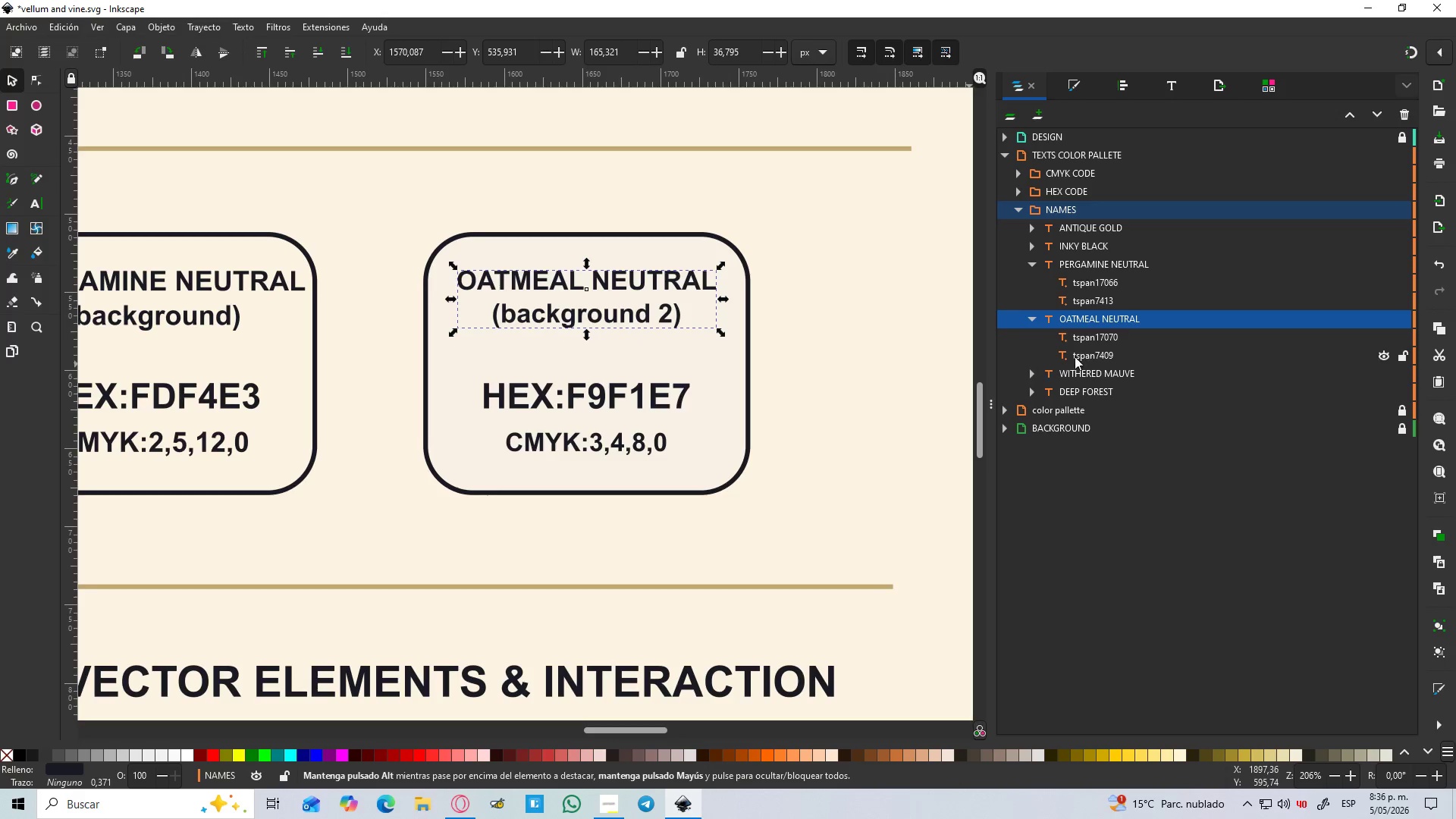 
hold_key(key=ControlLeft, duration=0.72)
 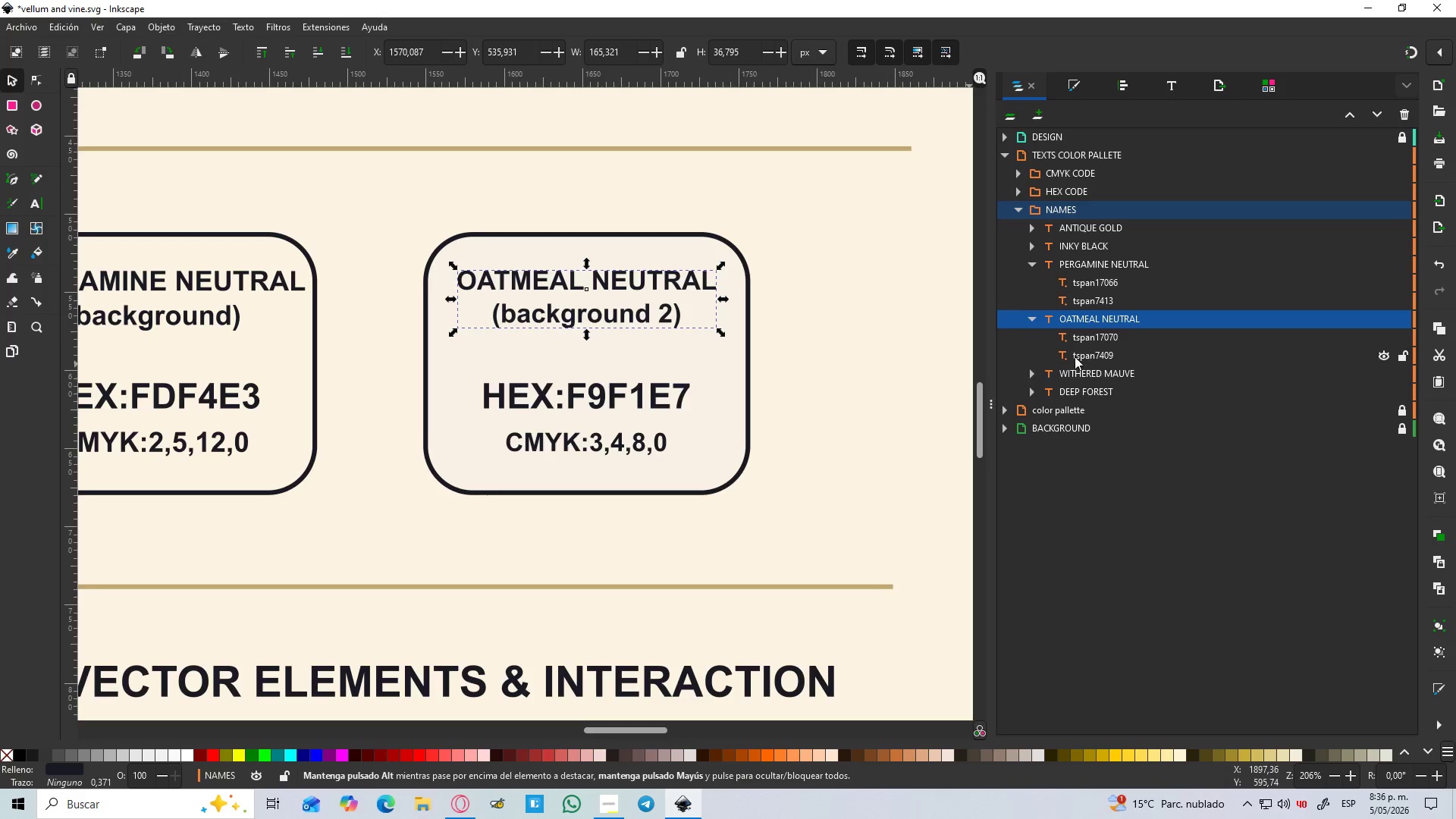 
left_click([1077, 356])
 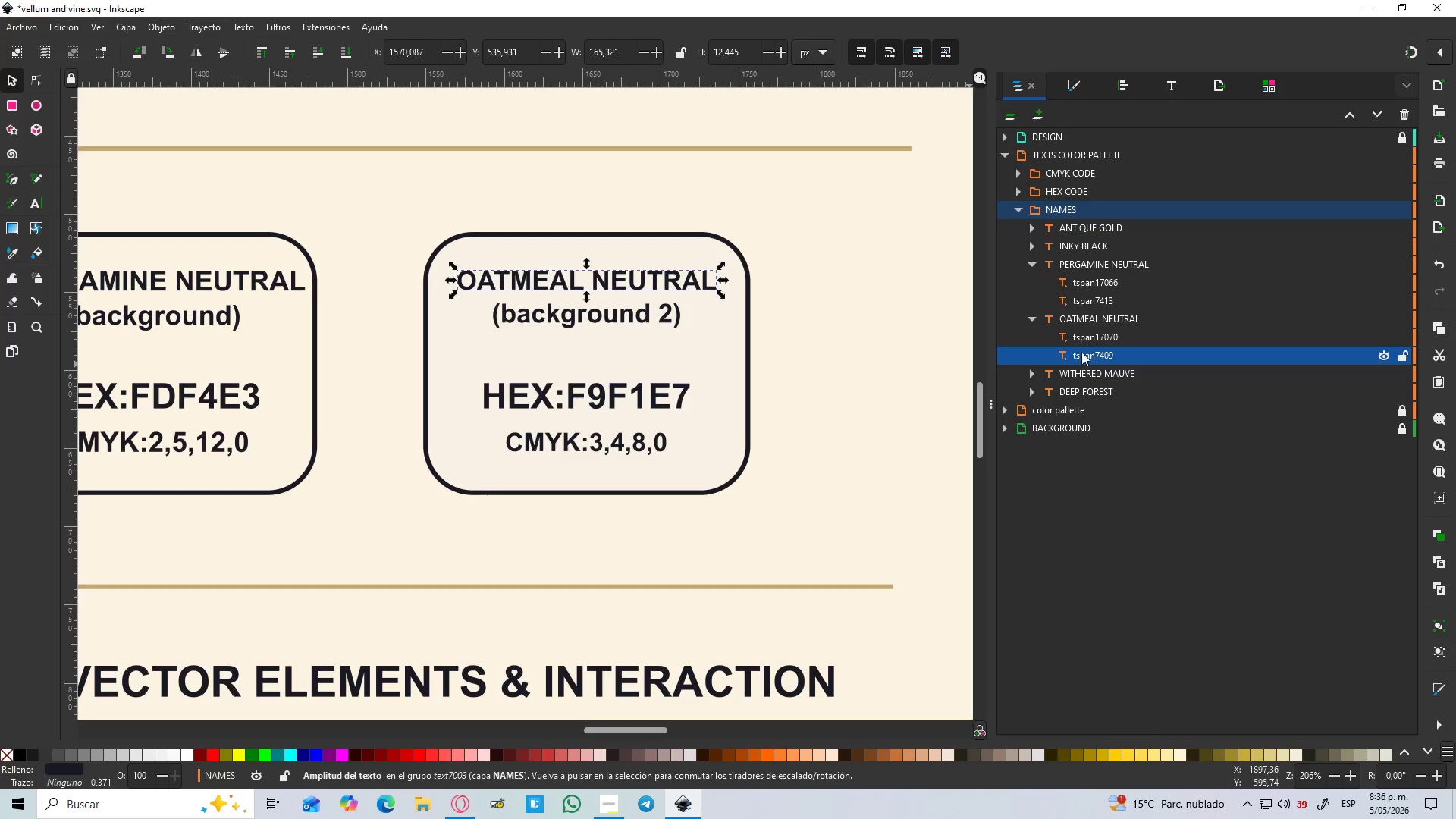 
left_click([1096, 334])
 